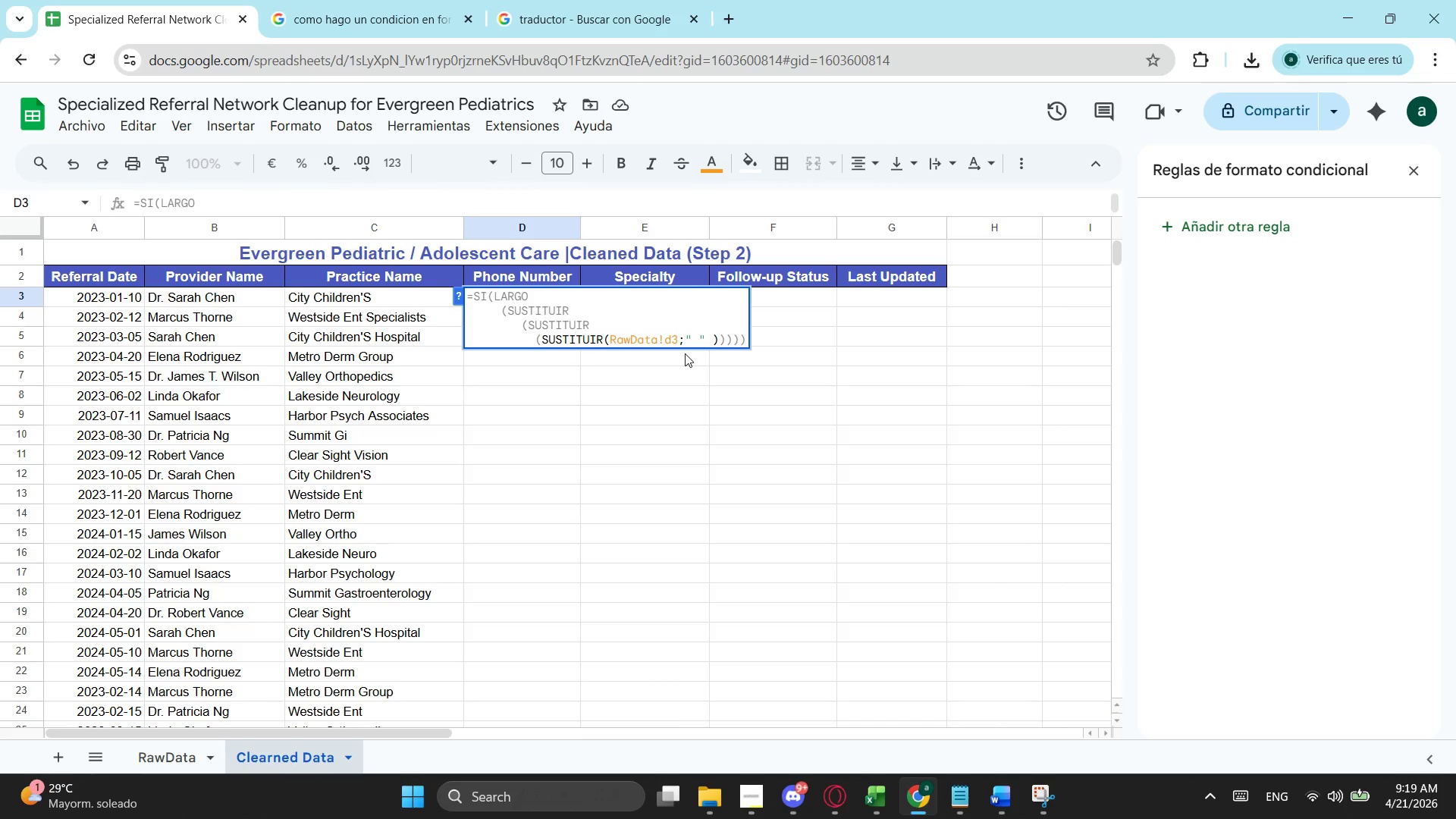 
key(Backspace)
 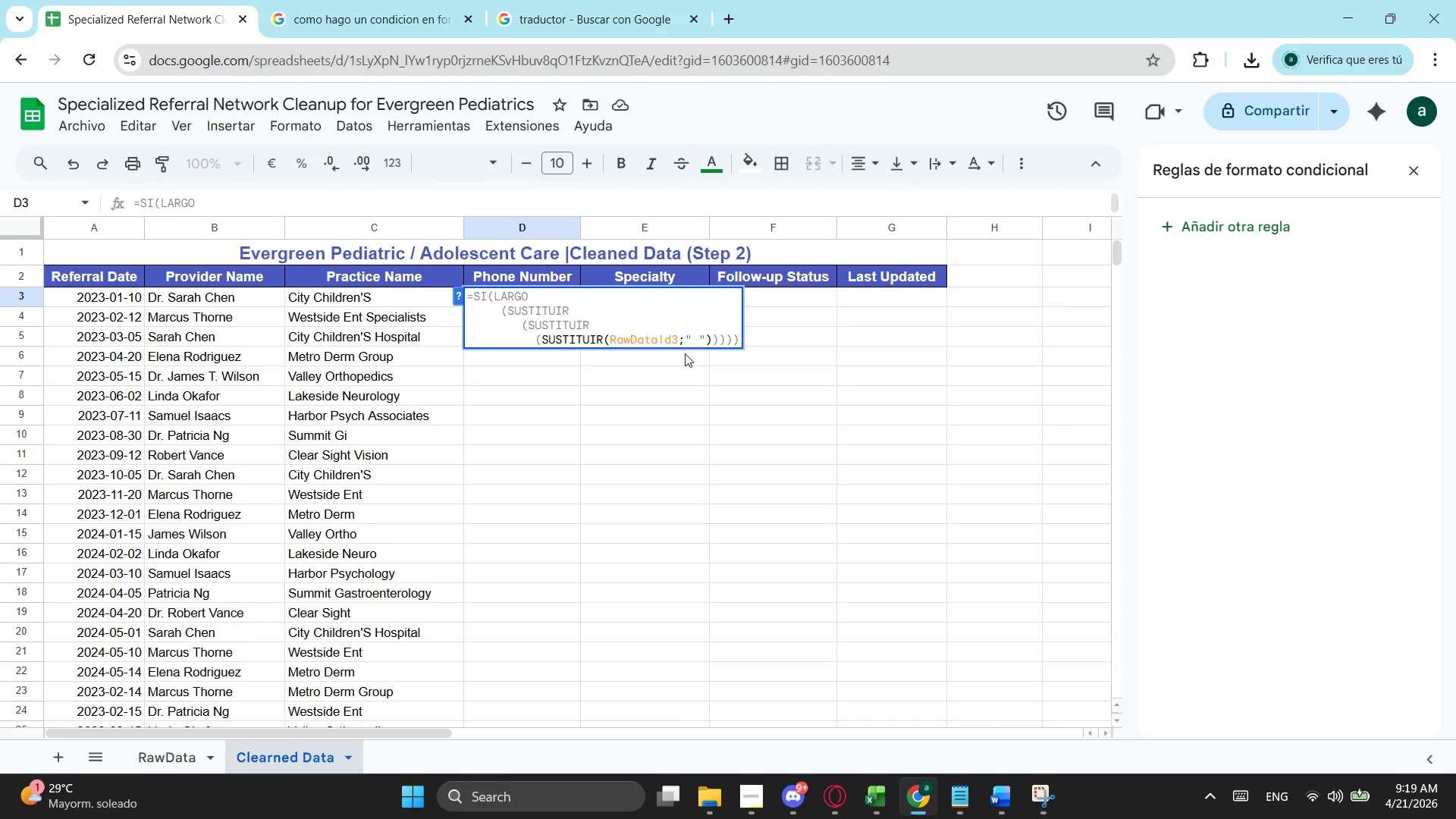 
key(Comma)
 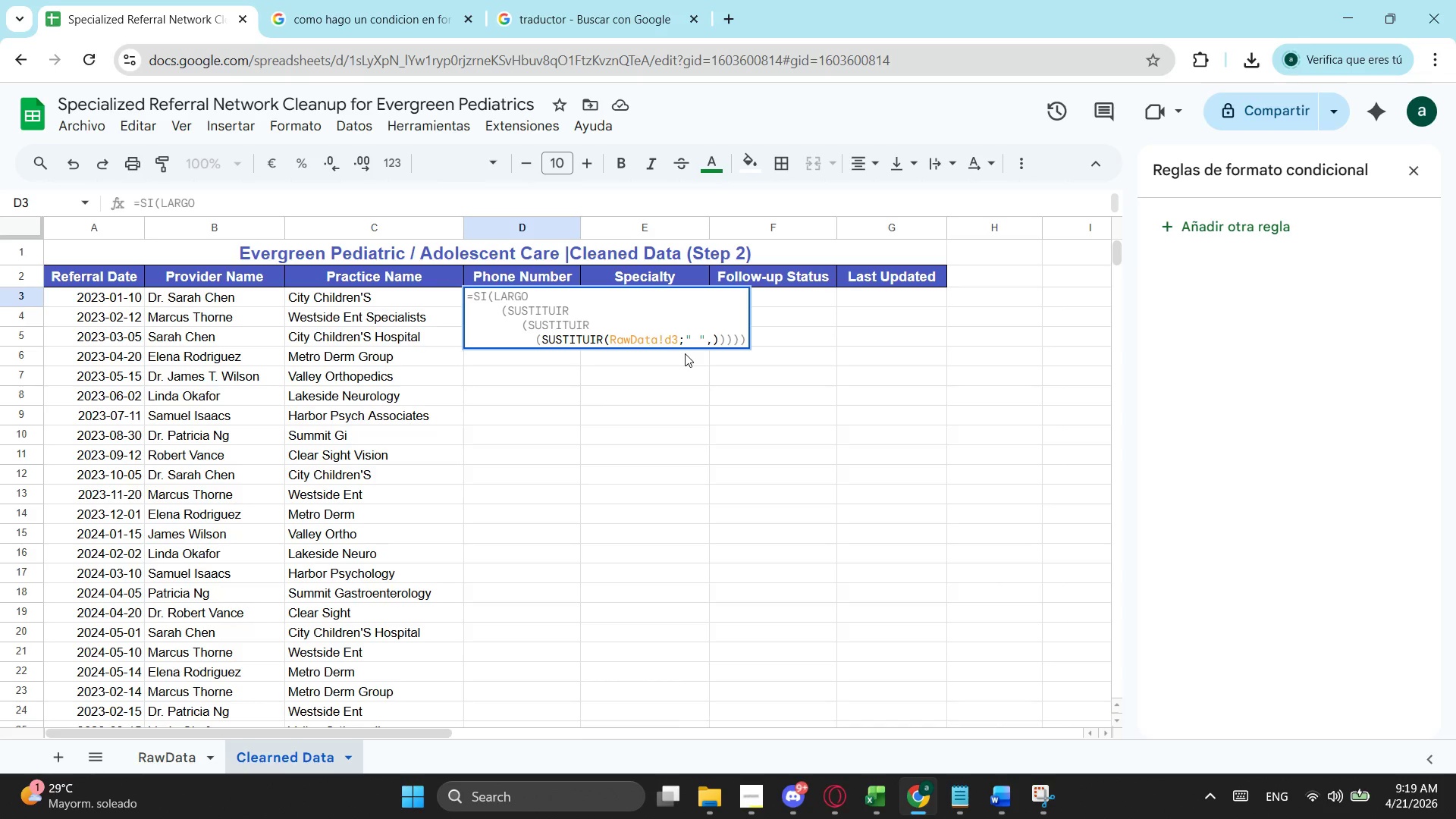 
key(Shift+Quote)
 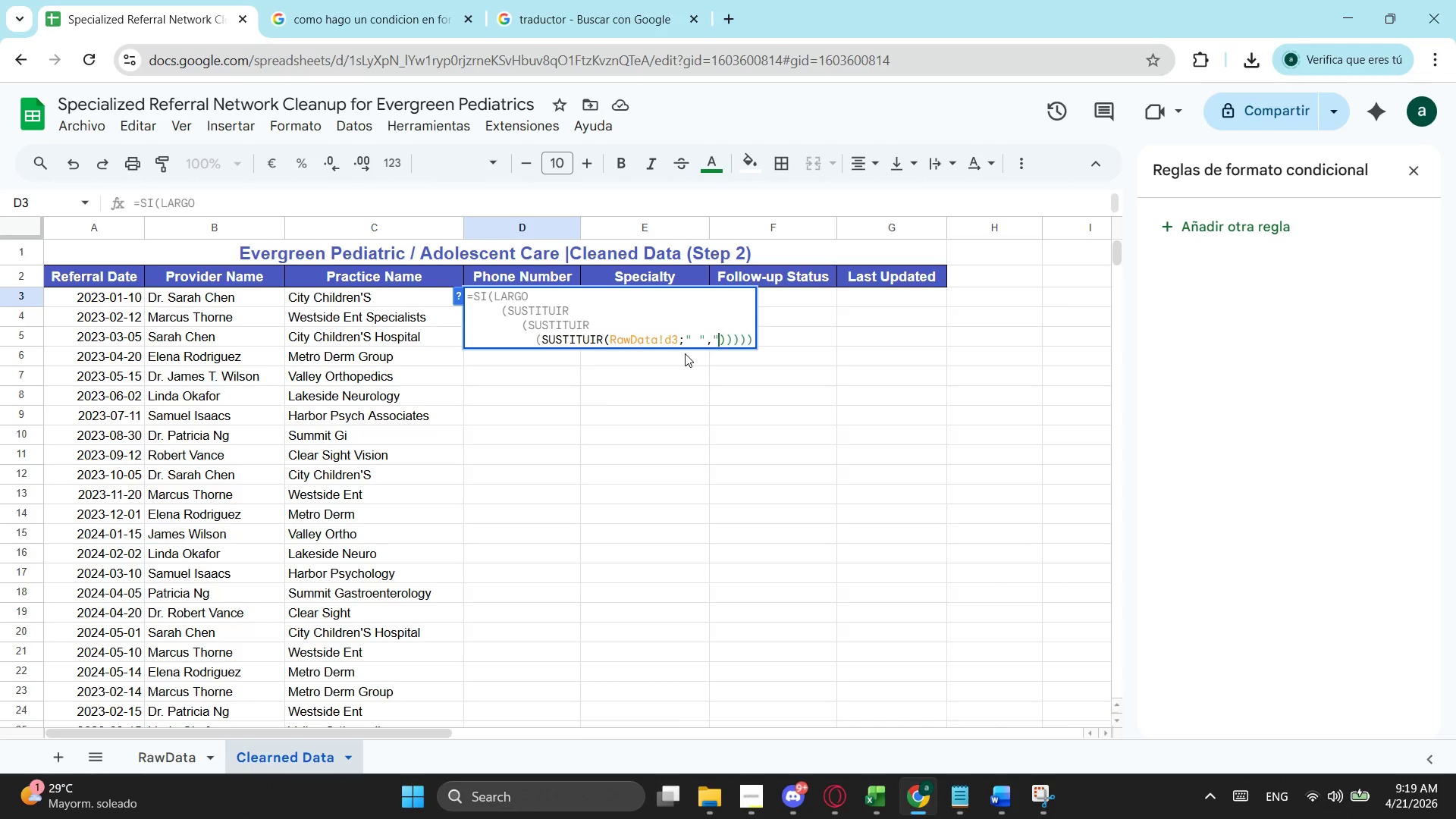 
key(Shift+Quote)
 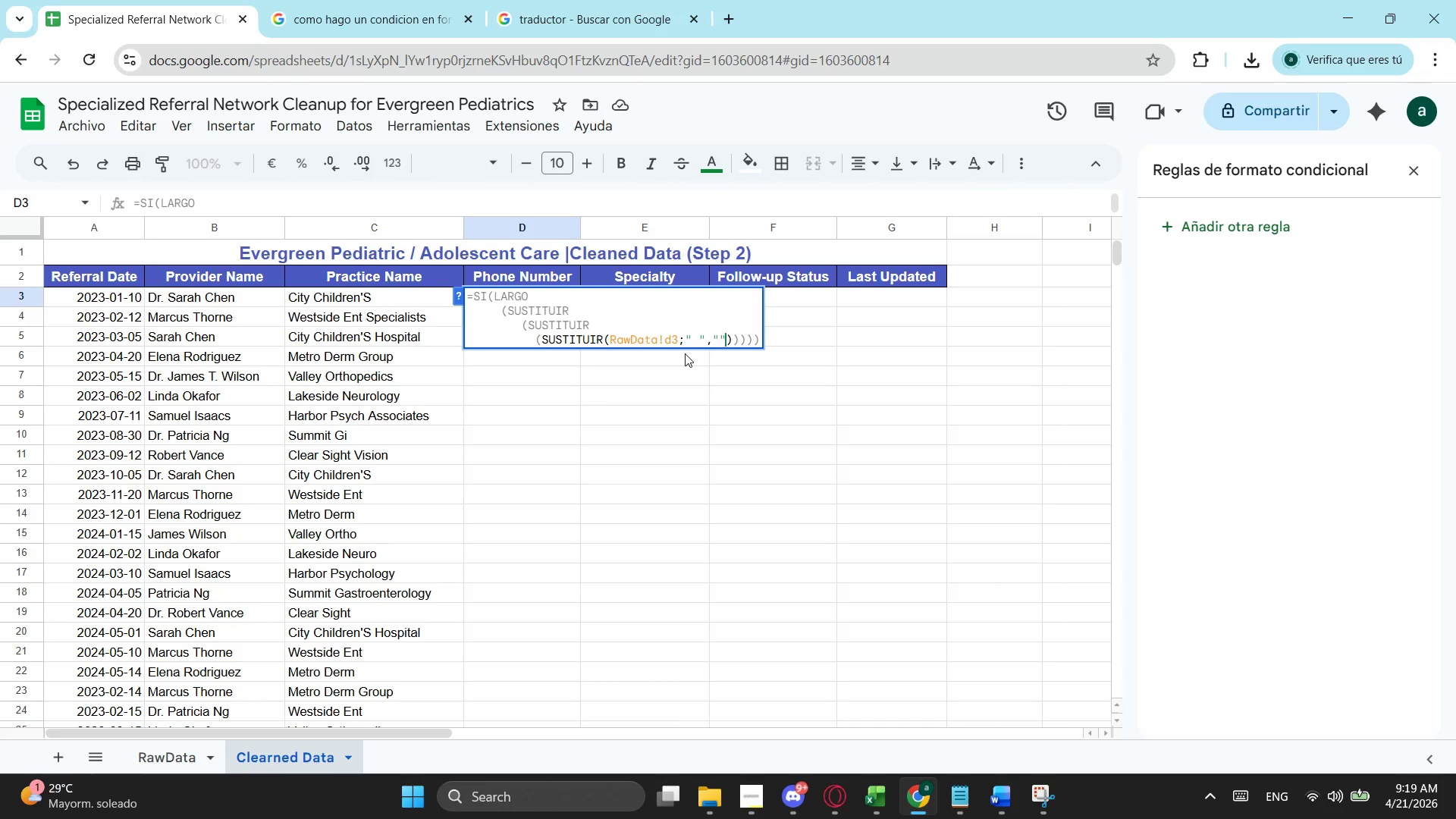 
key(ArrowRight)
 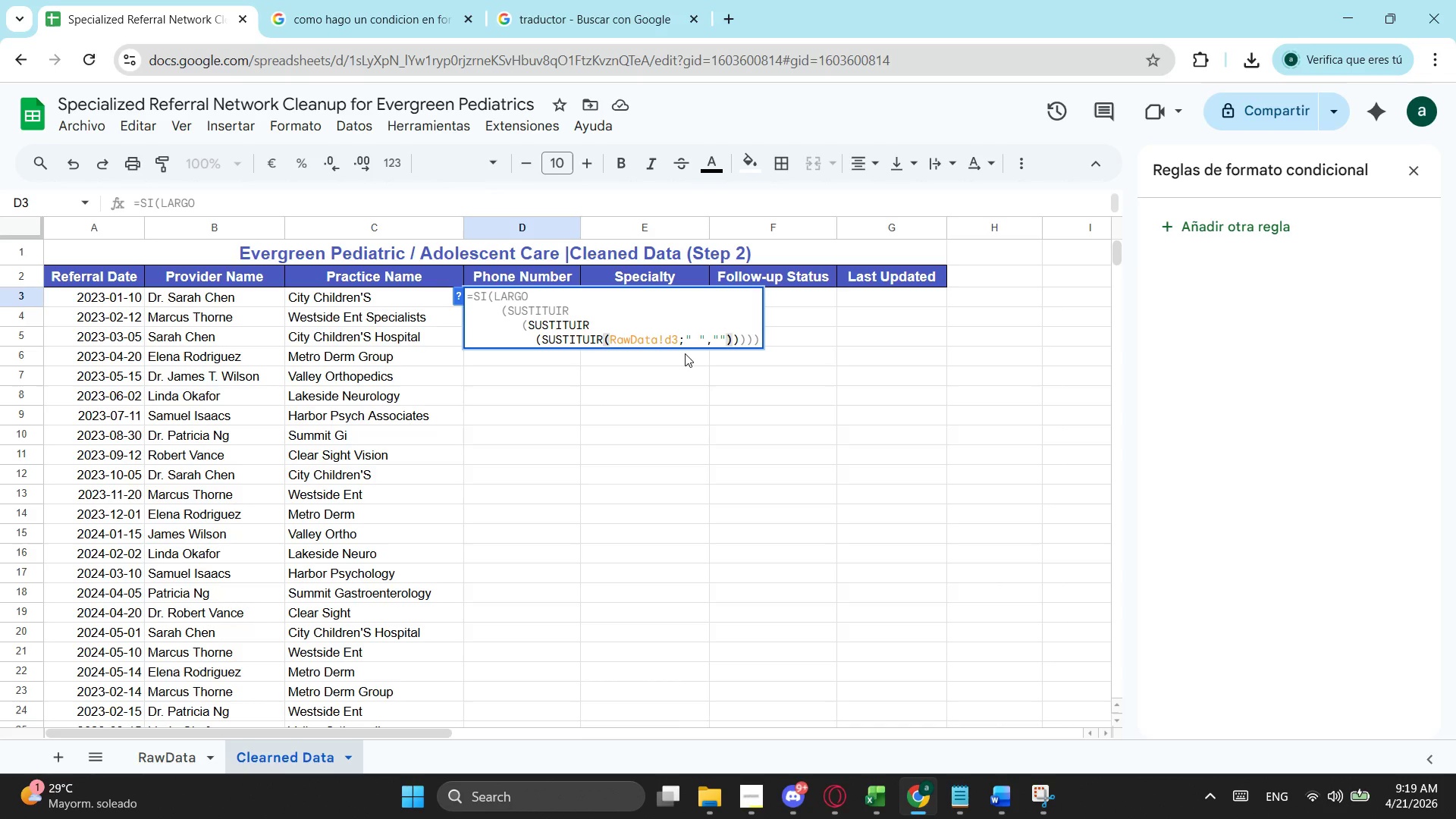 
key(Enter)
 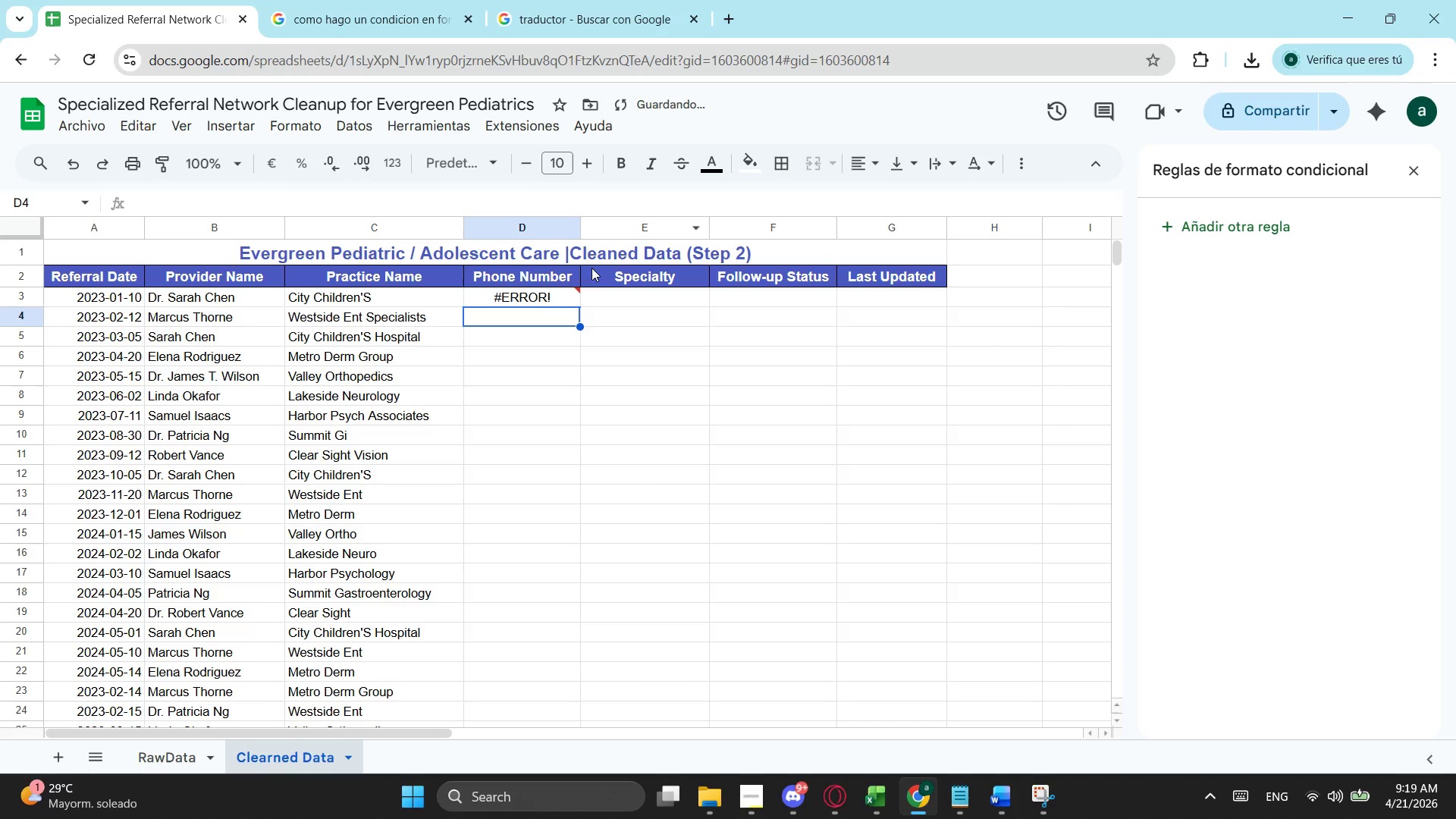 
left_click([530, 298])
 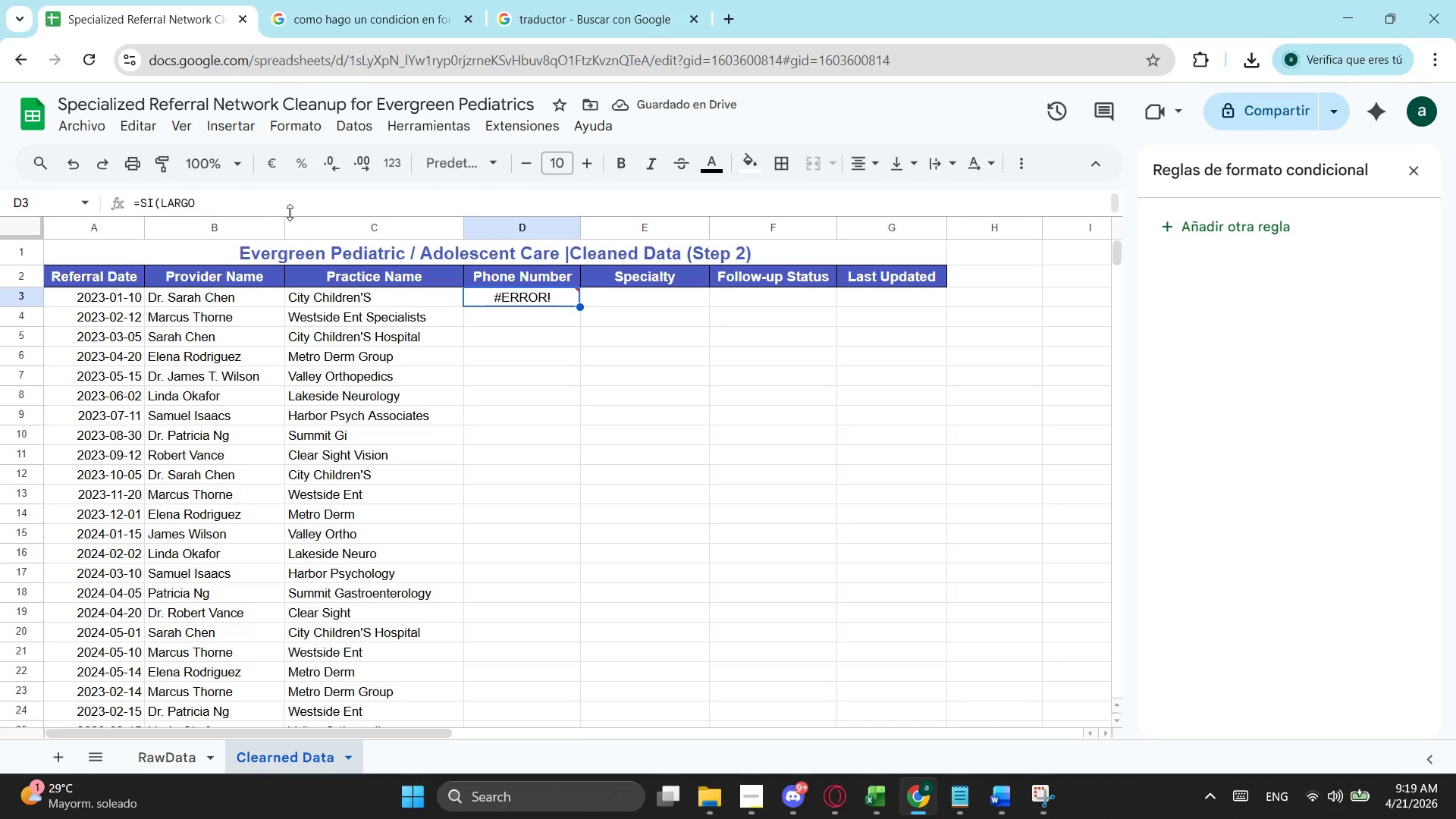 
left_click([202, 212])
 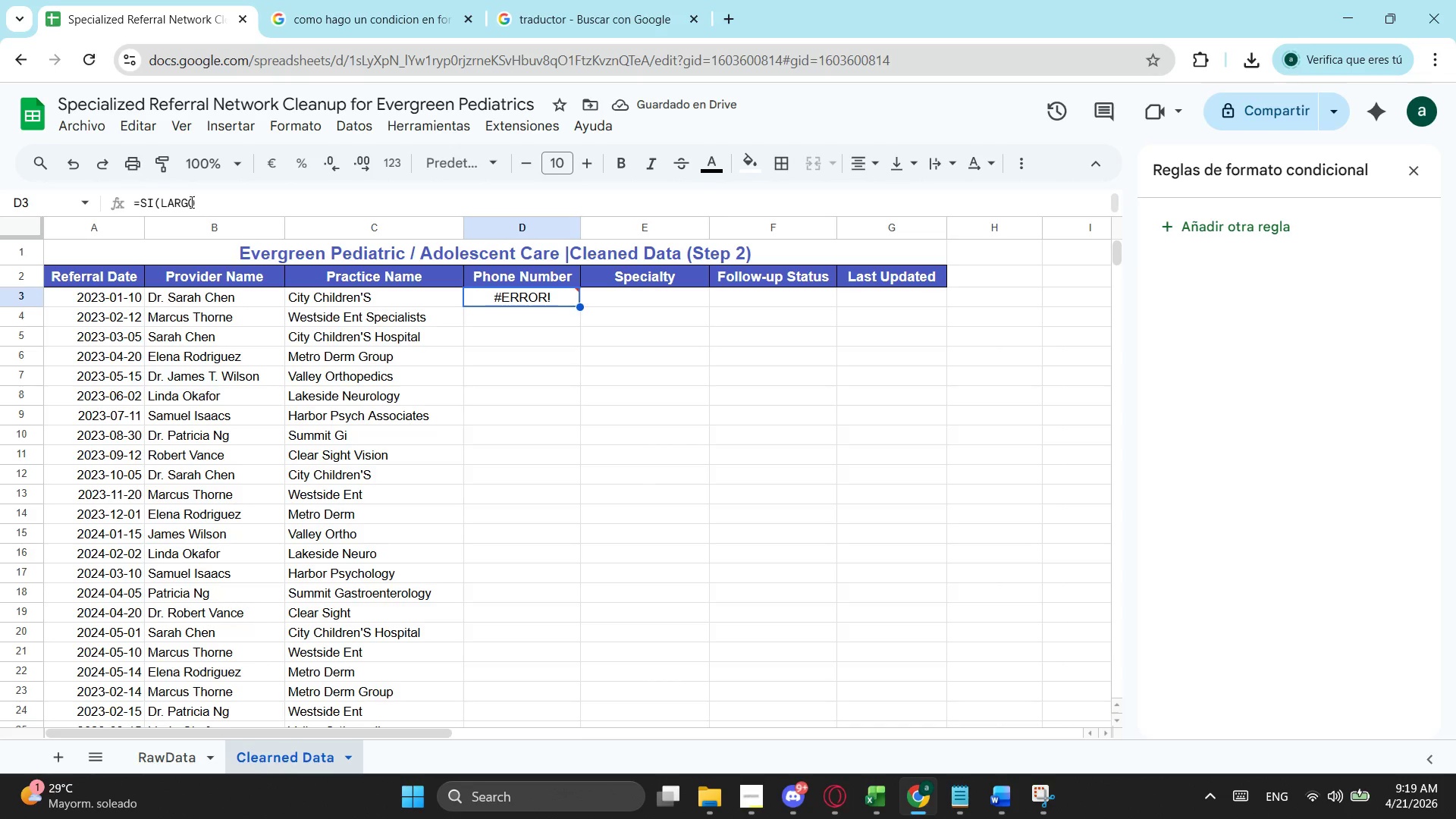 
left_click([184, 199])
 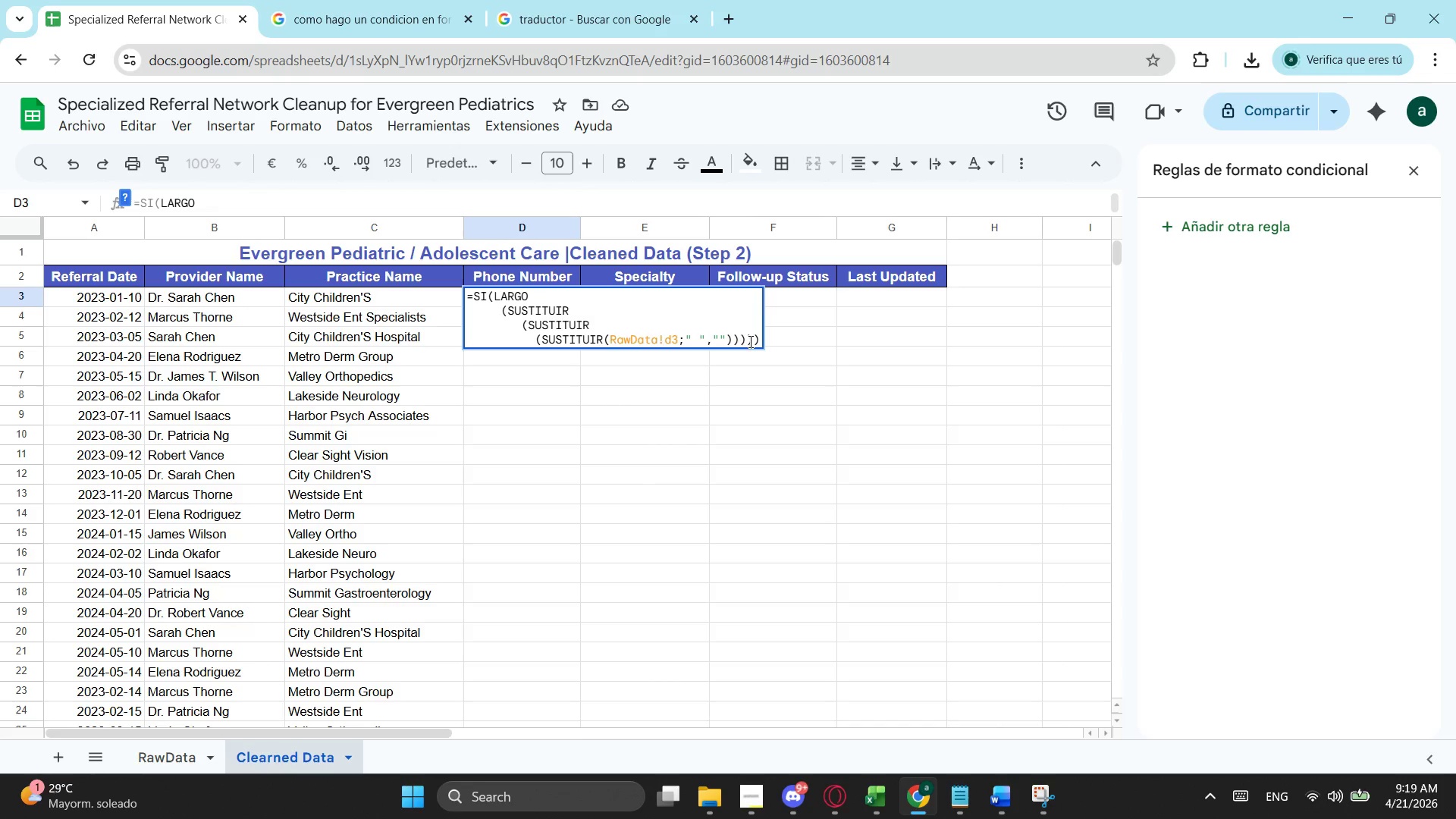 
left_click([736, 337])
 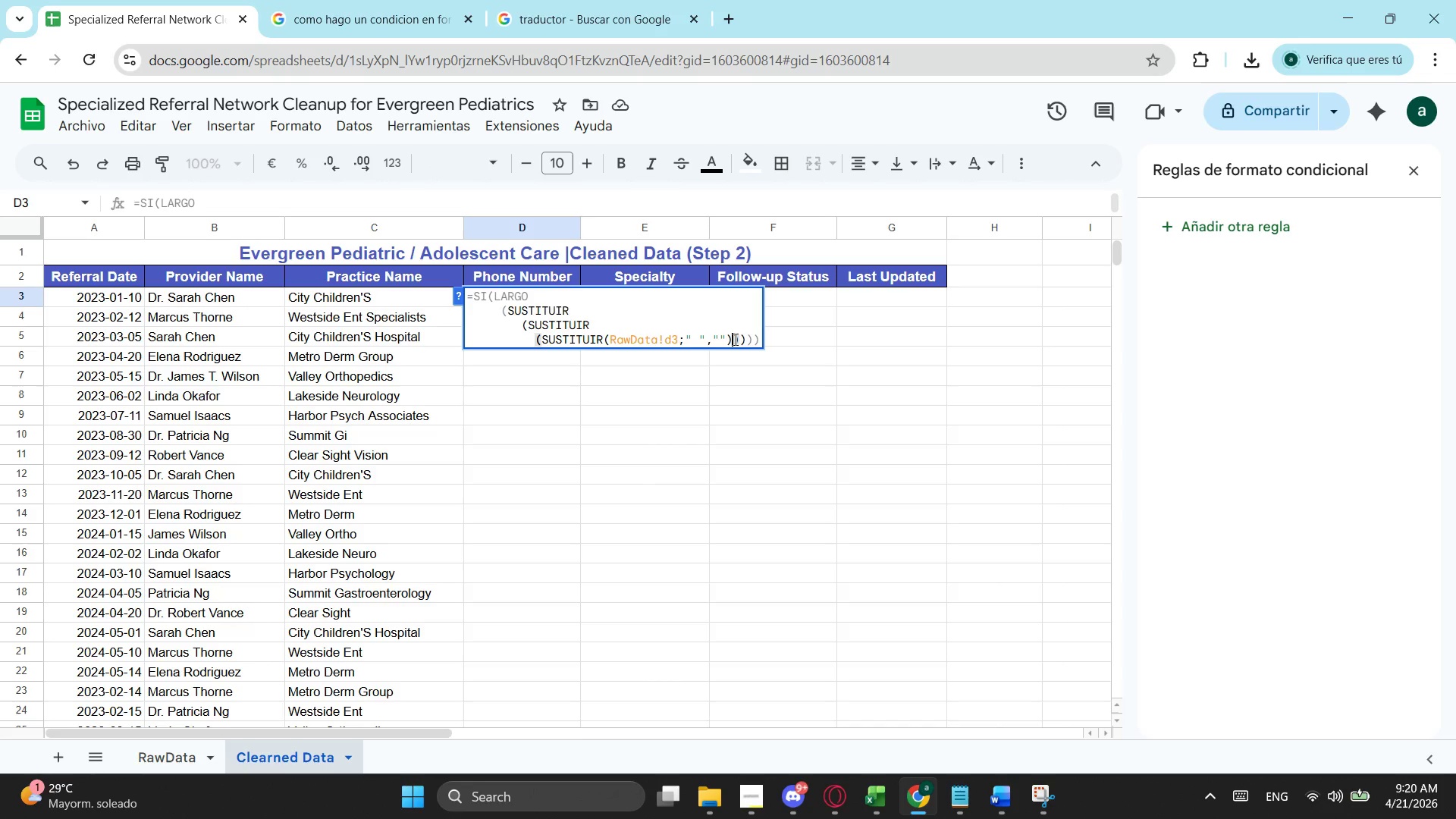 
key(Control+Enter)
 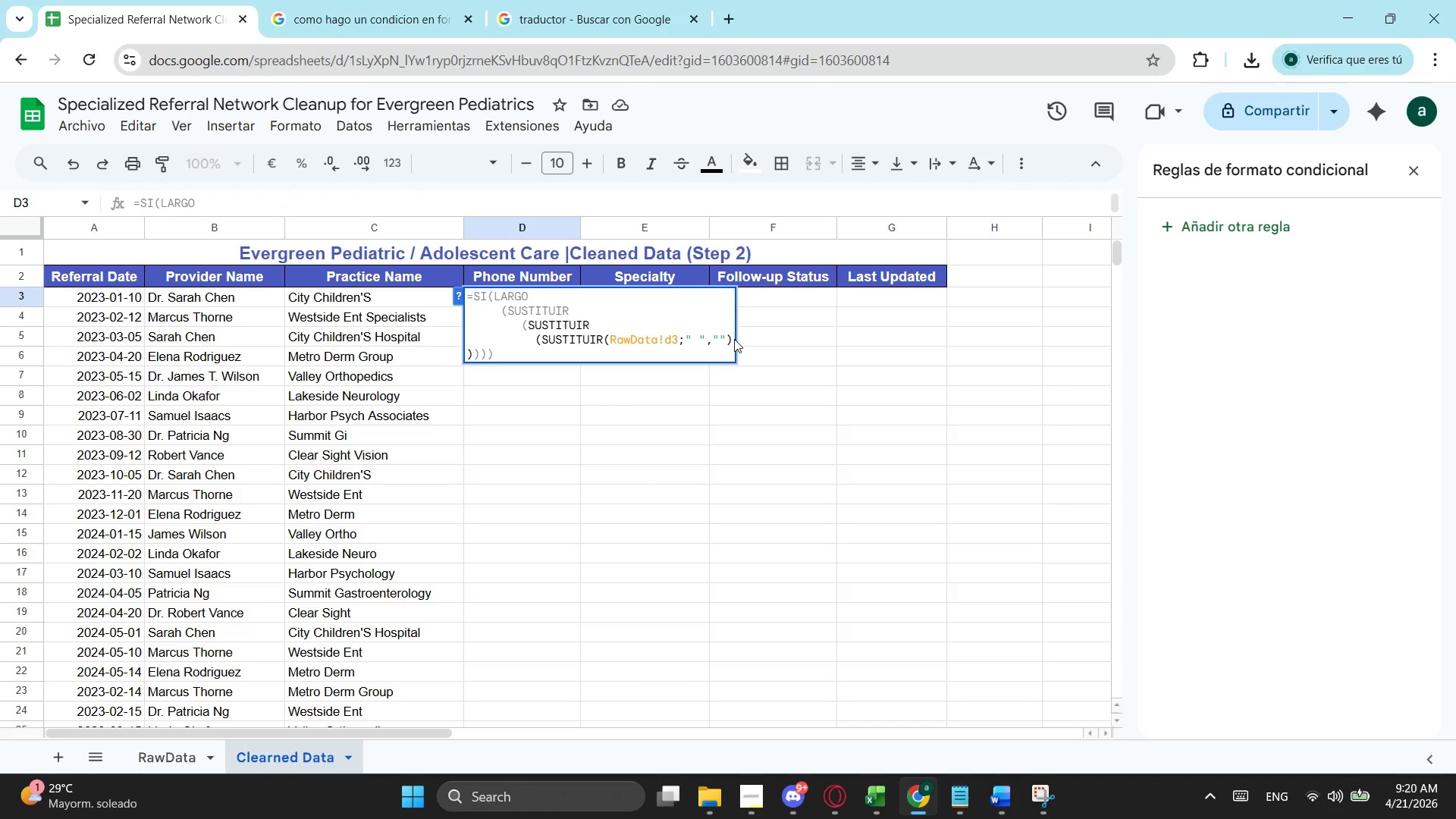 
key(Tab)
 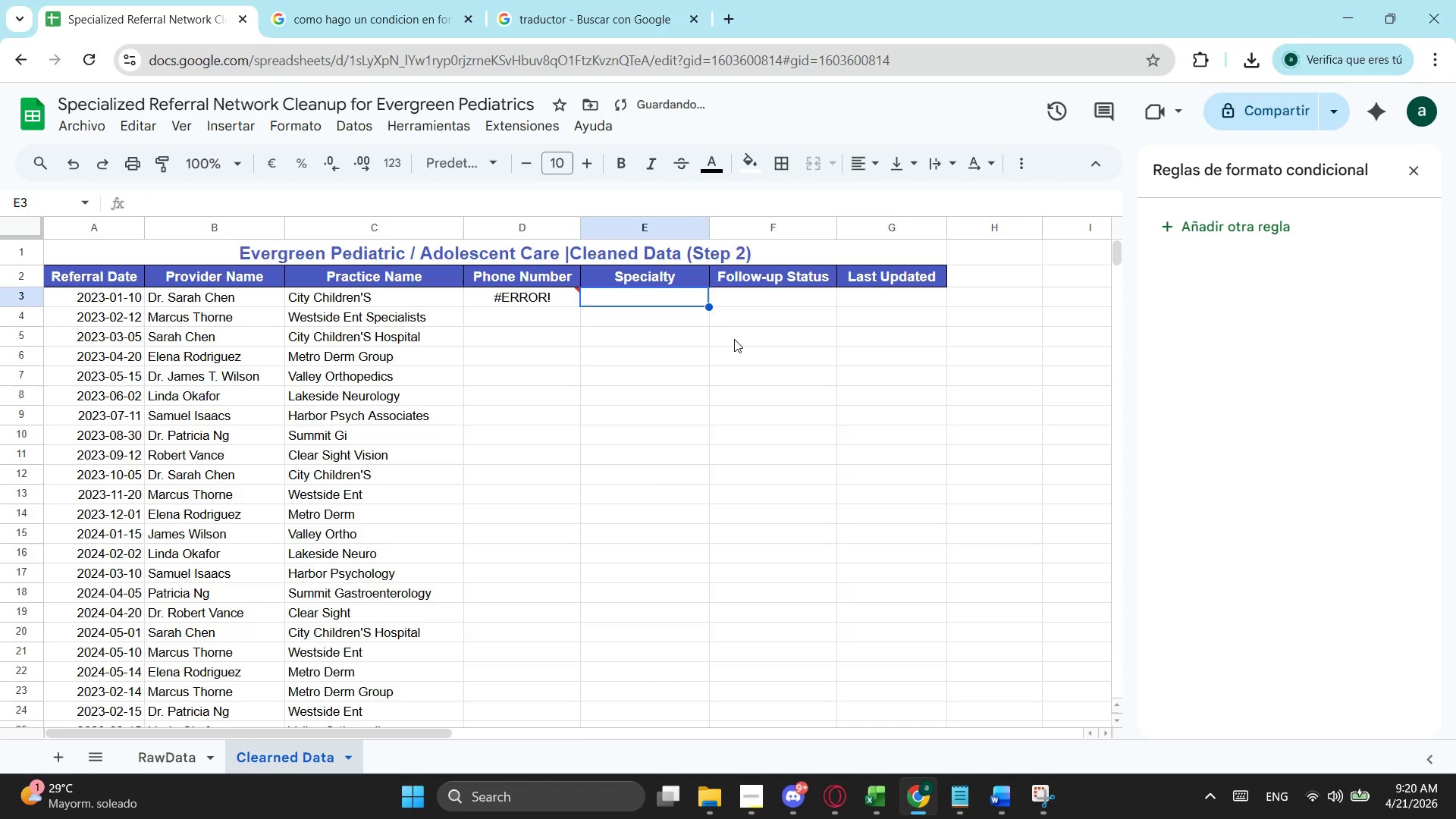 
key(Tab)
 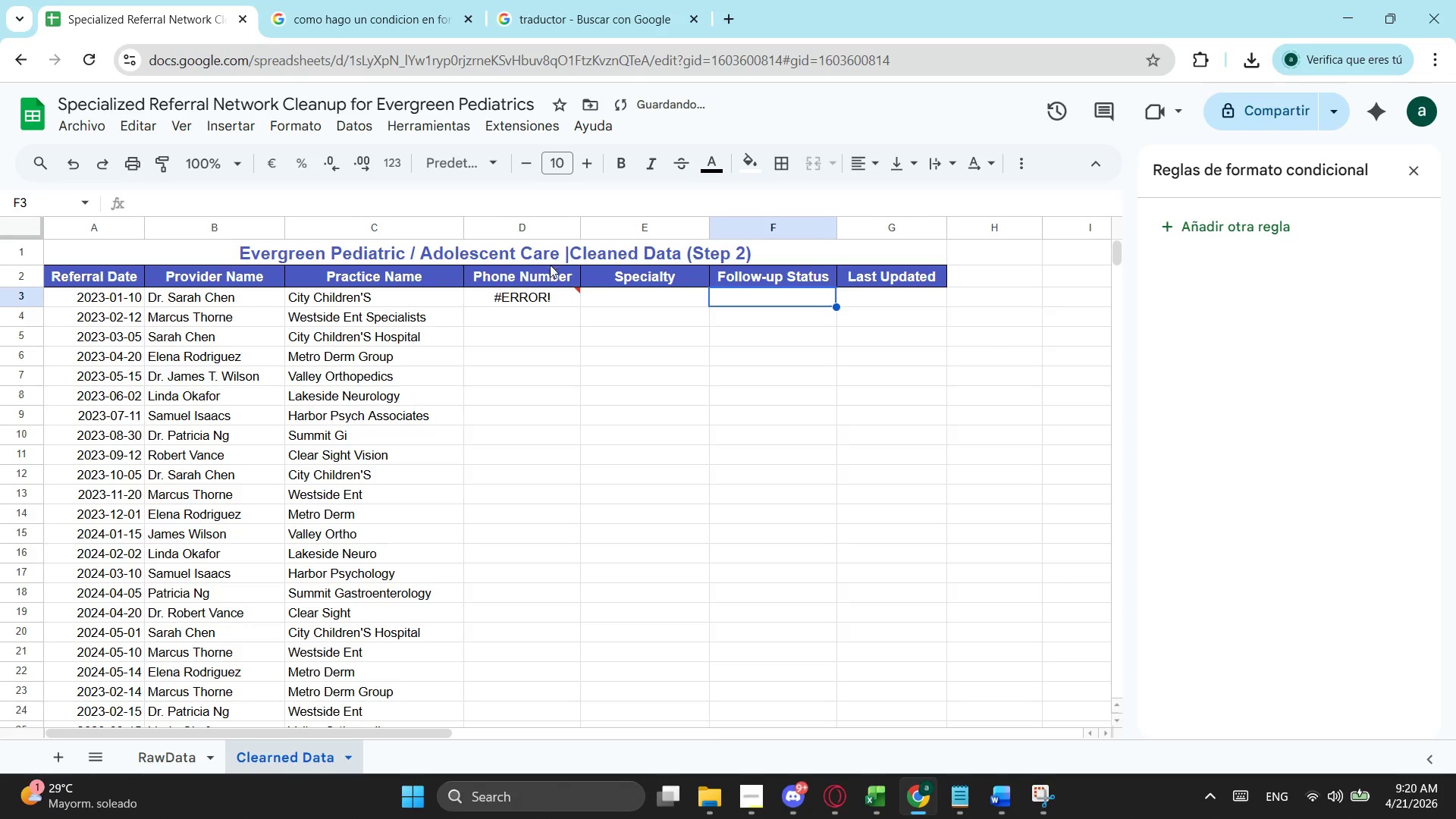 
left_click([543, 293])
 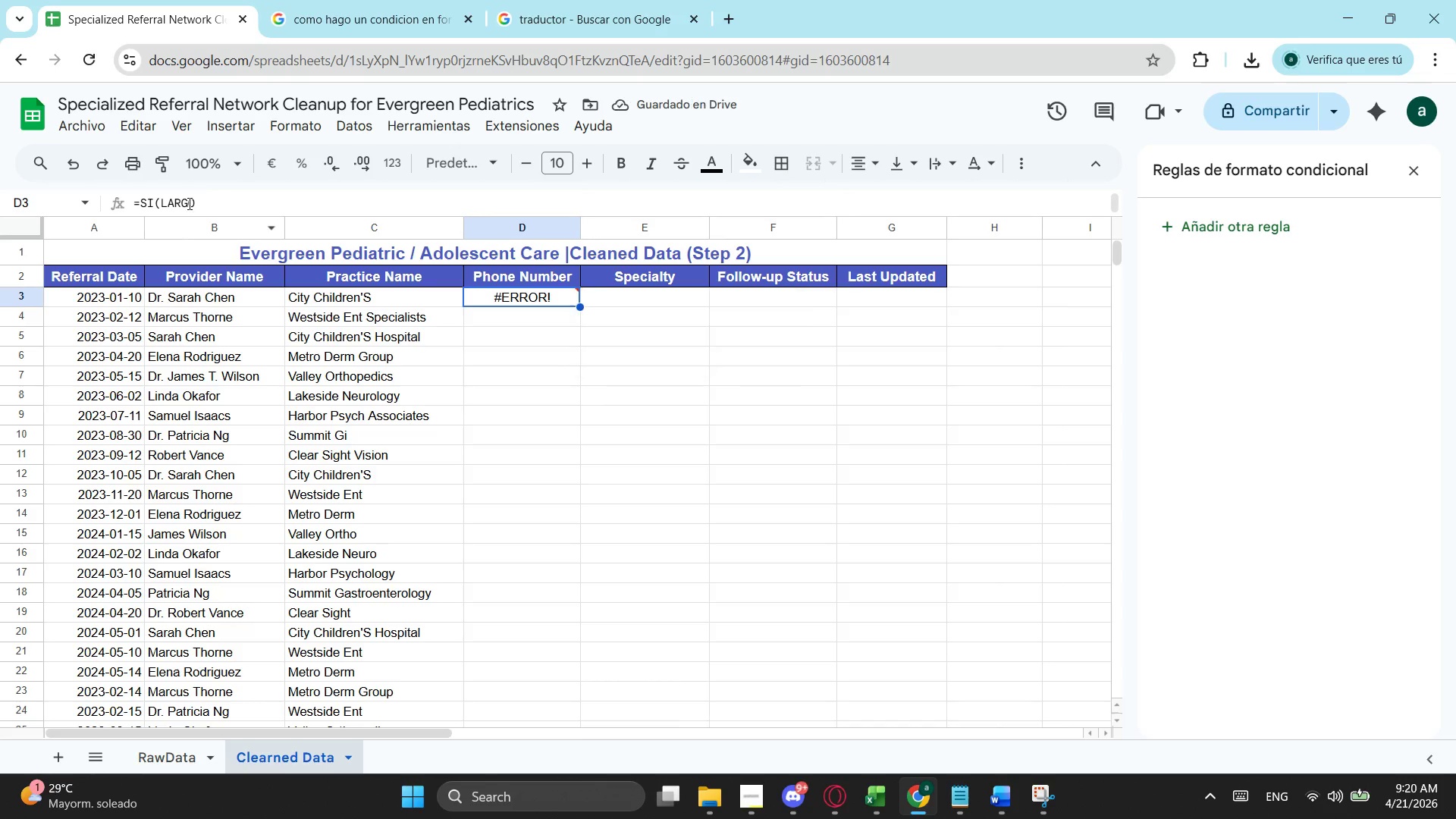 
left_click([202, 193])
 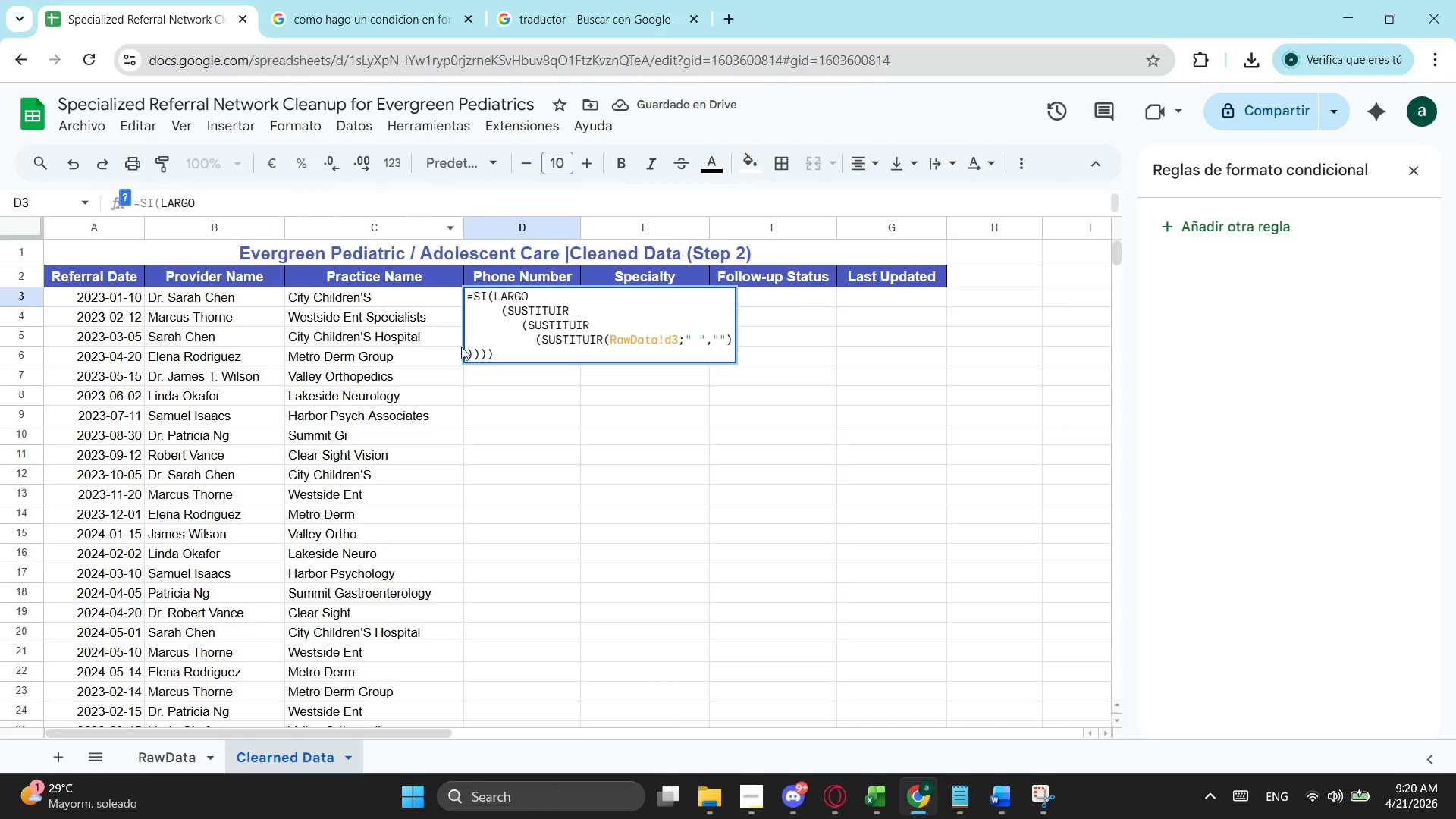 
left_click([468, 347])
 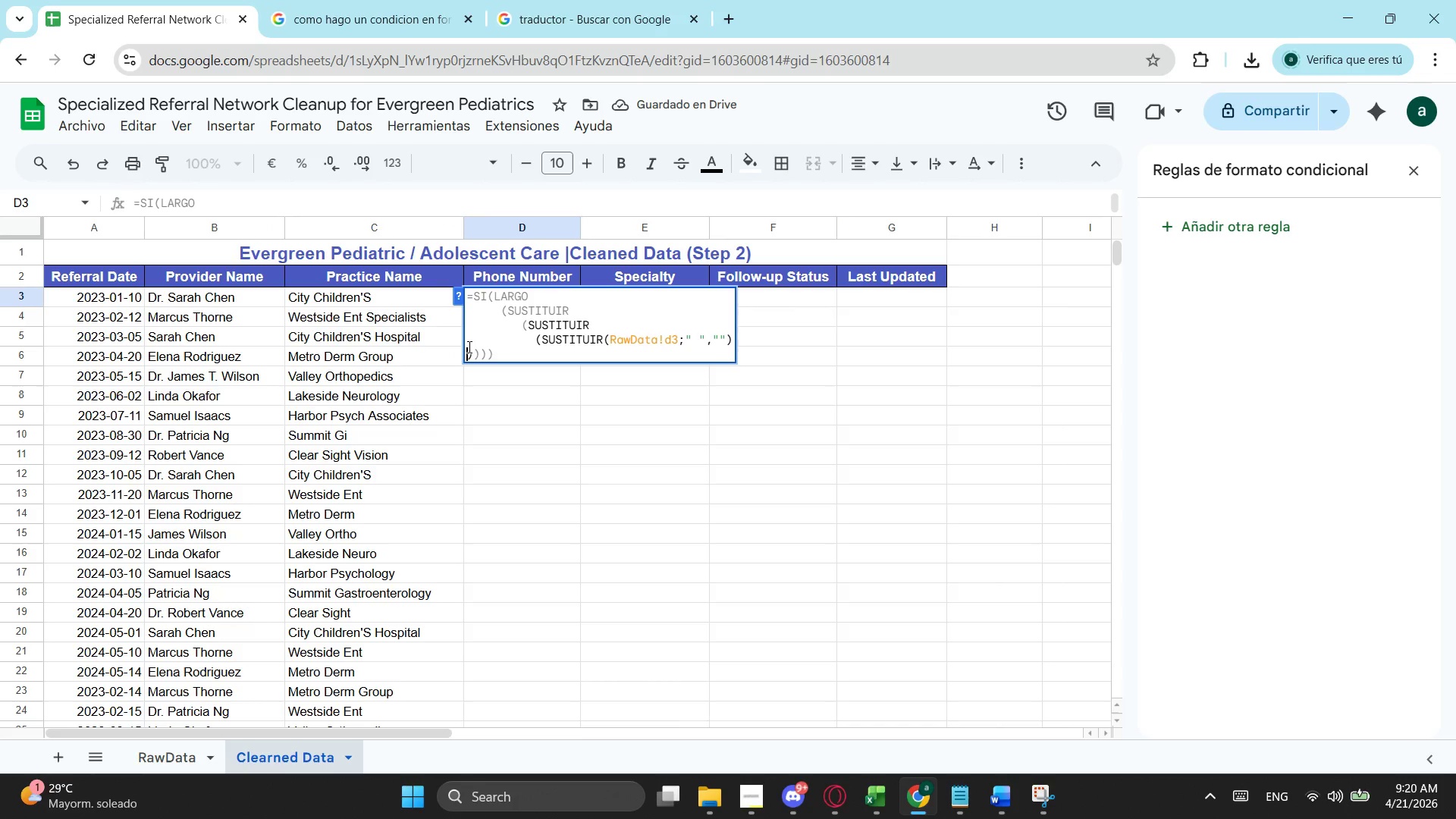 
key(Space)
 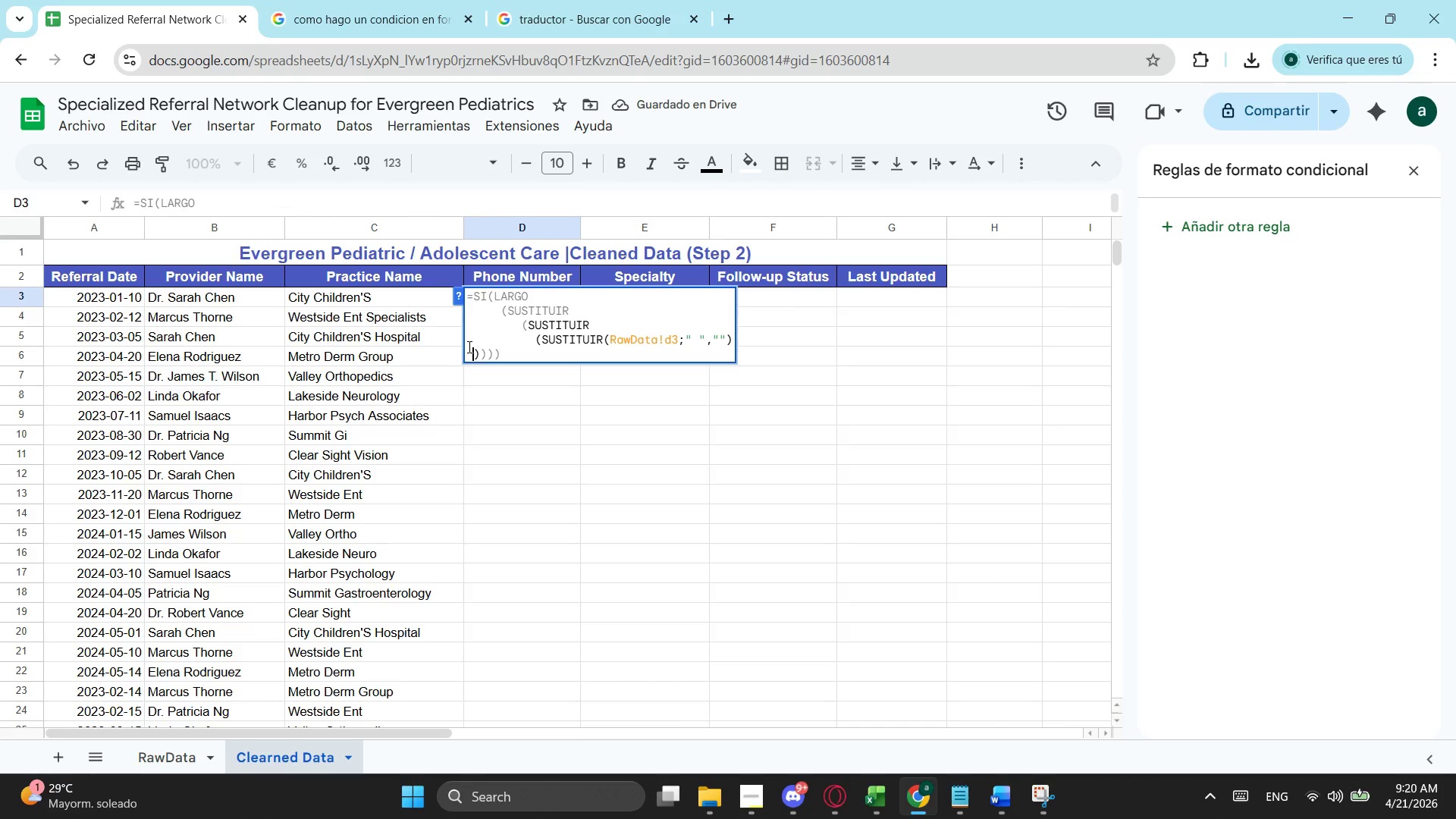 
hold_key(key=Space, duration=0.72)
 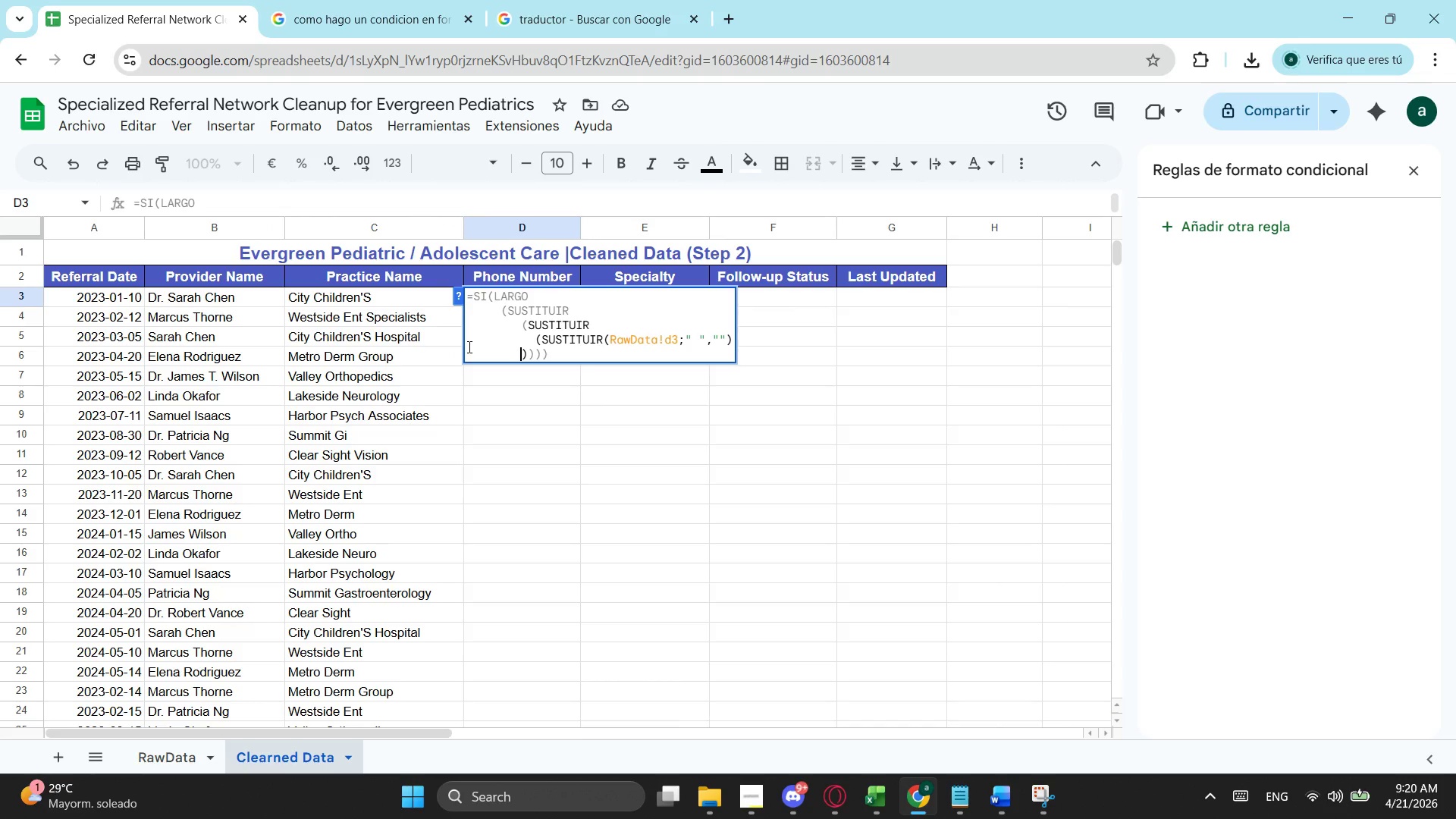 
key(Space)
 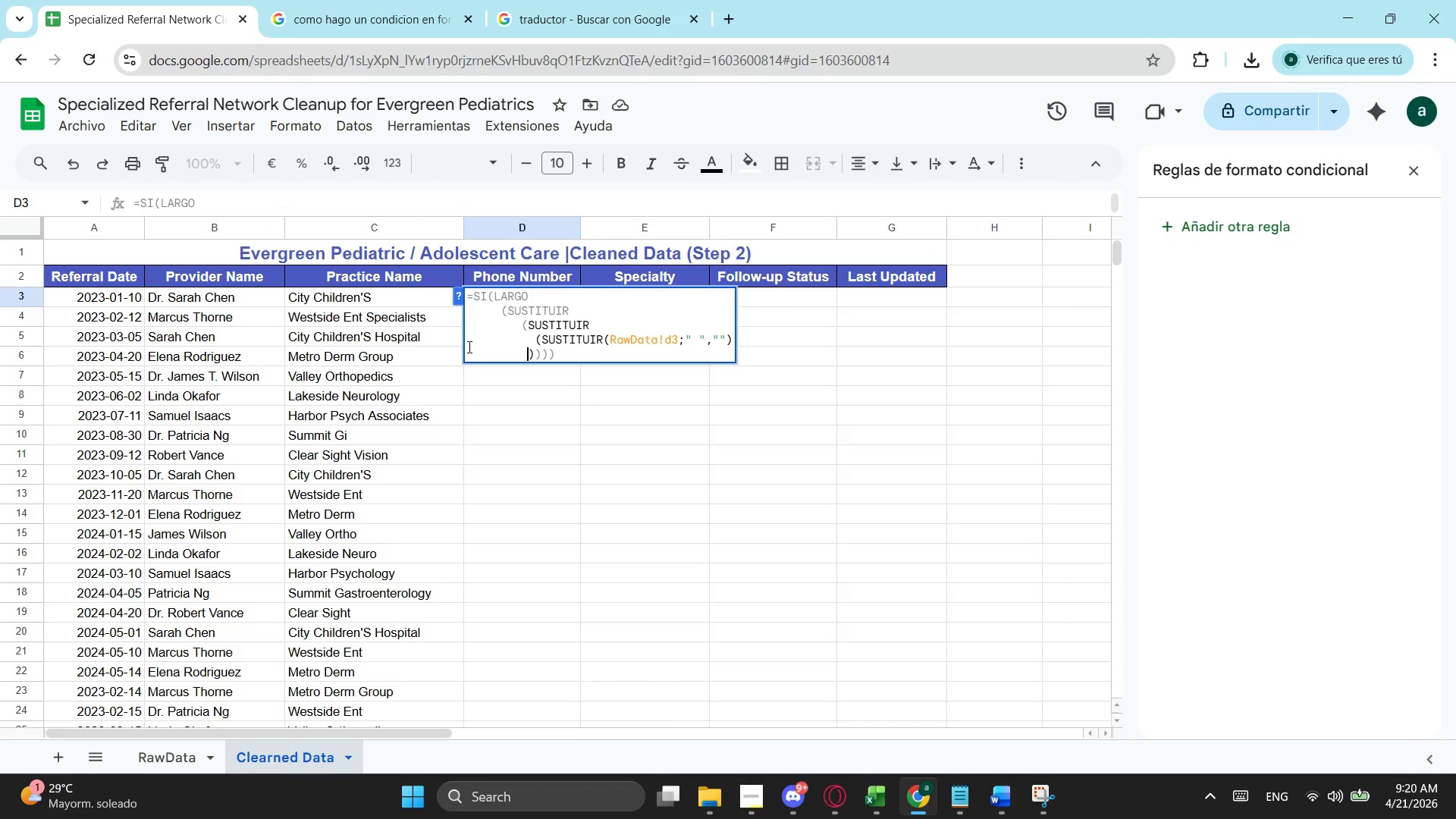 
key(Space)
 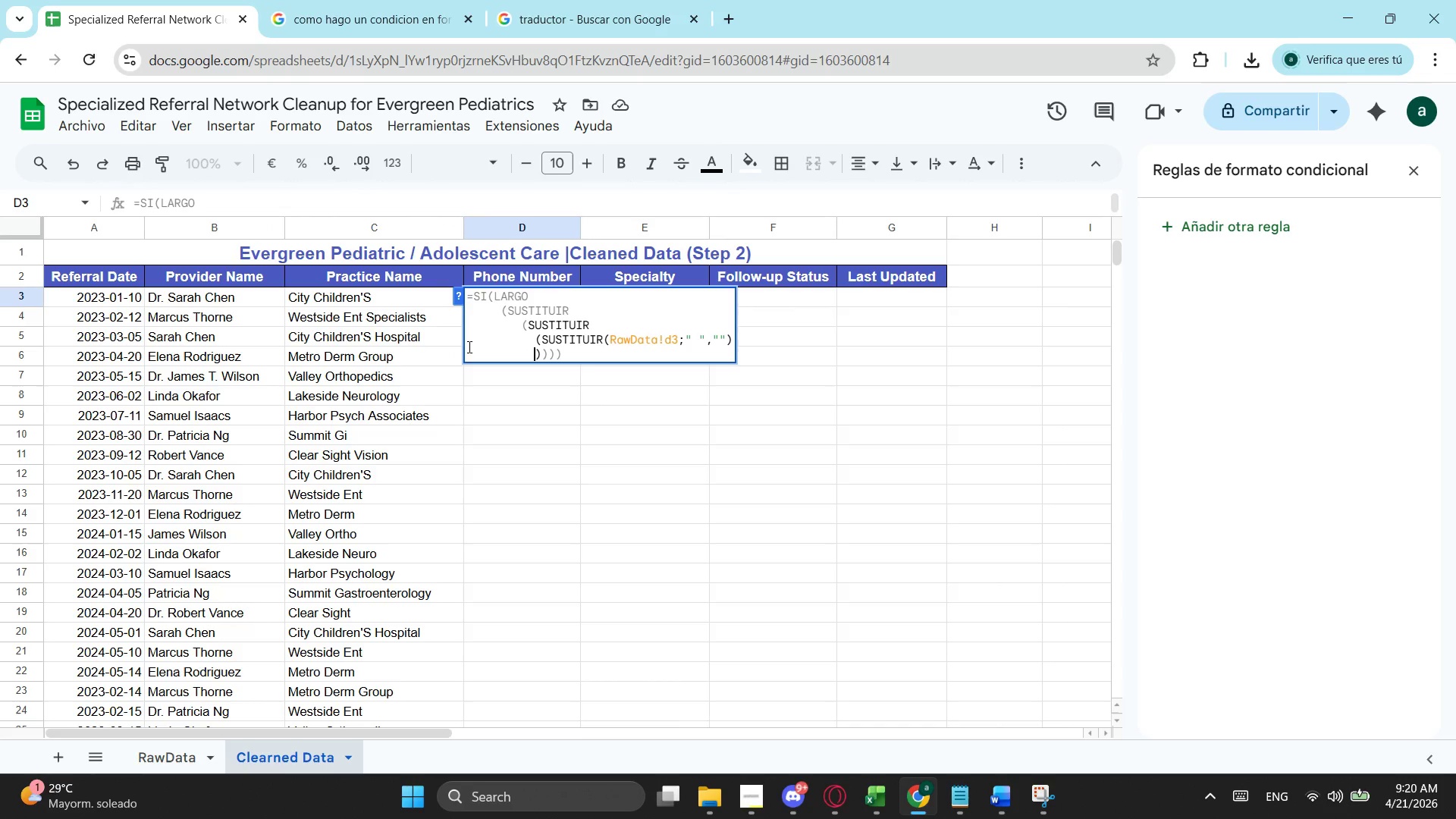 
key(Space)
 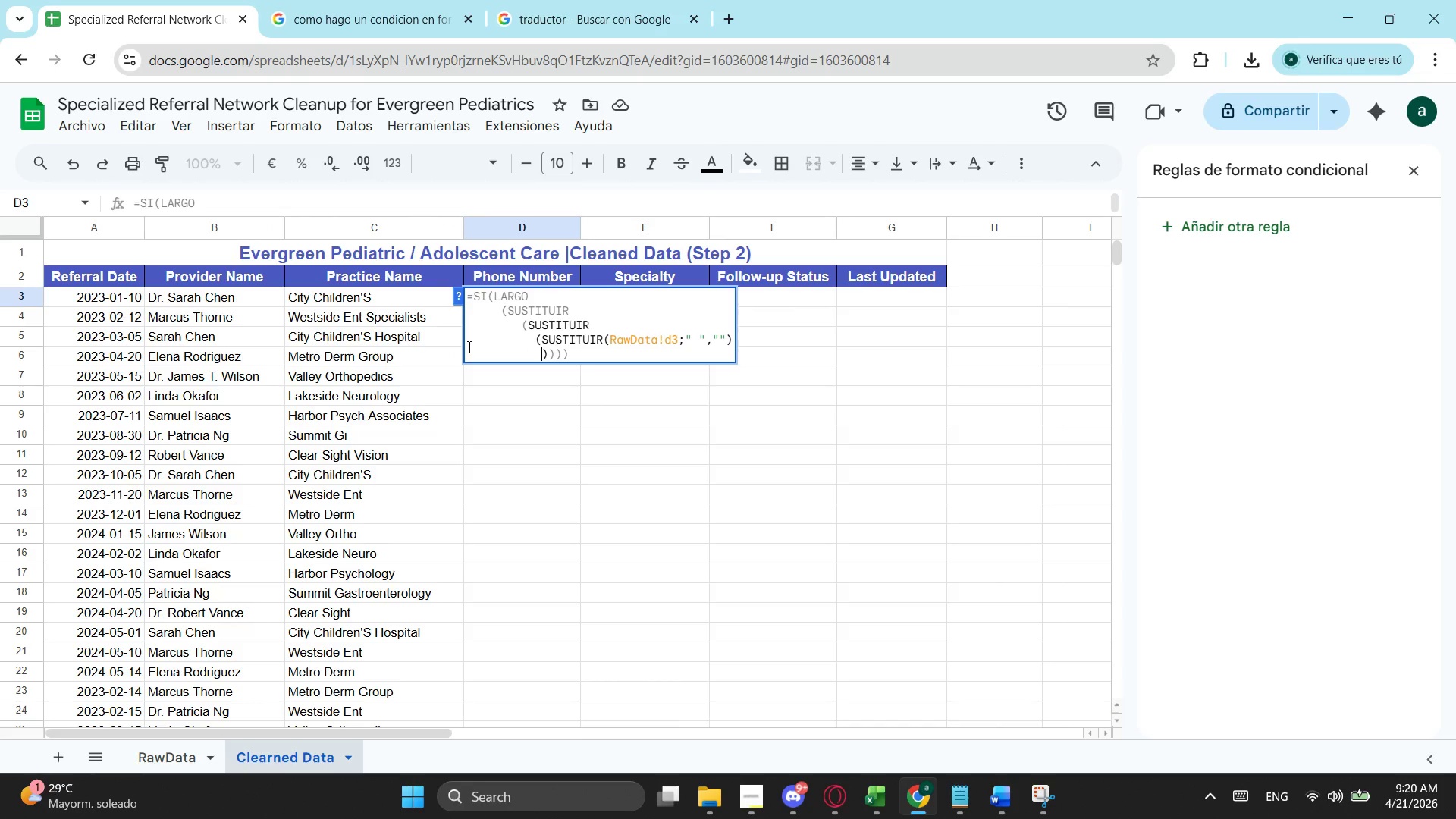 
hold_key(key=Space, duration=0.78)
 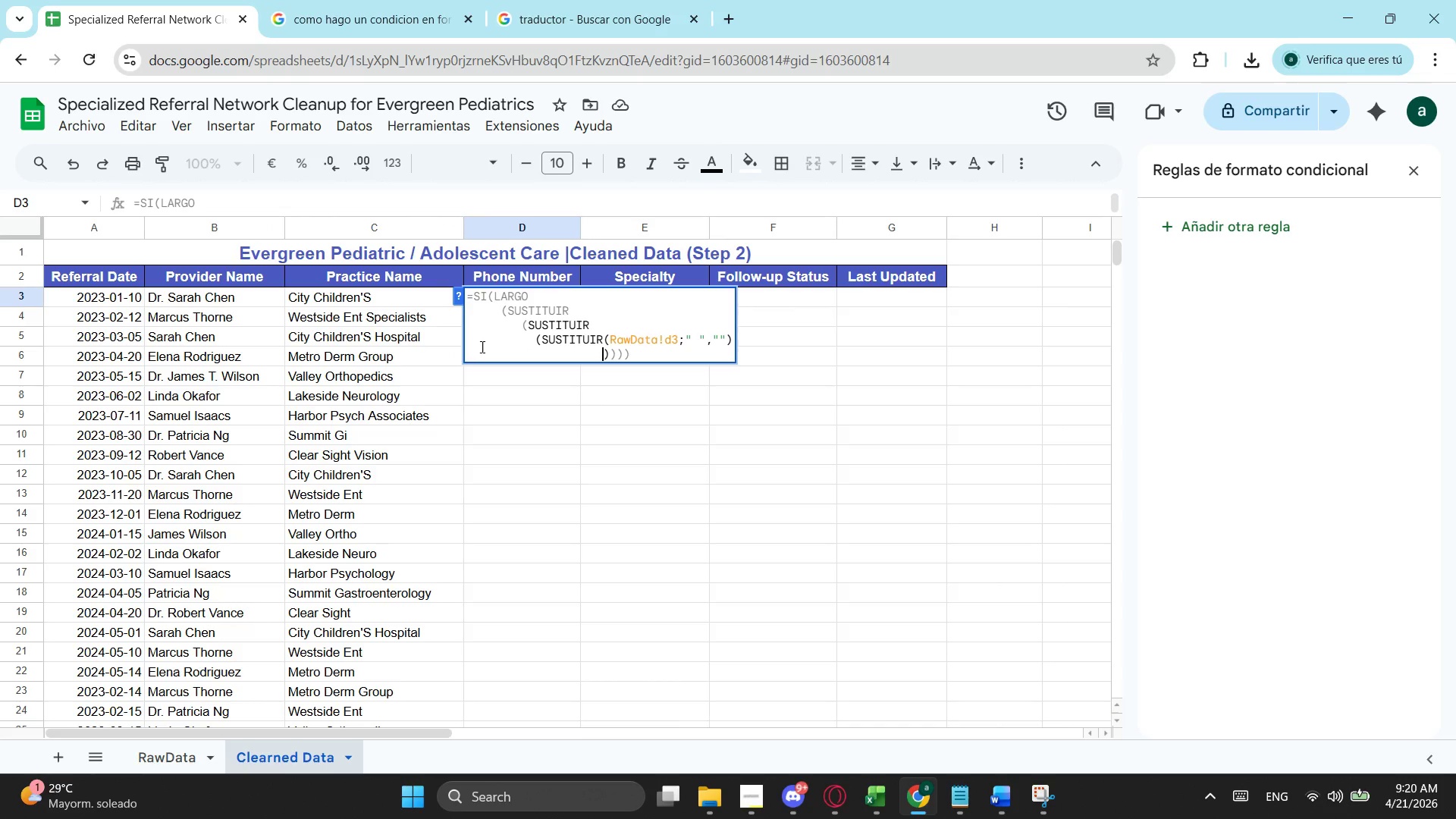 
key(Space)
 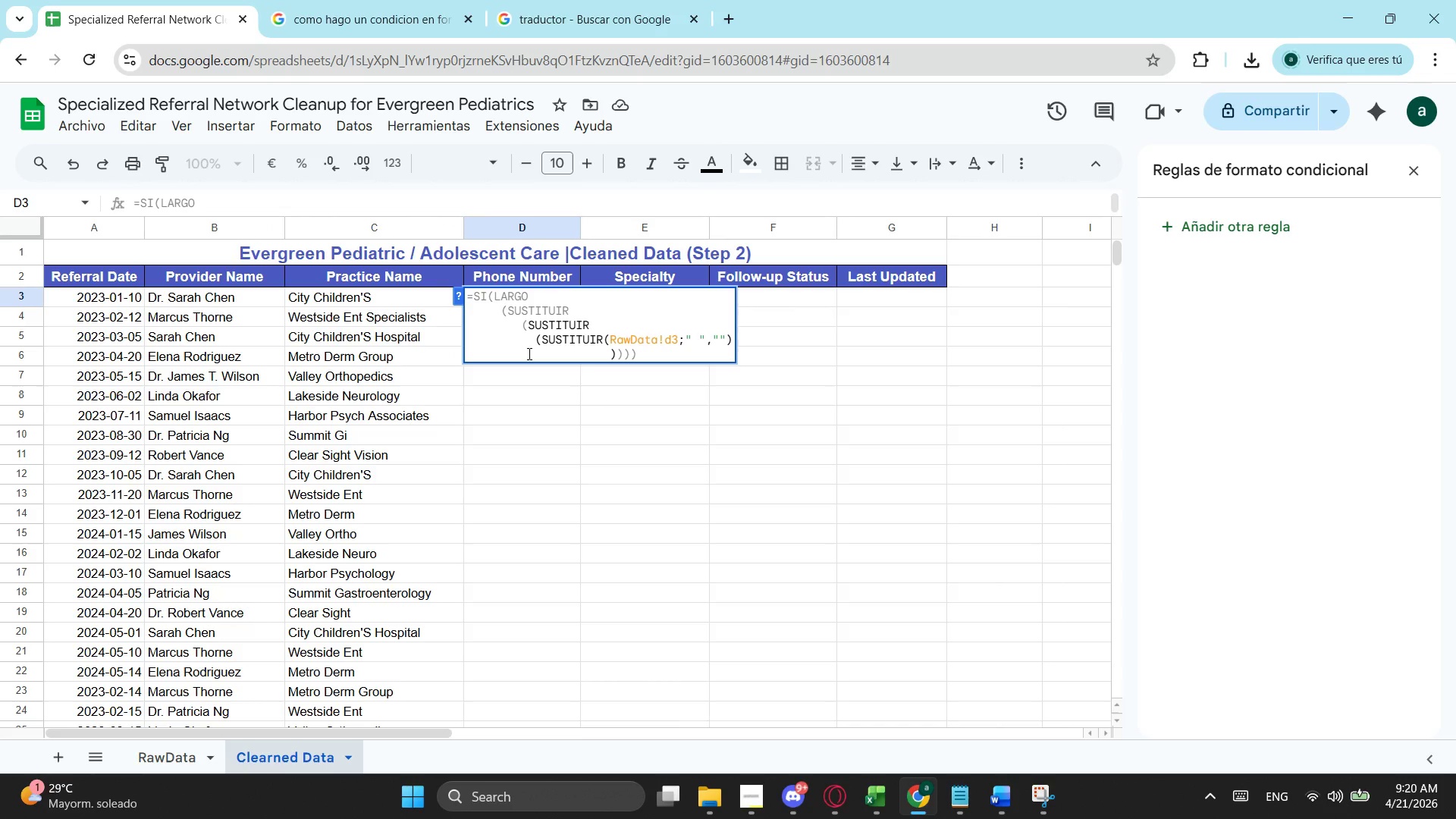 
left_click([528, 353])
 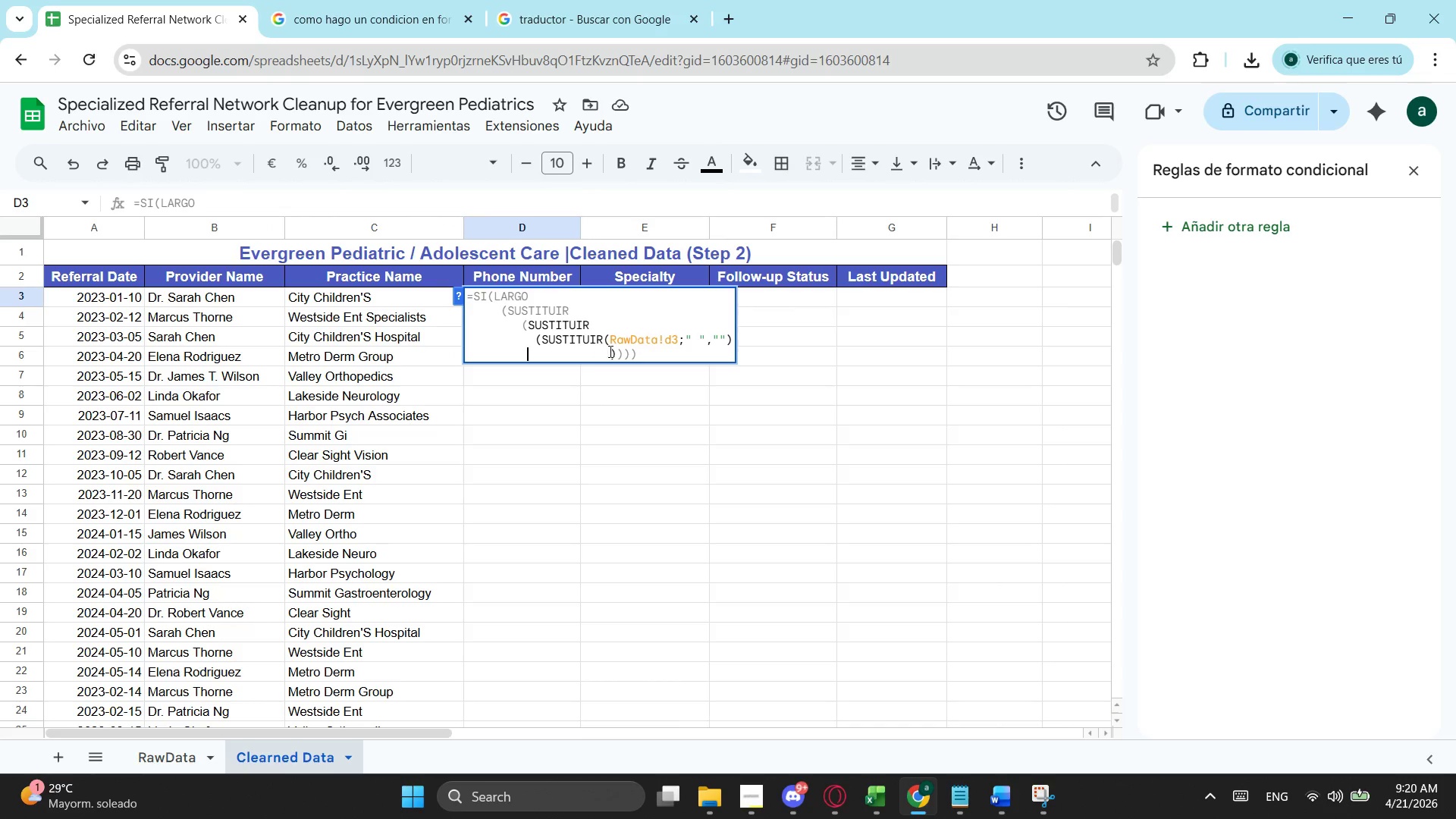 
left_click([610, 351])
 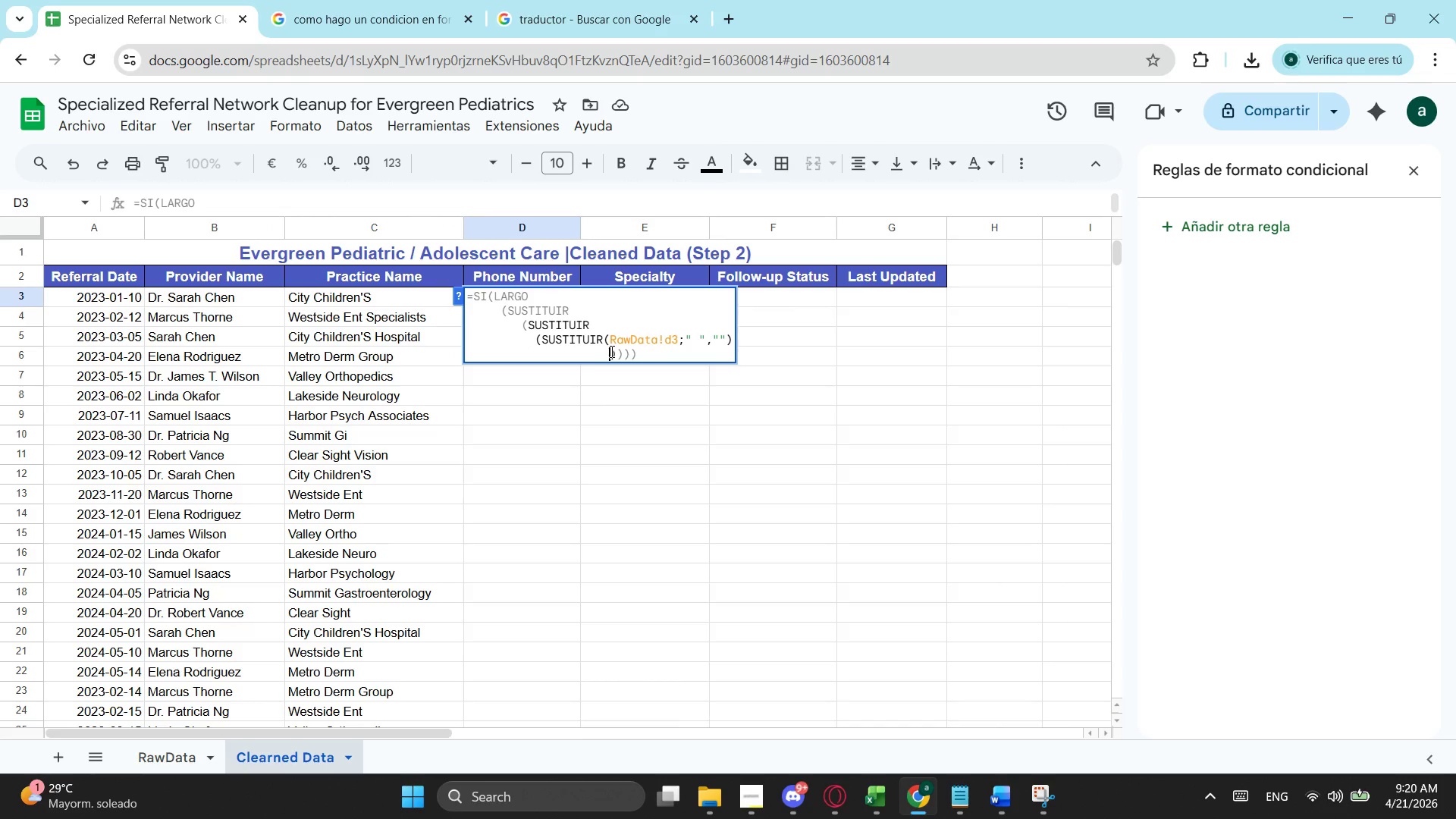 
key(Backspace)
 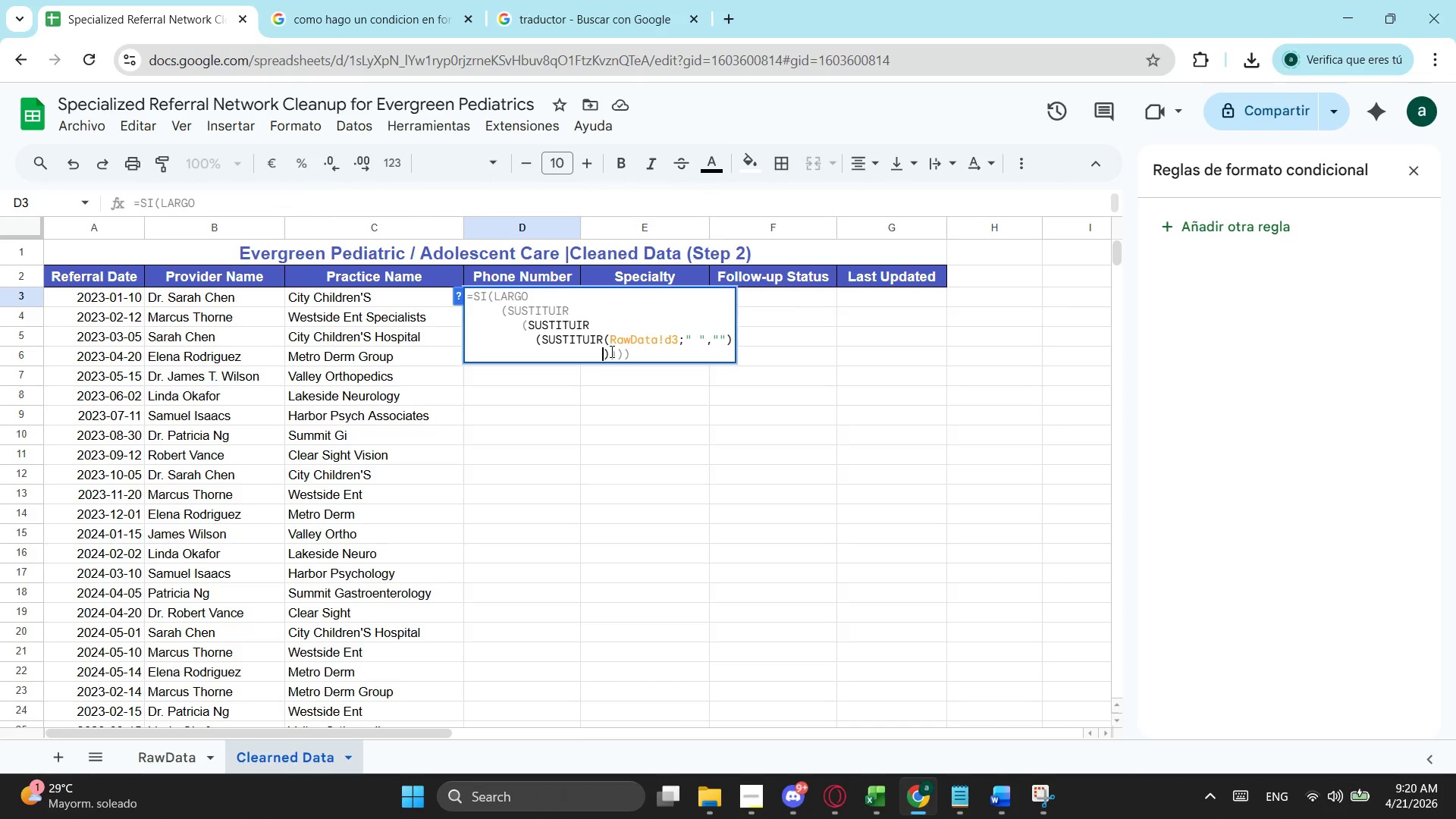 
key(Backspace)
 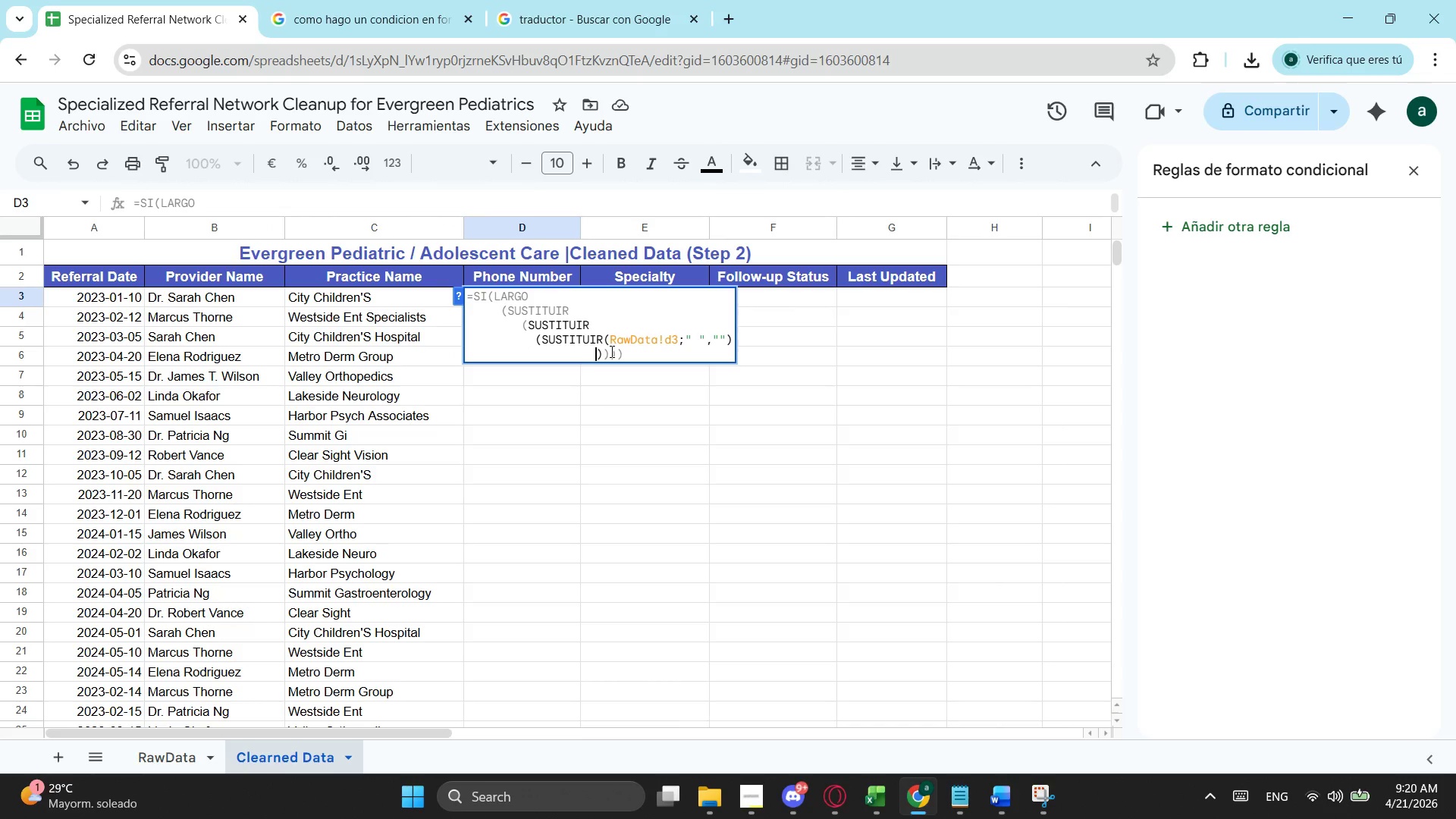 
key(Backspace)
 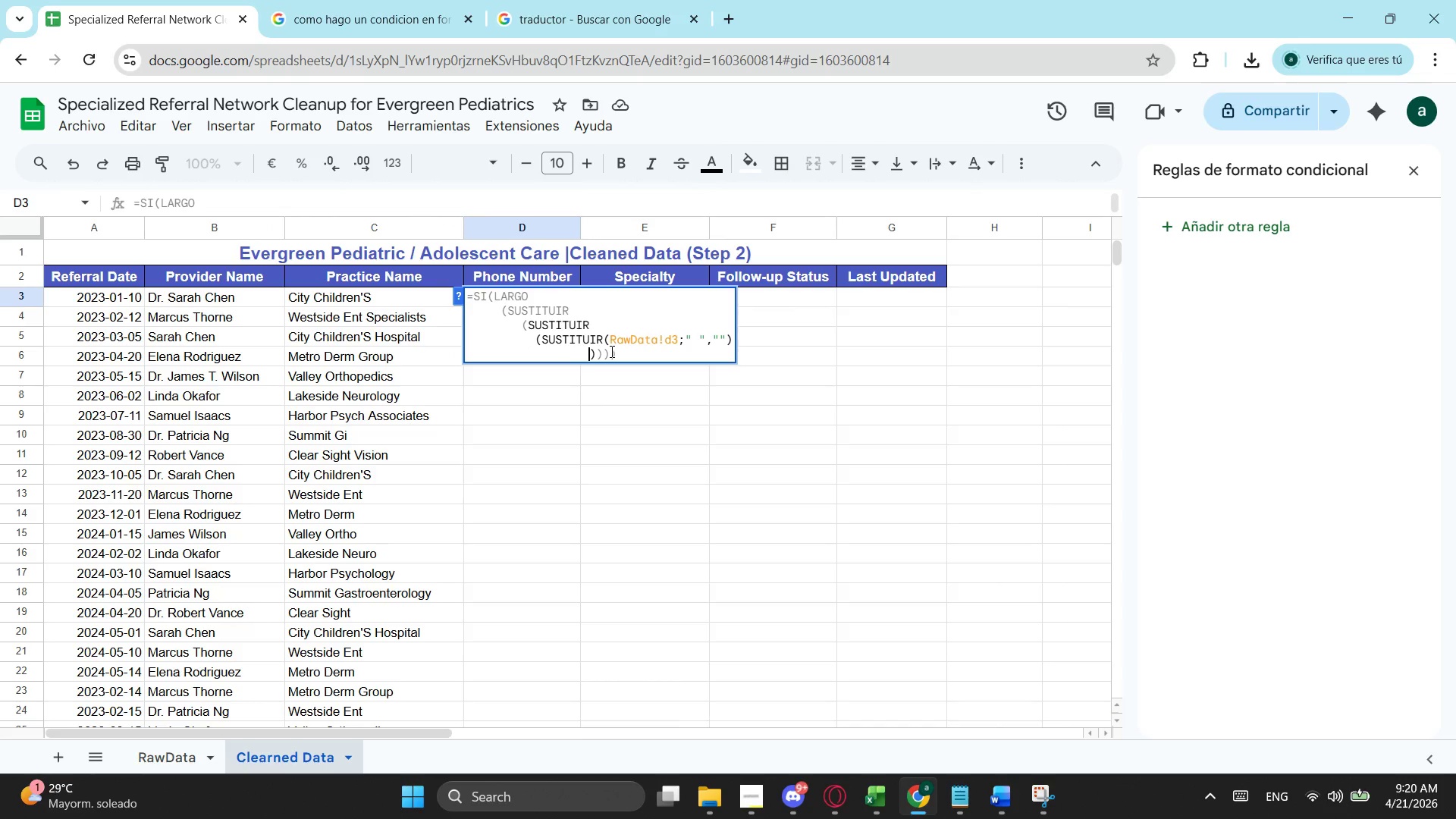 
key(Backspace)
 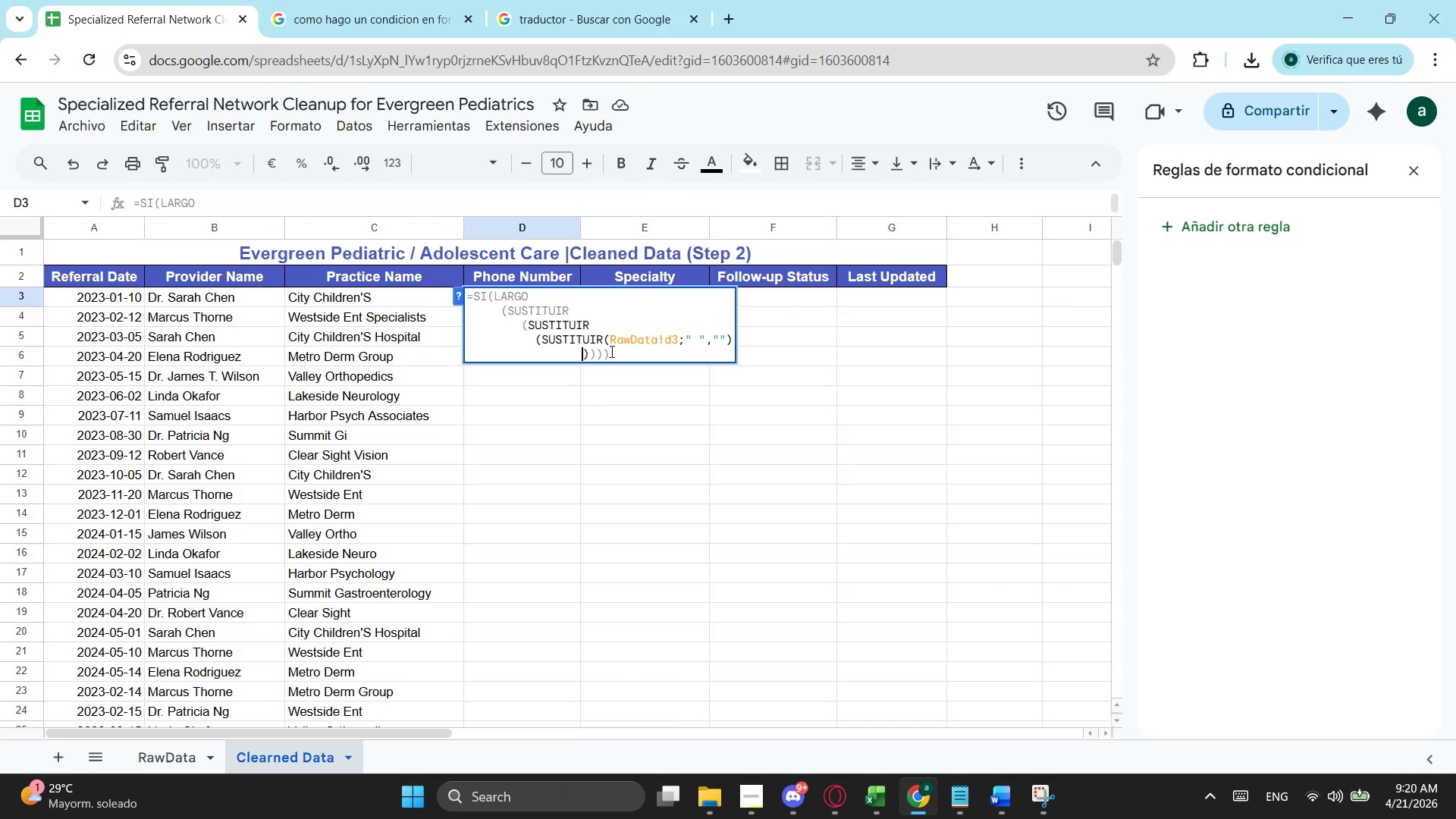 
key(Backspace)
 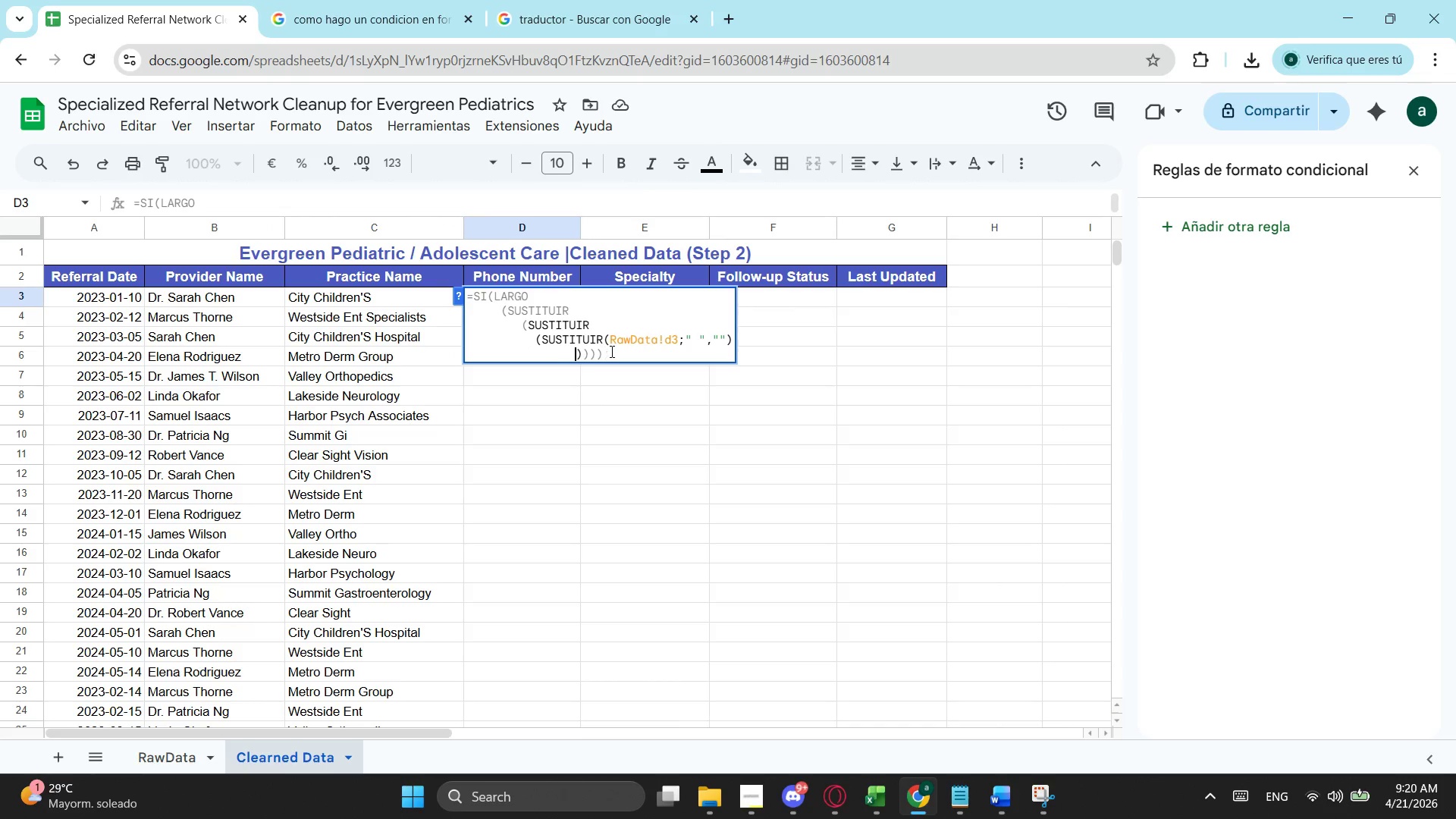 
key(Backspace)
 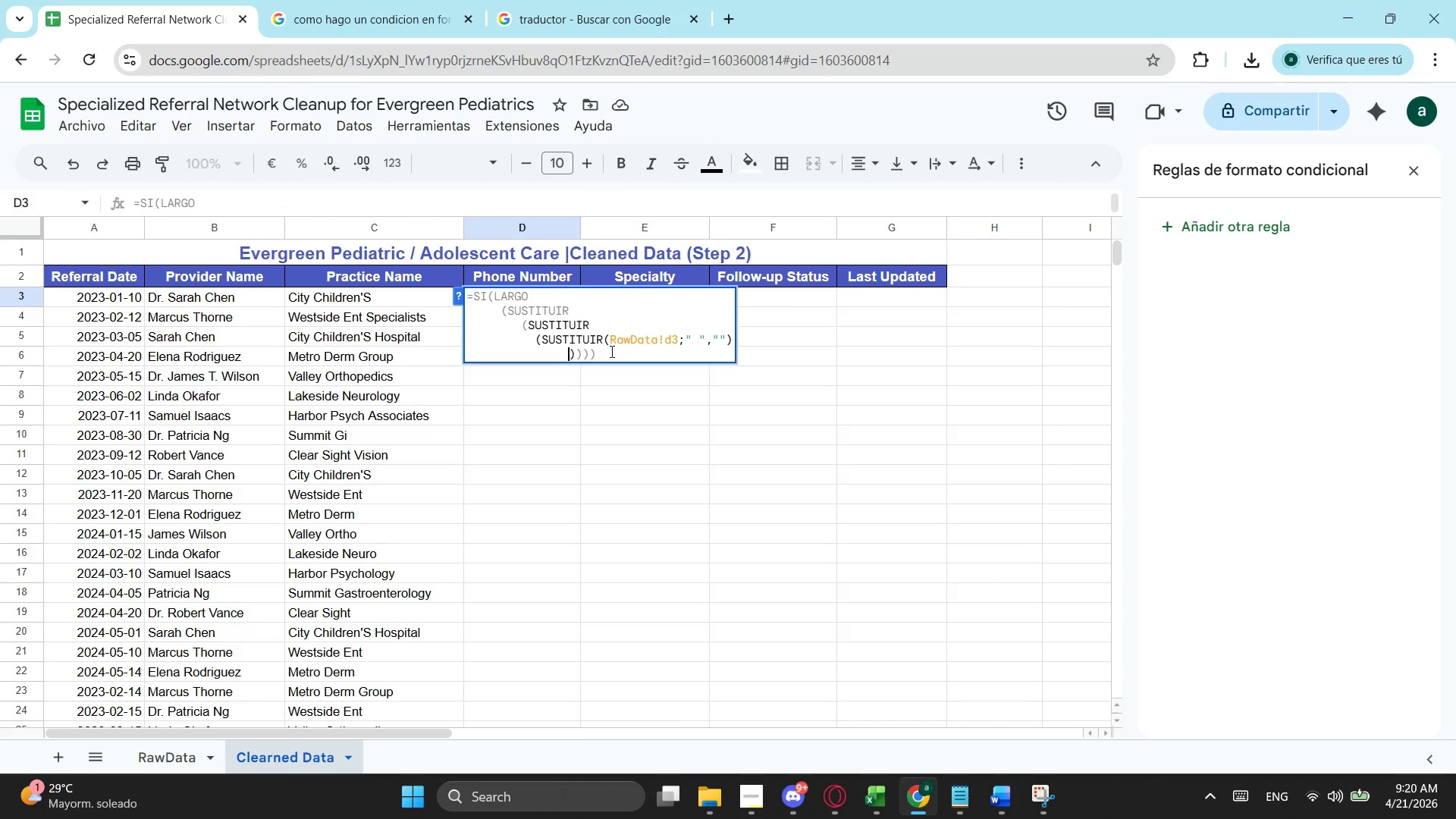 
key(Backspace)
 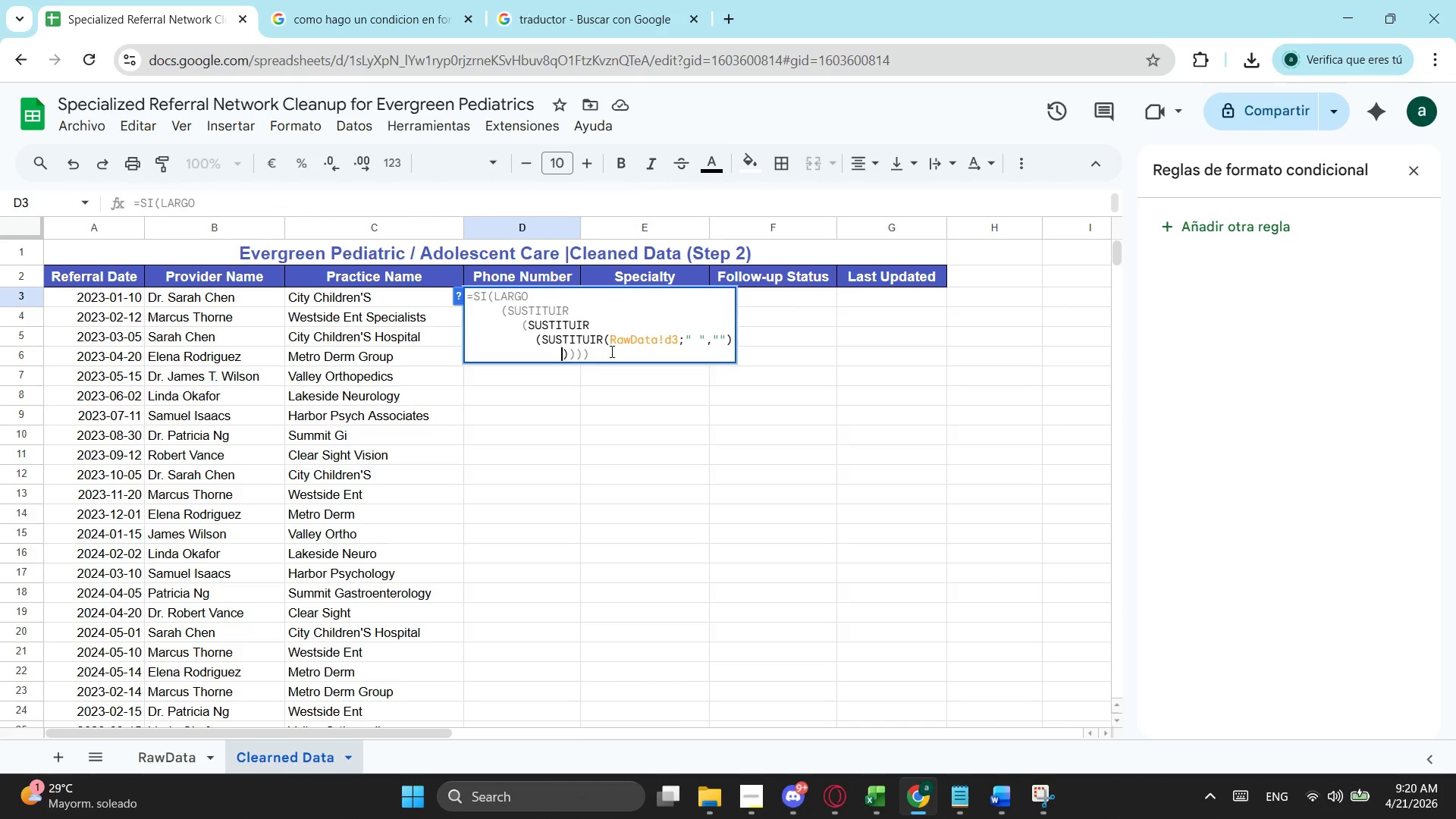 
key(Backspace)
 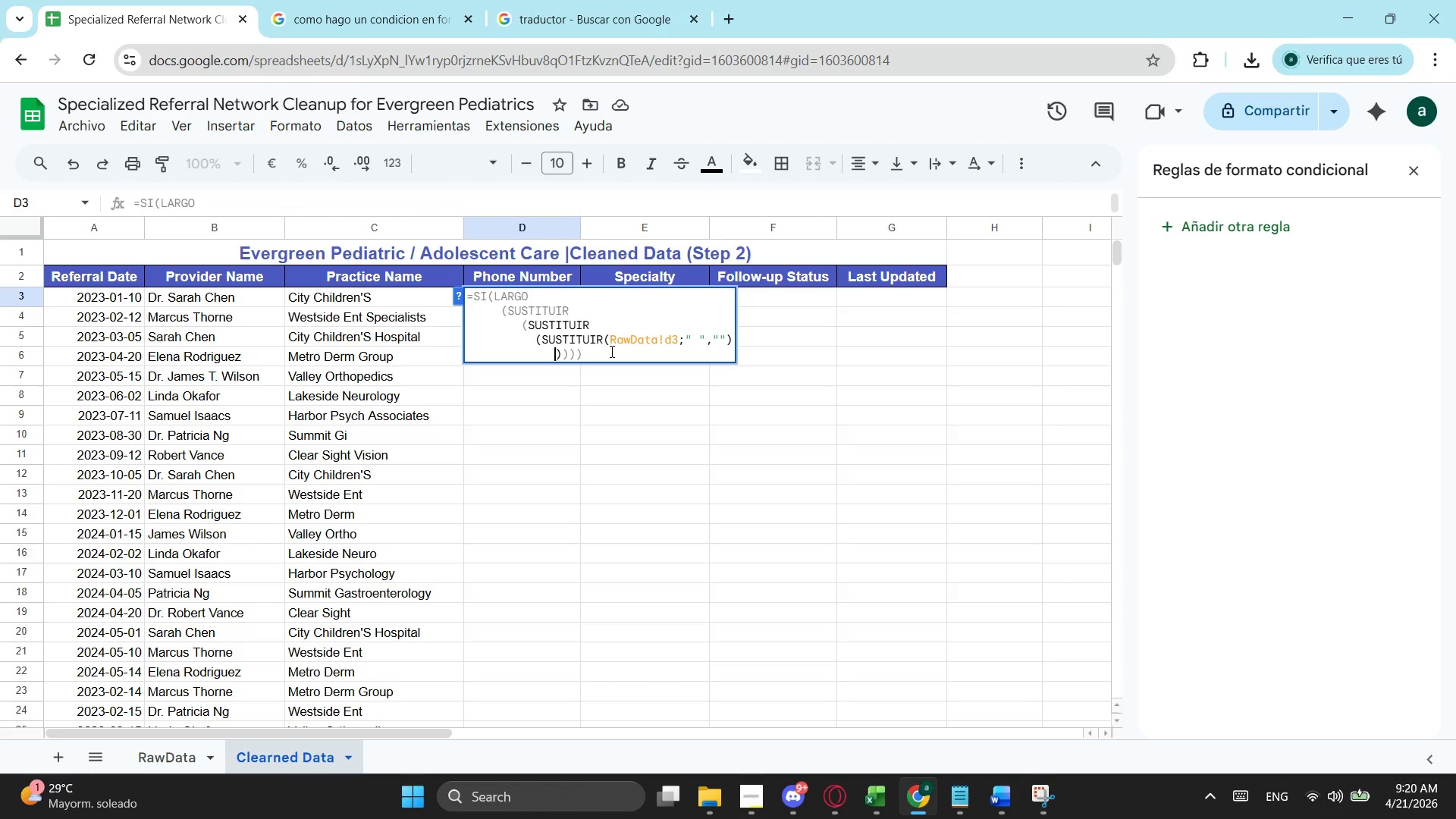 
key(Backspace)
 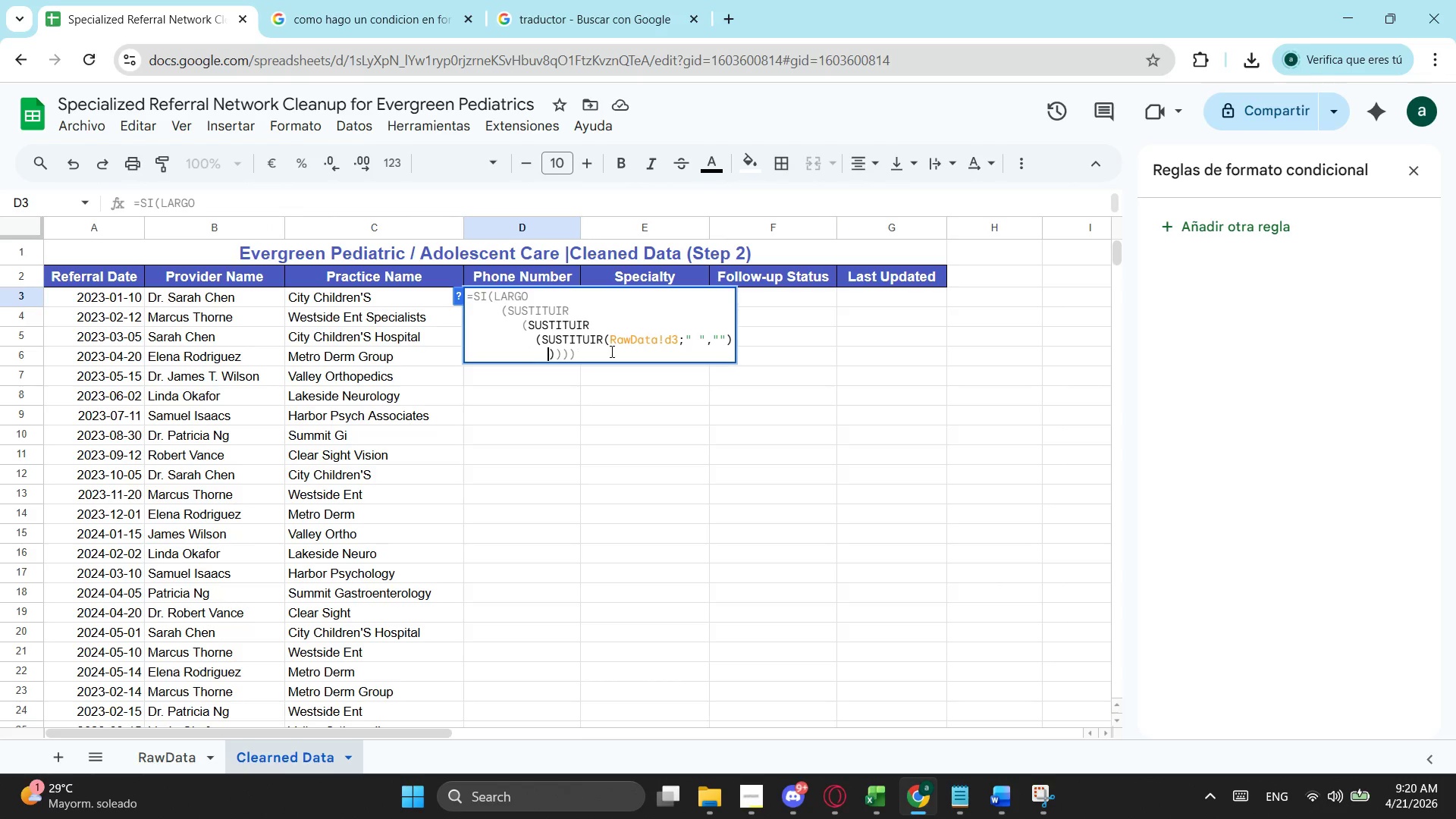 
key(Backspace)
 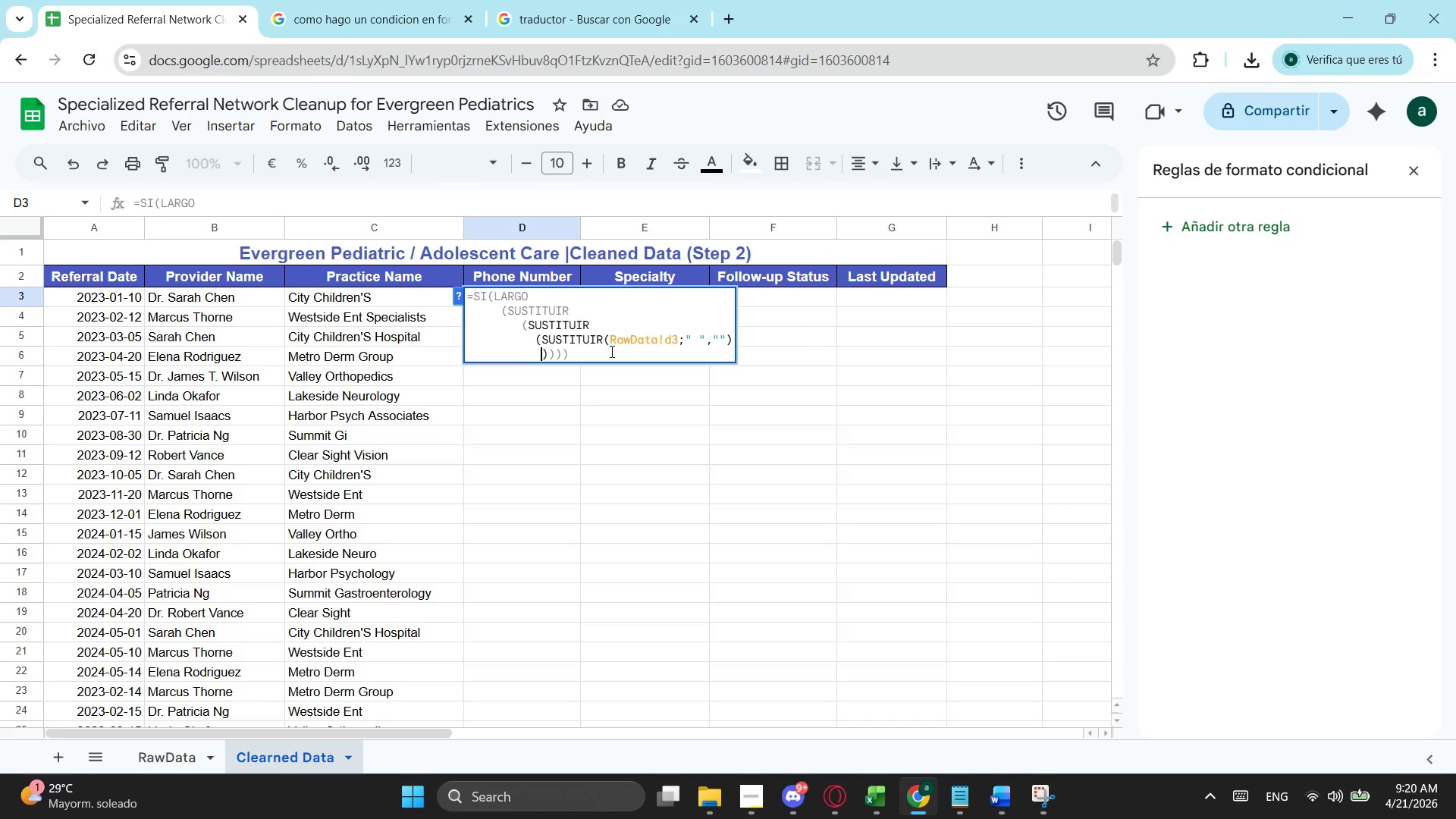 
key(Backspace)
 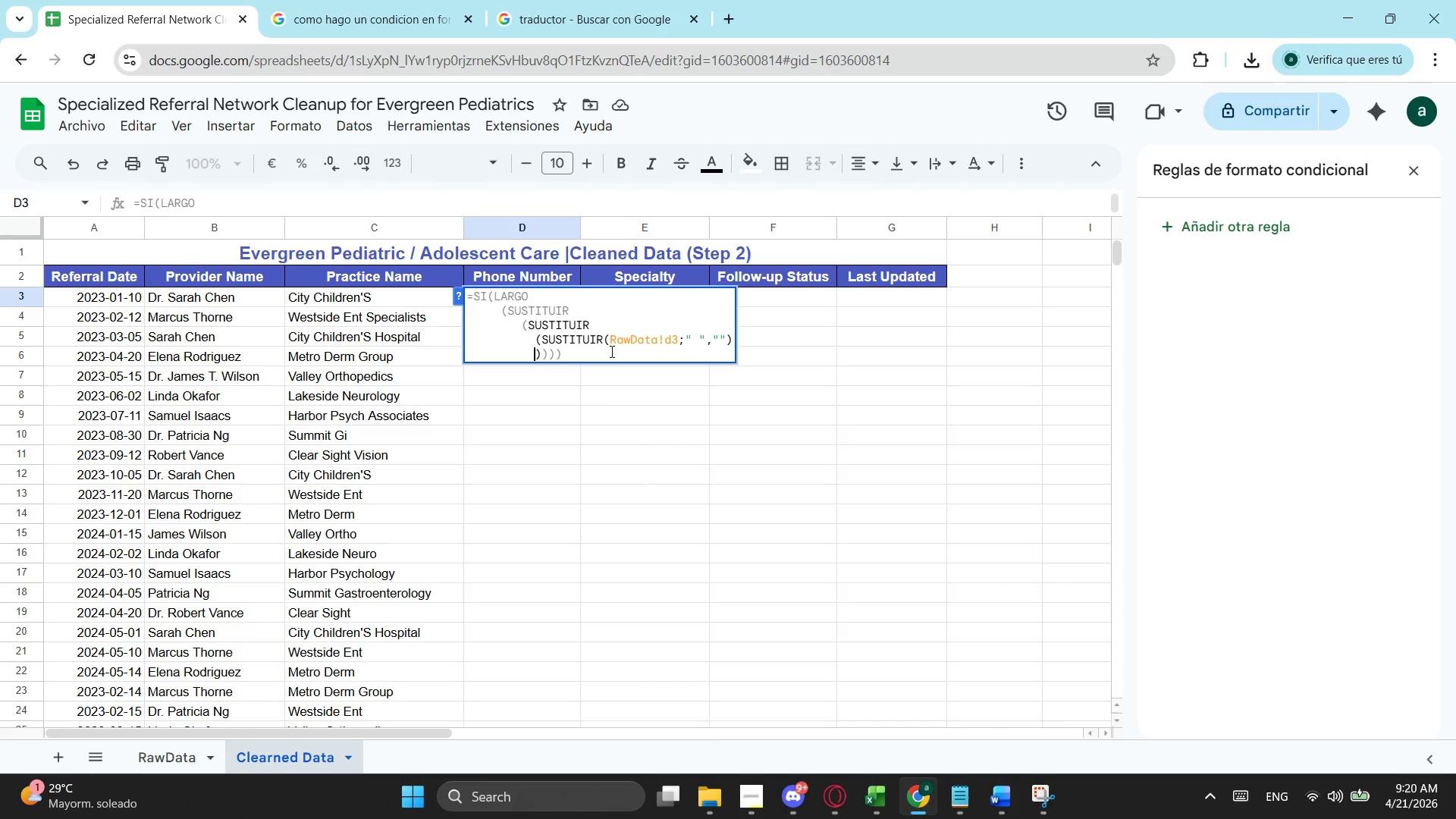 
key(Backspace)
 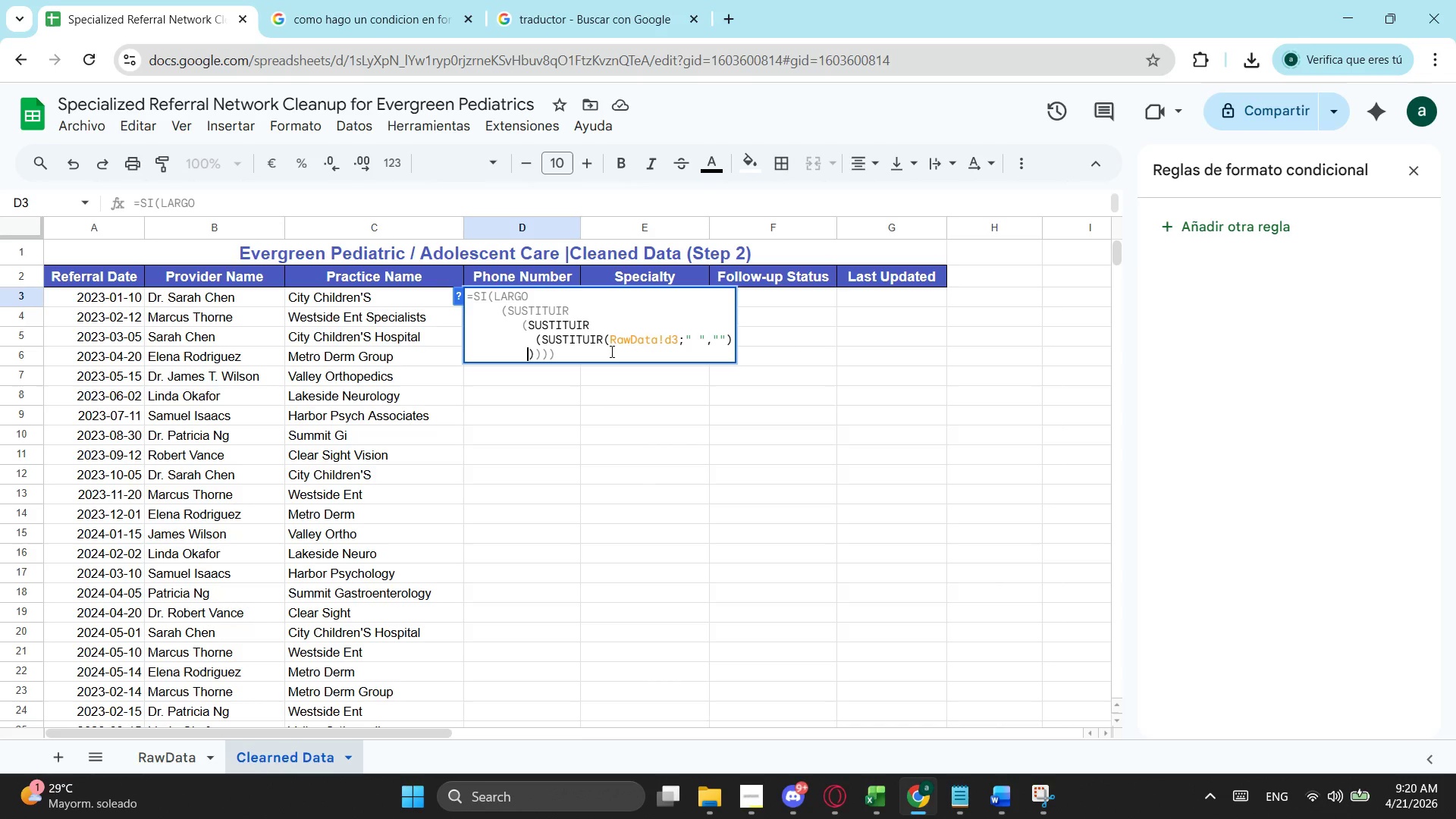 
wait(8.62)
 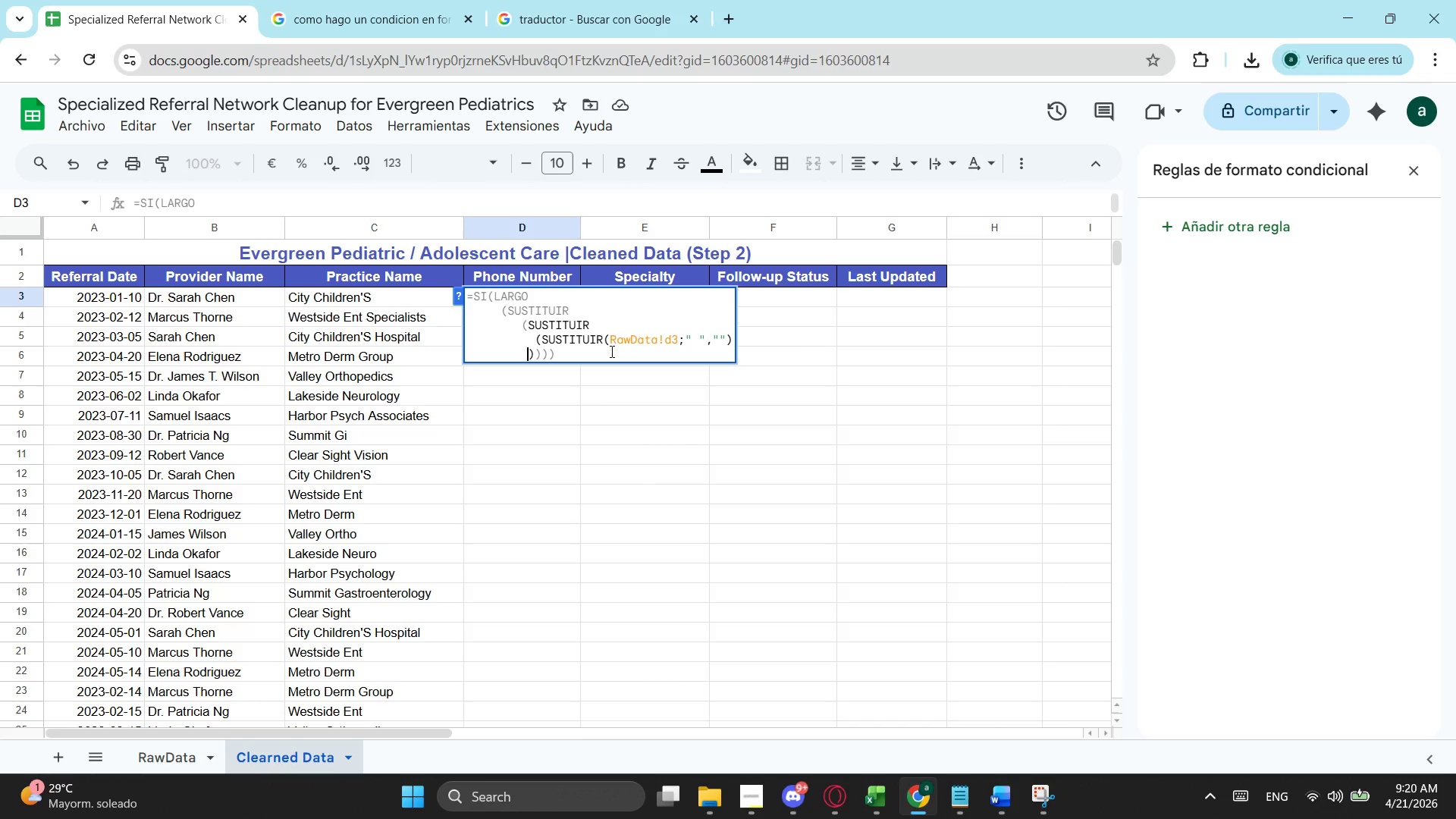 
key(Semicolon)
 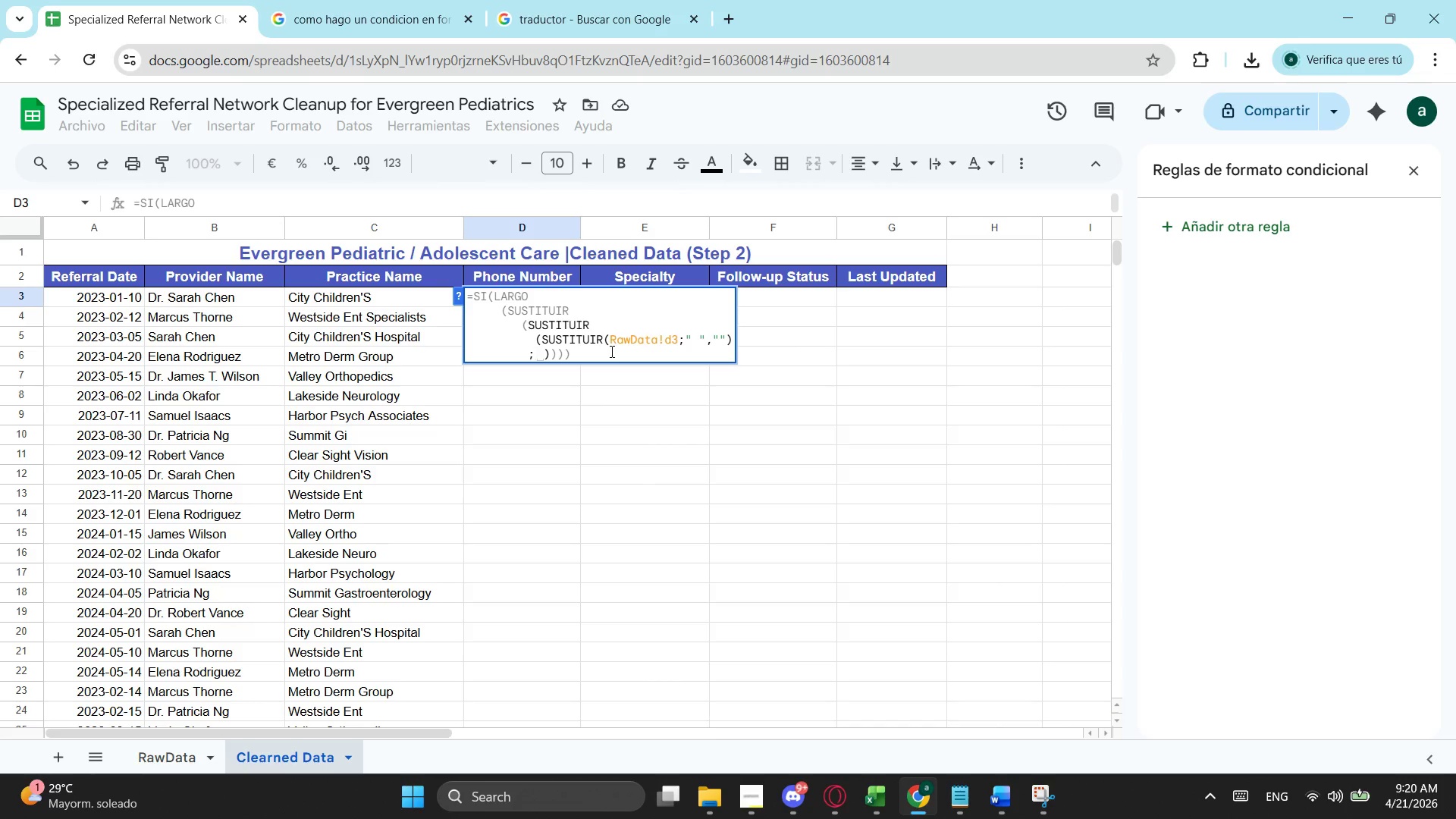 
key(Shift+Quote)
 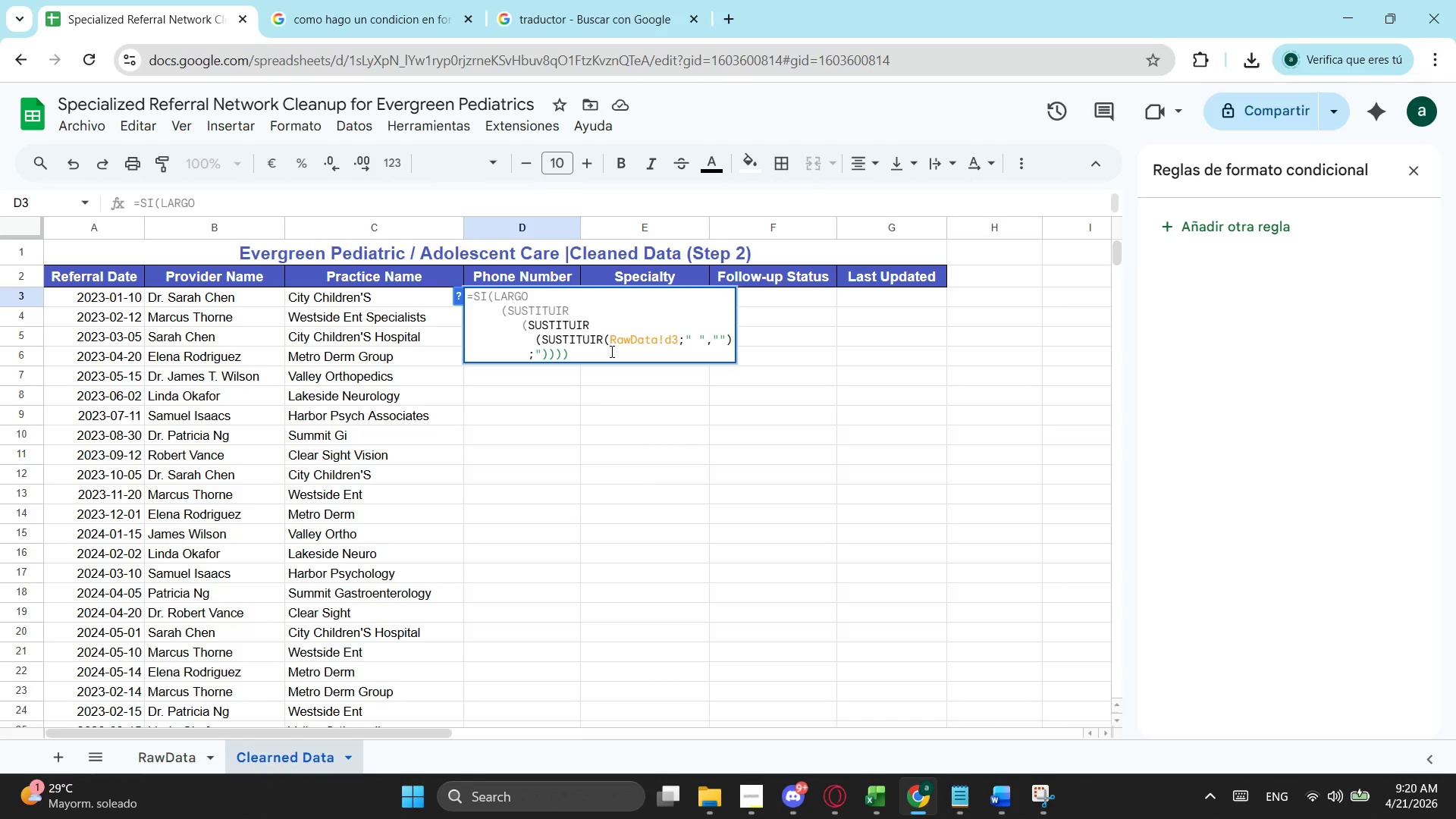 
key(Minus)
 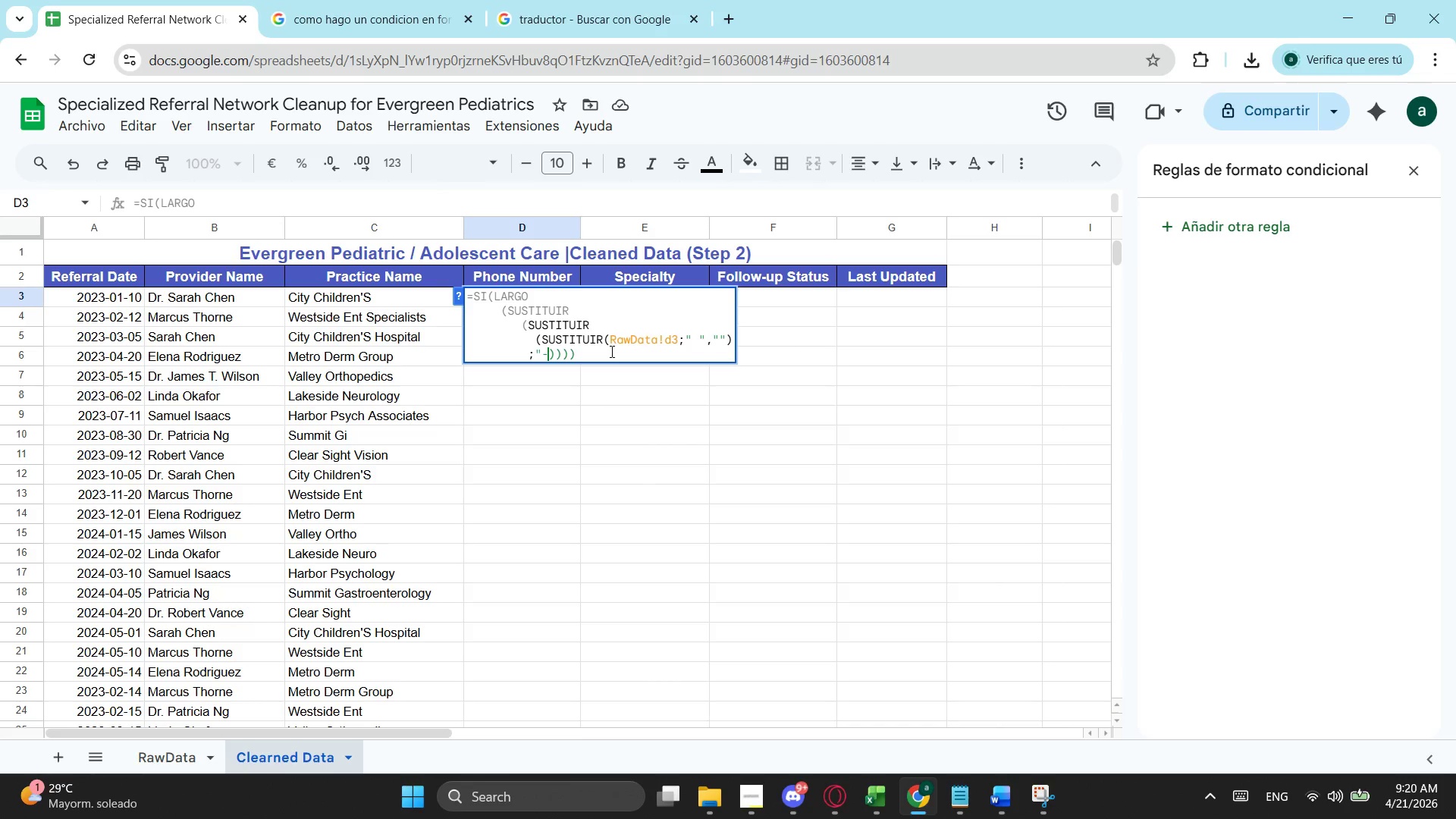 
key(Shift+Quote)
 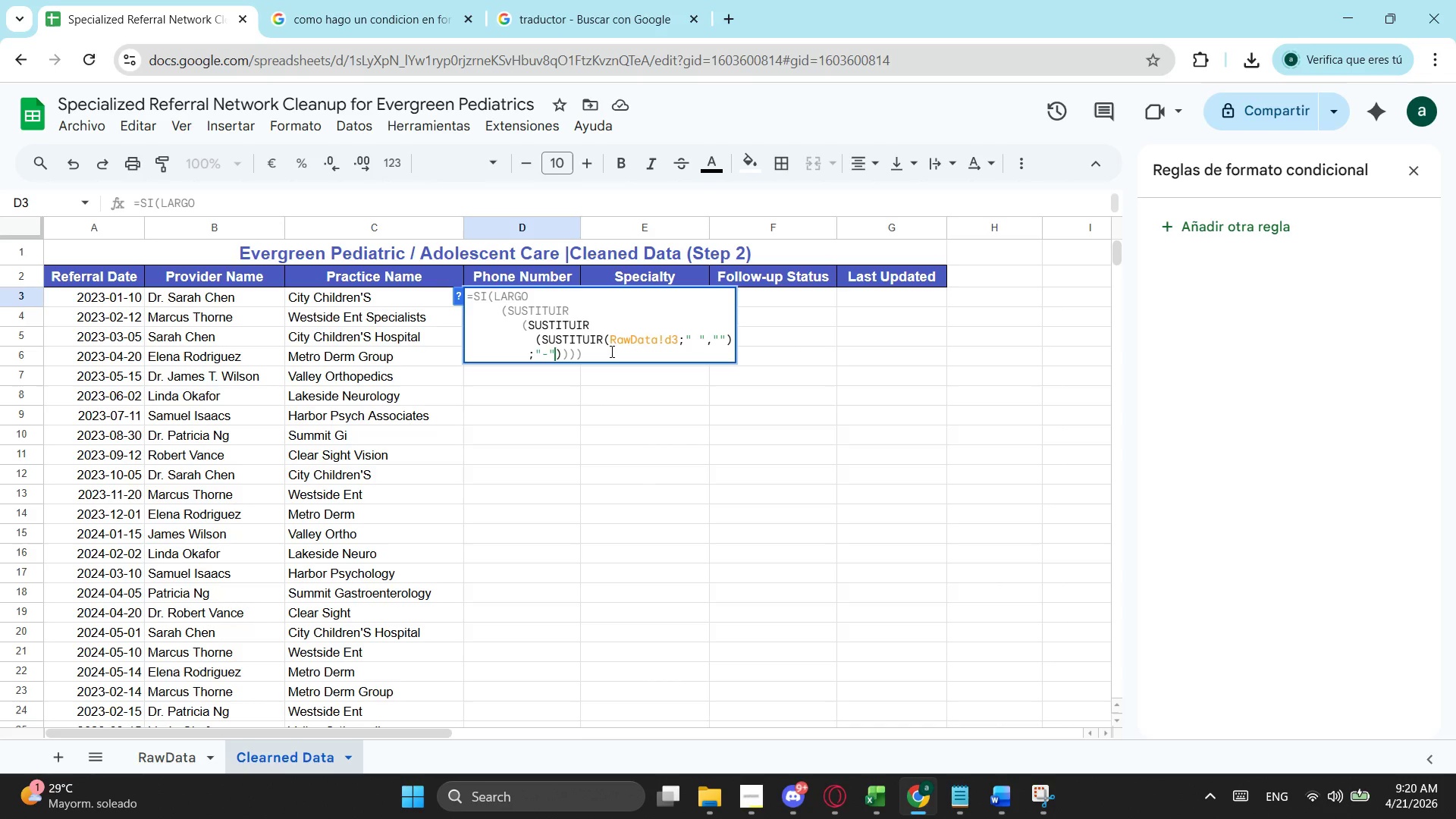 
key(Semicolon)
 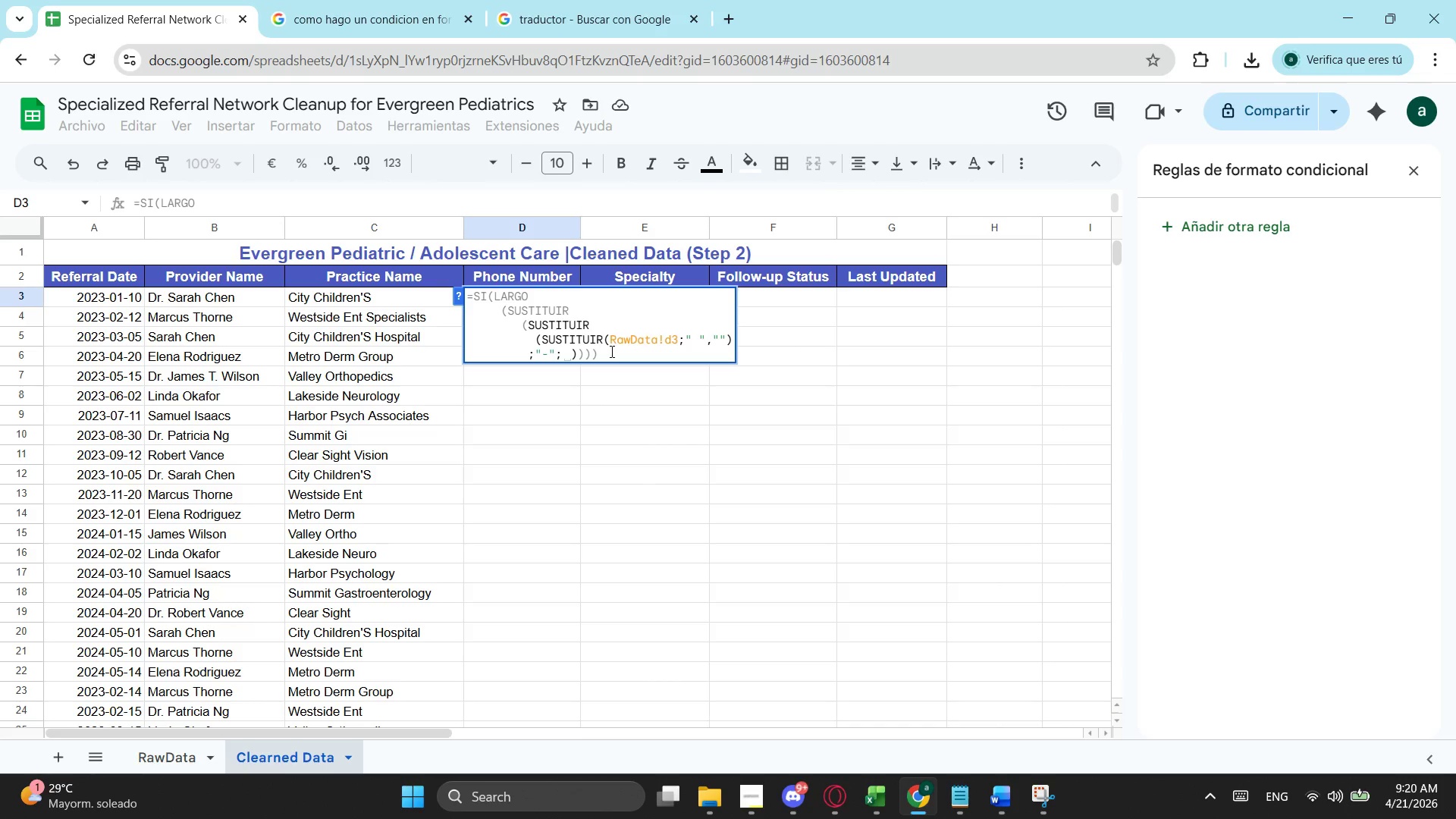 
key(Shift+Quote)
 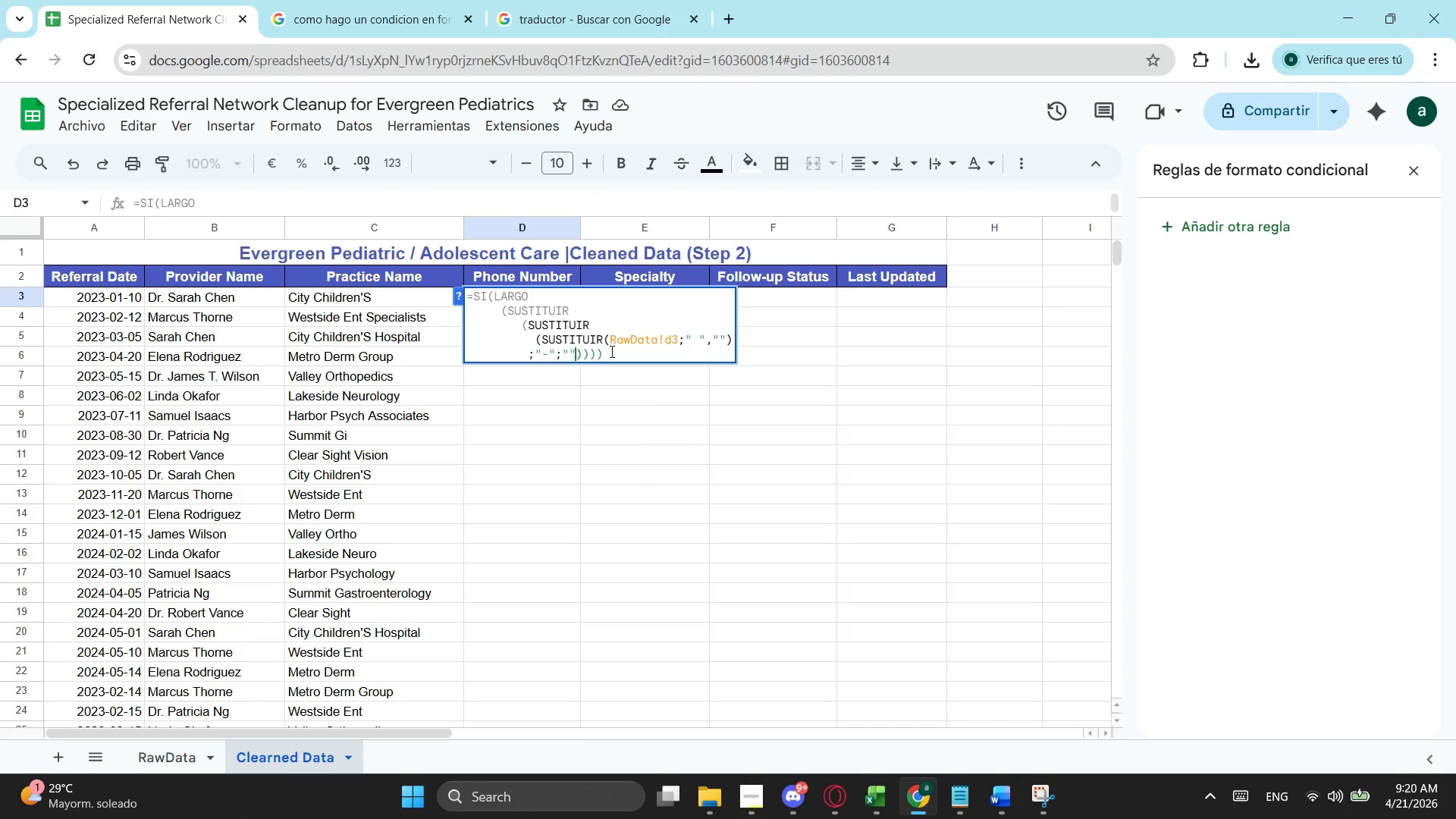 
key(Shift+Quote)
 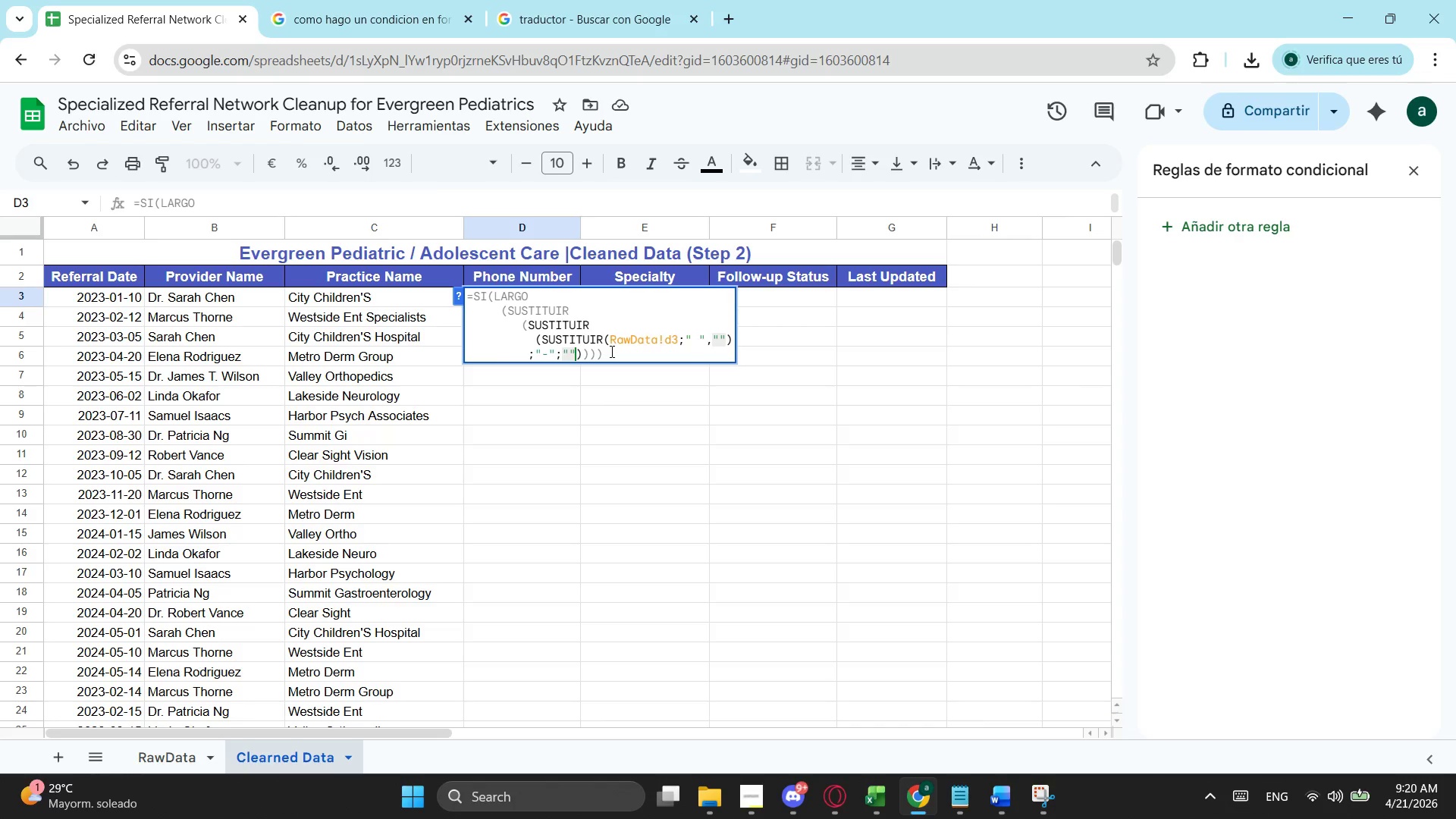 
key(ArrowRight)
 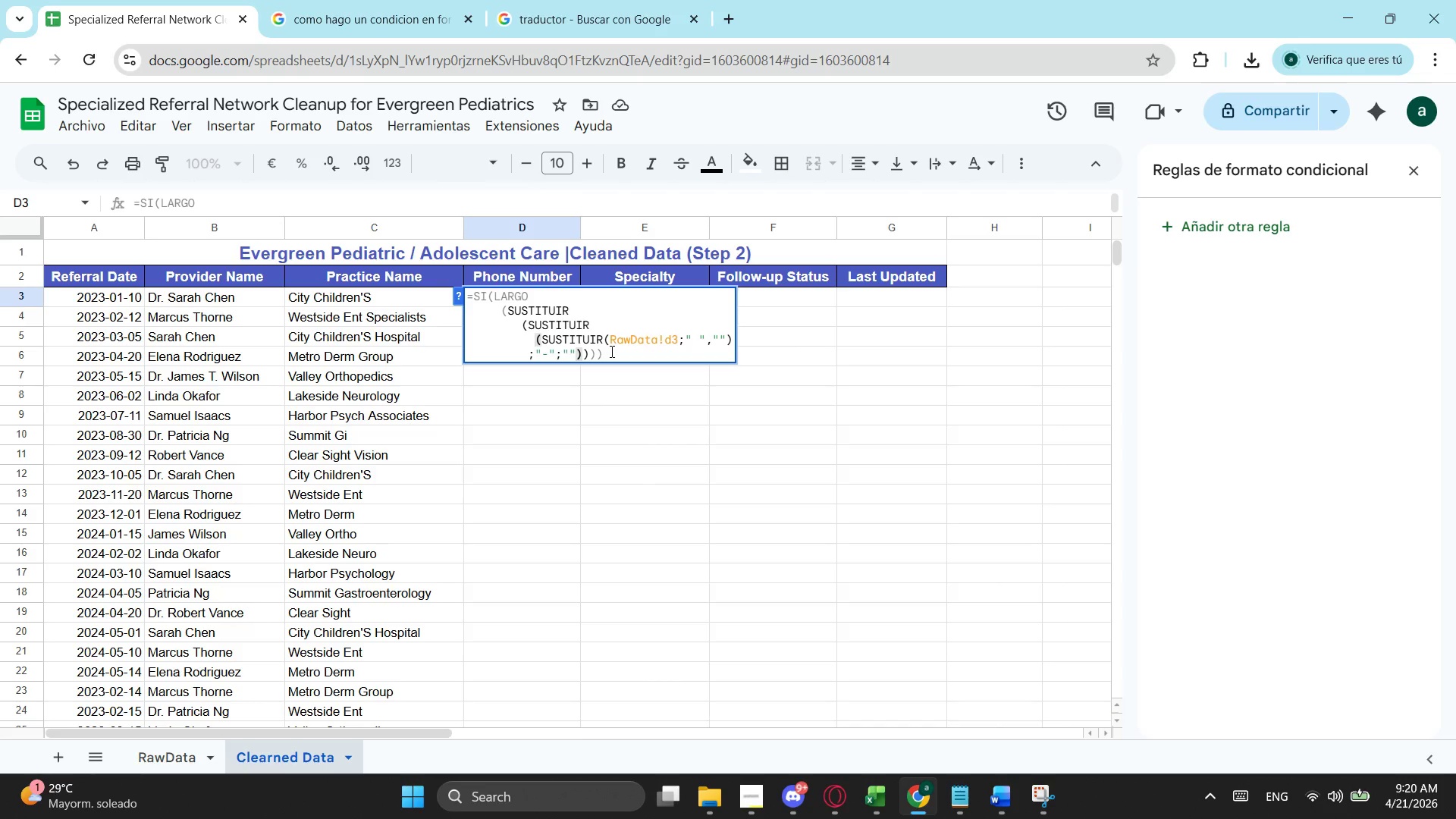 
key(Control+Enter)
 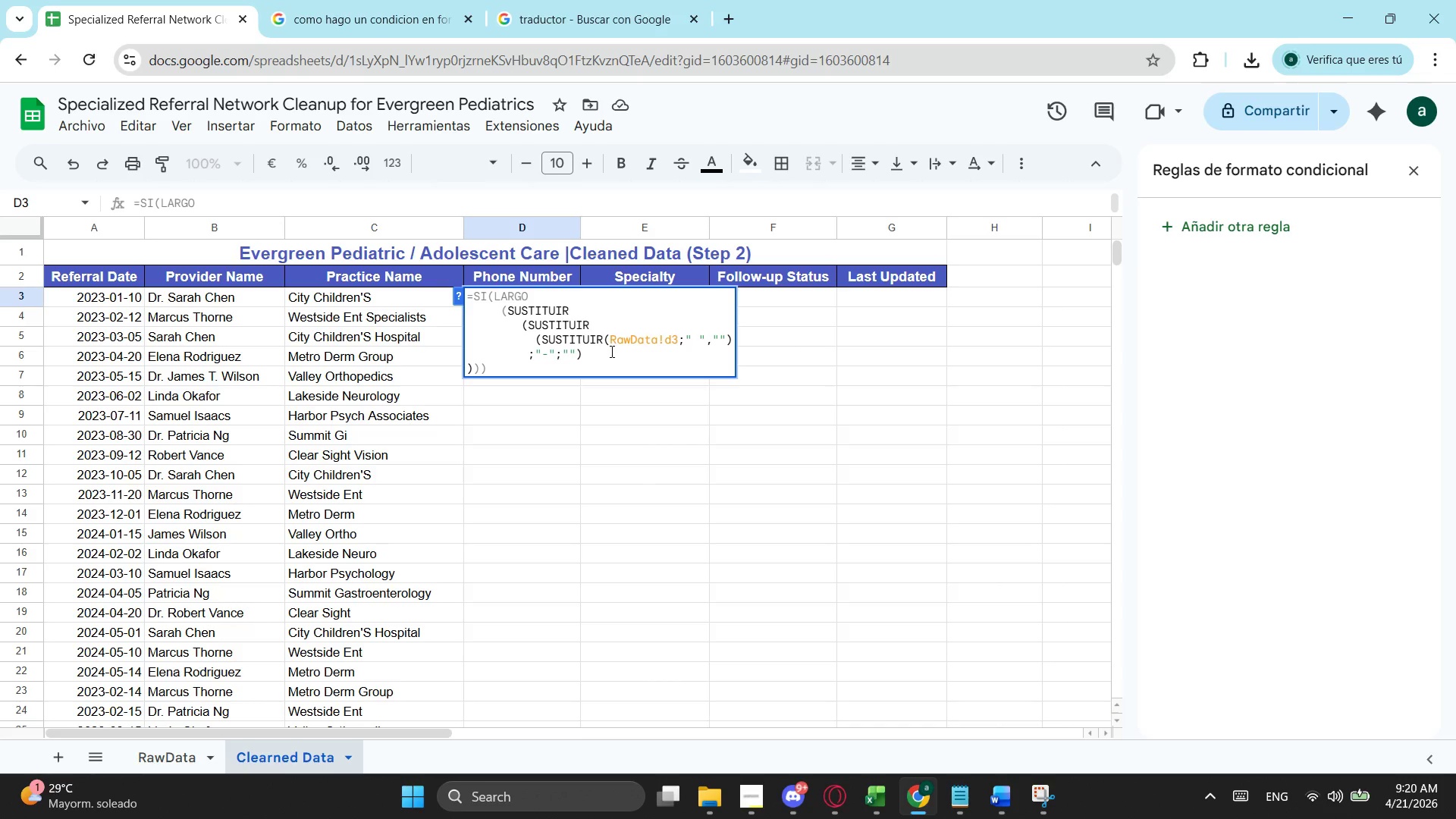 
key(Space)
 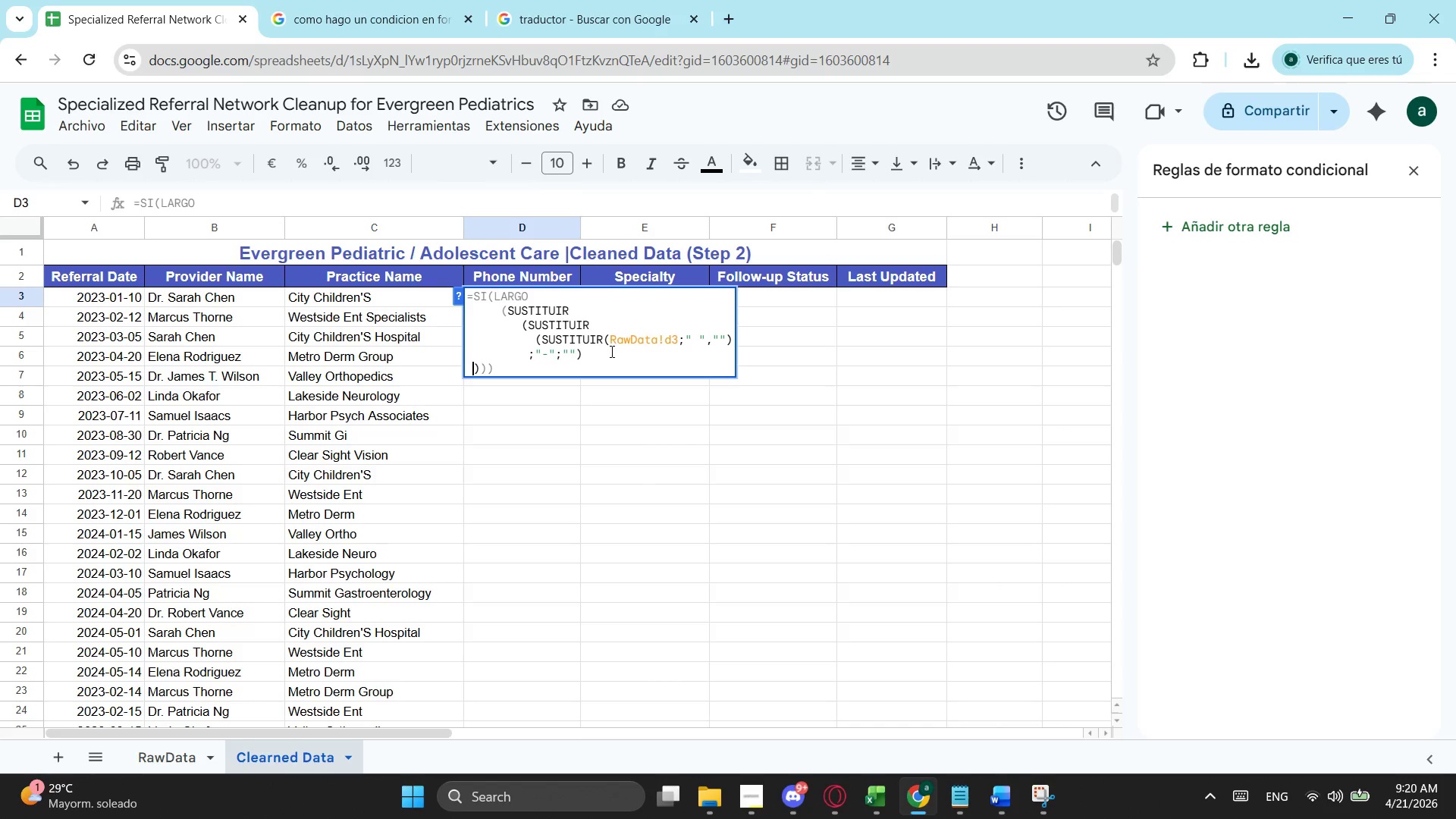 
key(Space)
 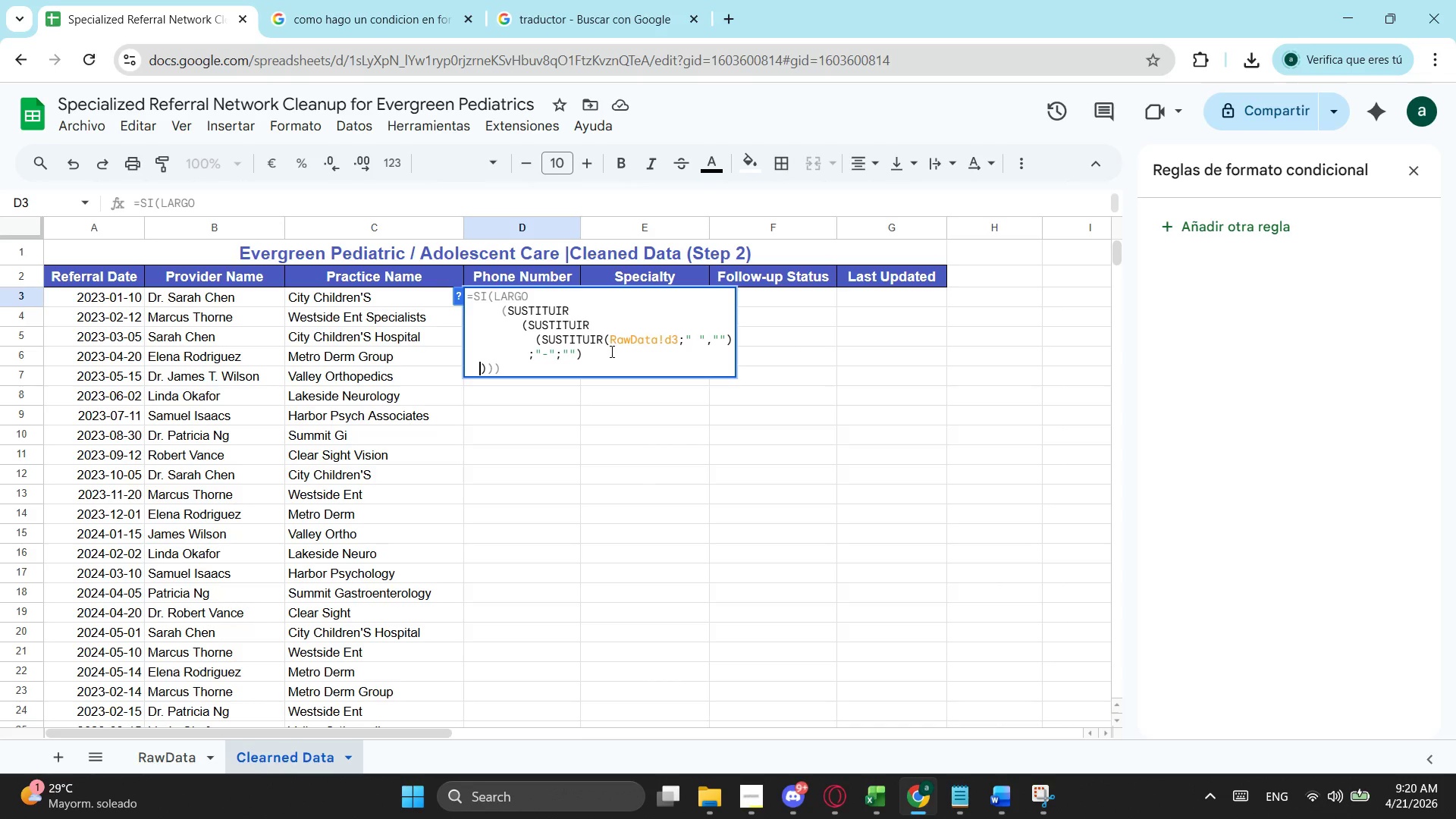 
key(Space)
 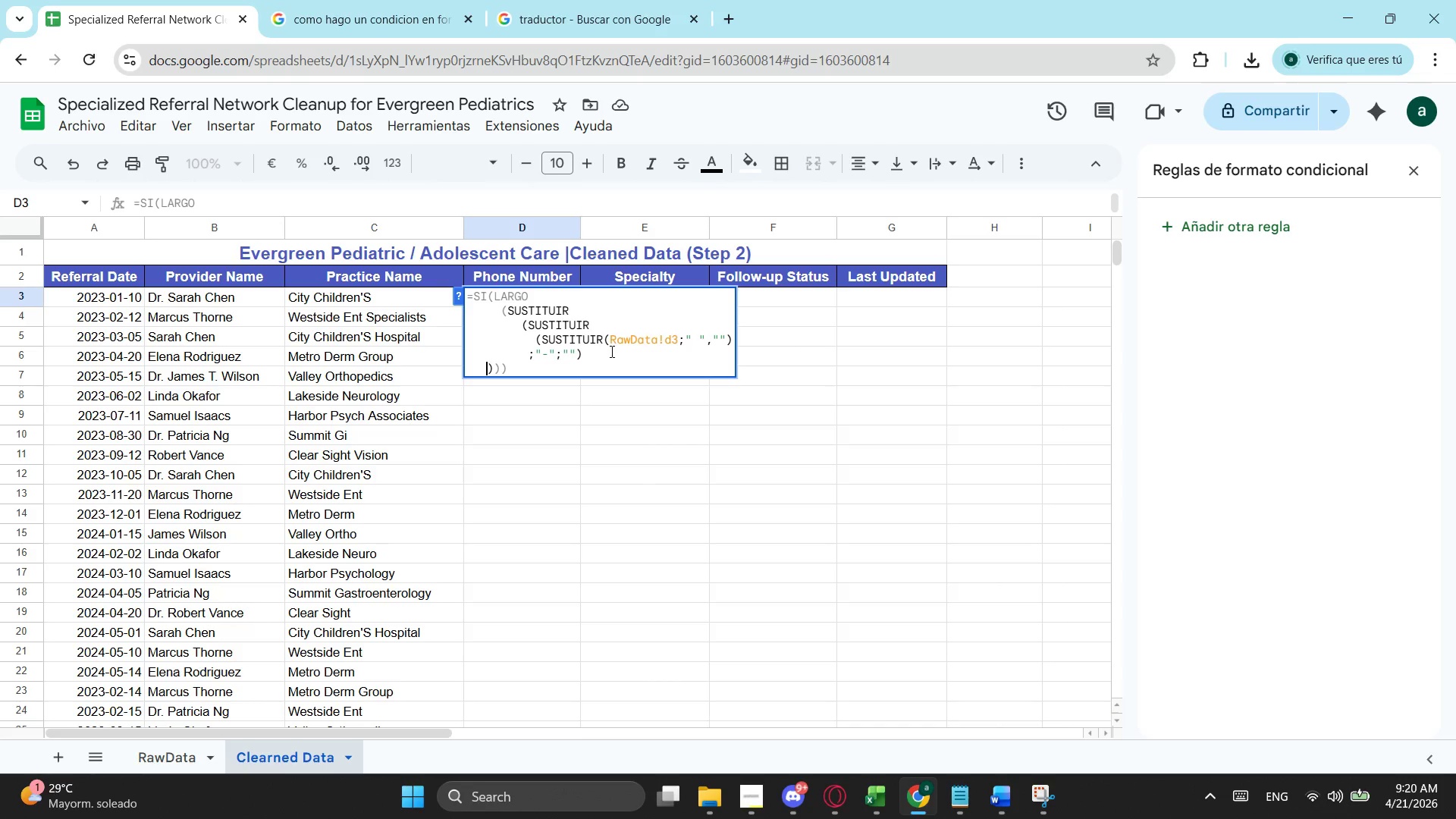 
key(Space)
 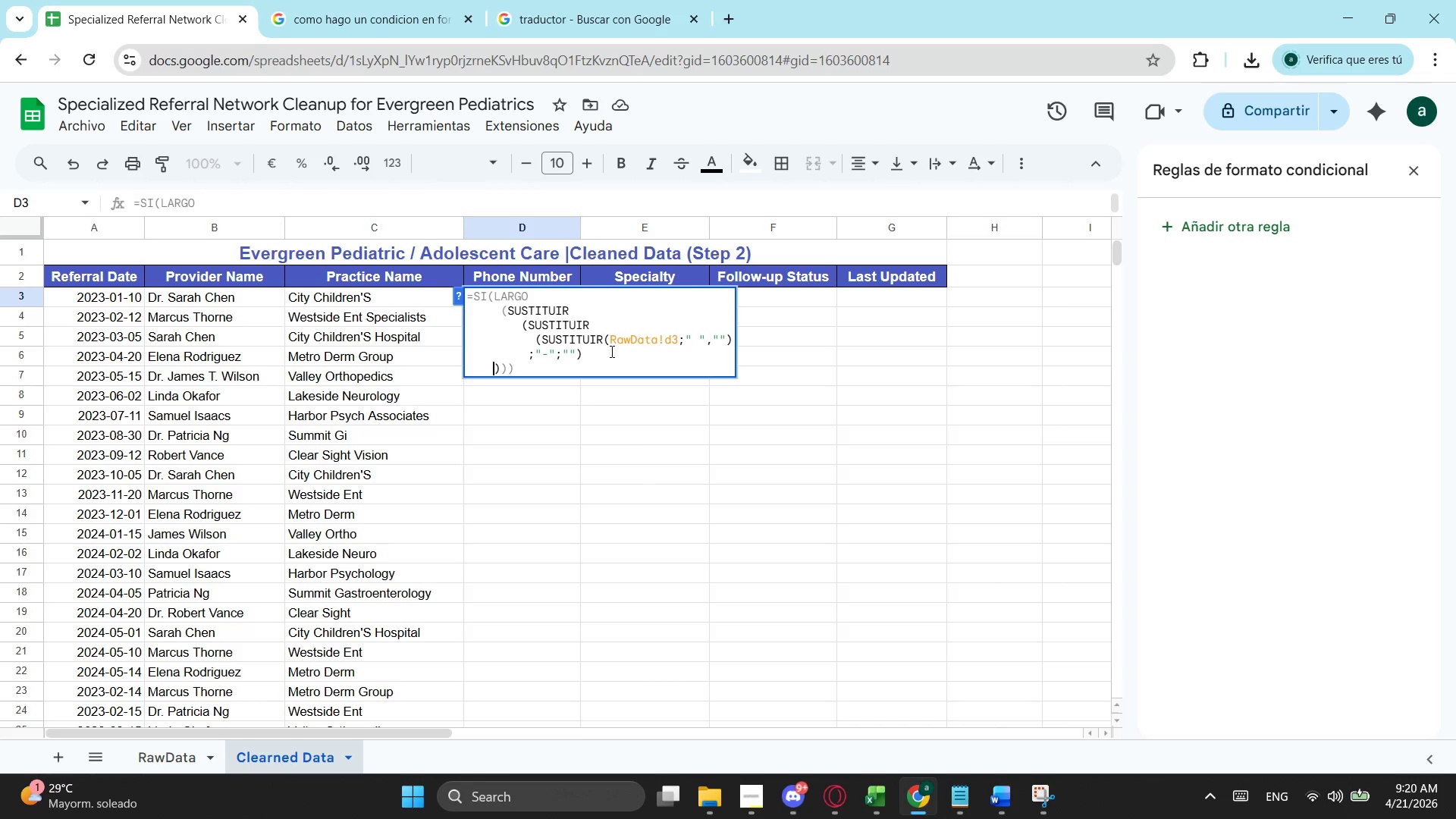 
key(Space)
 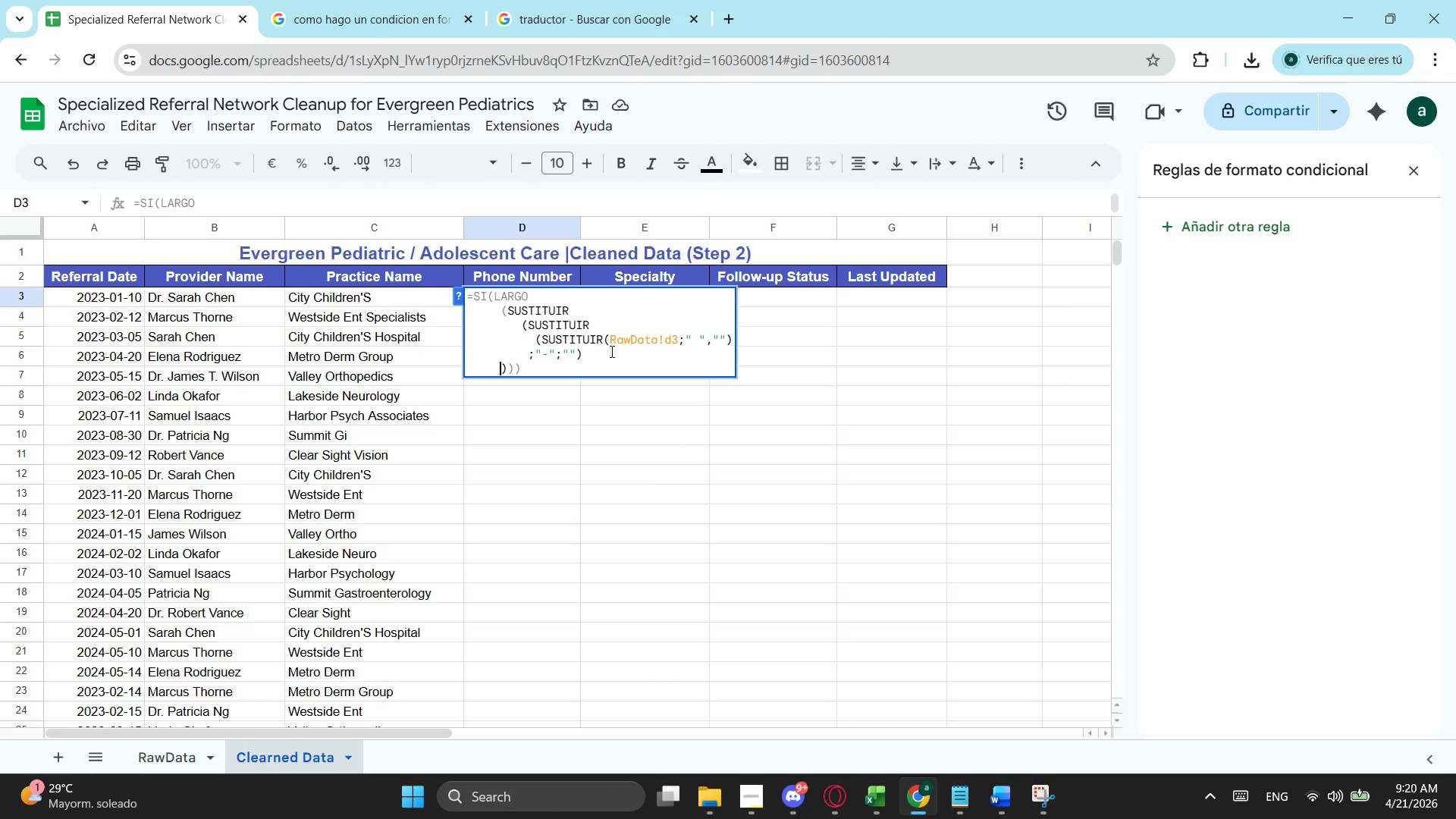 
key(Space)
 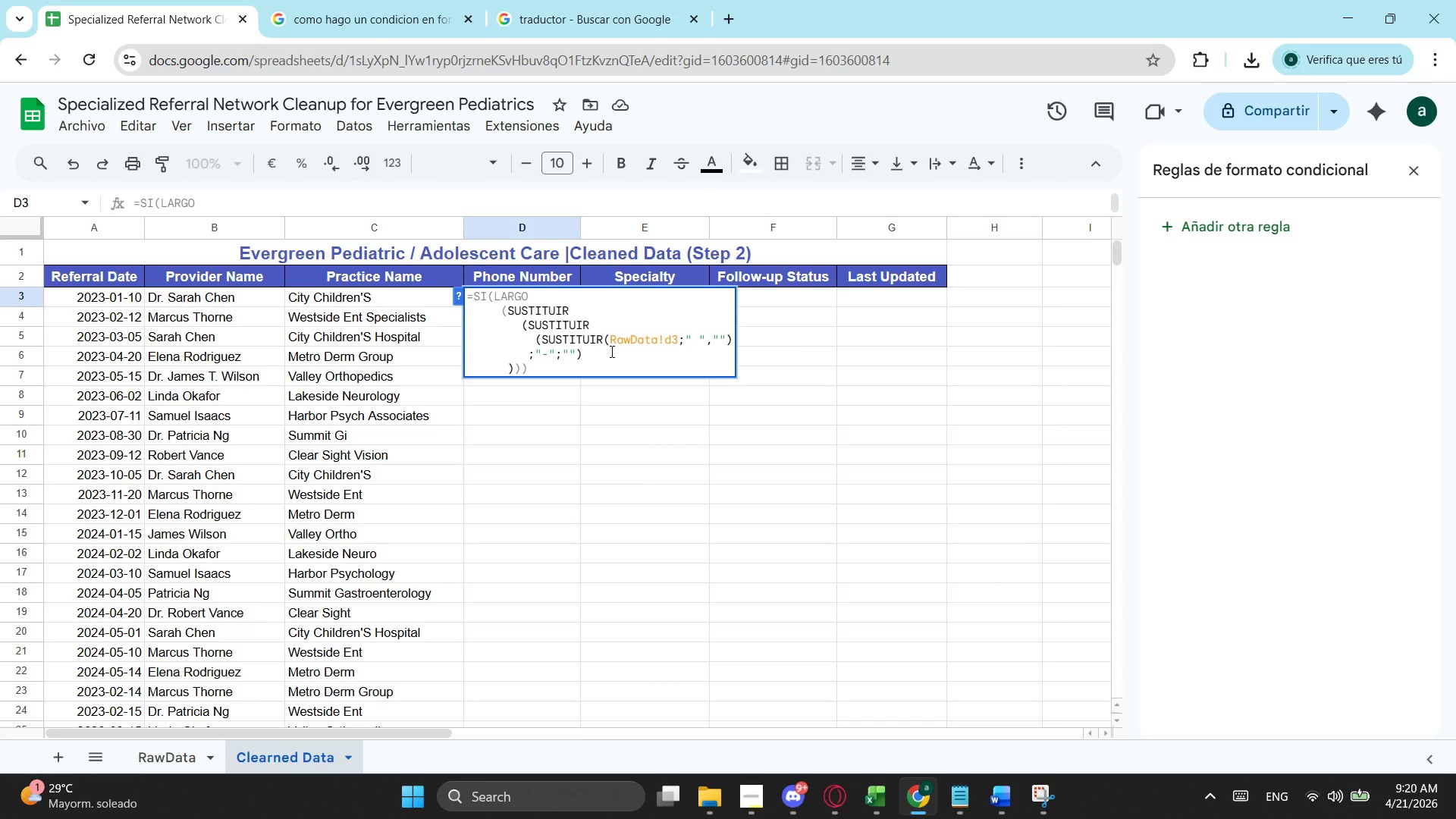 
key(Semicolon)
 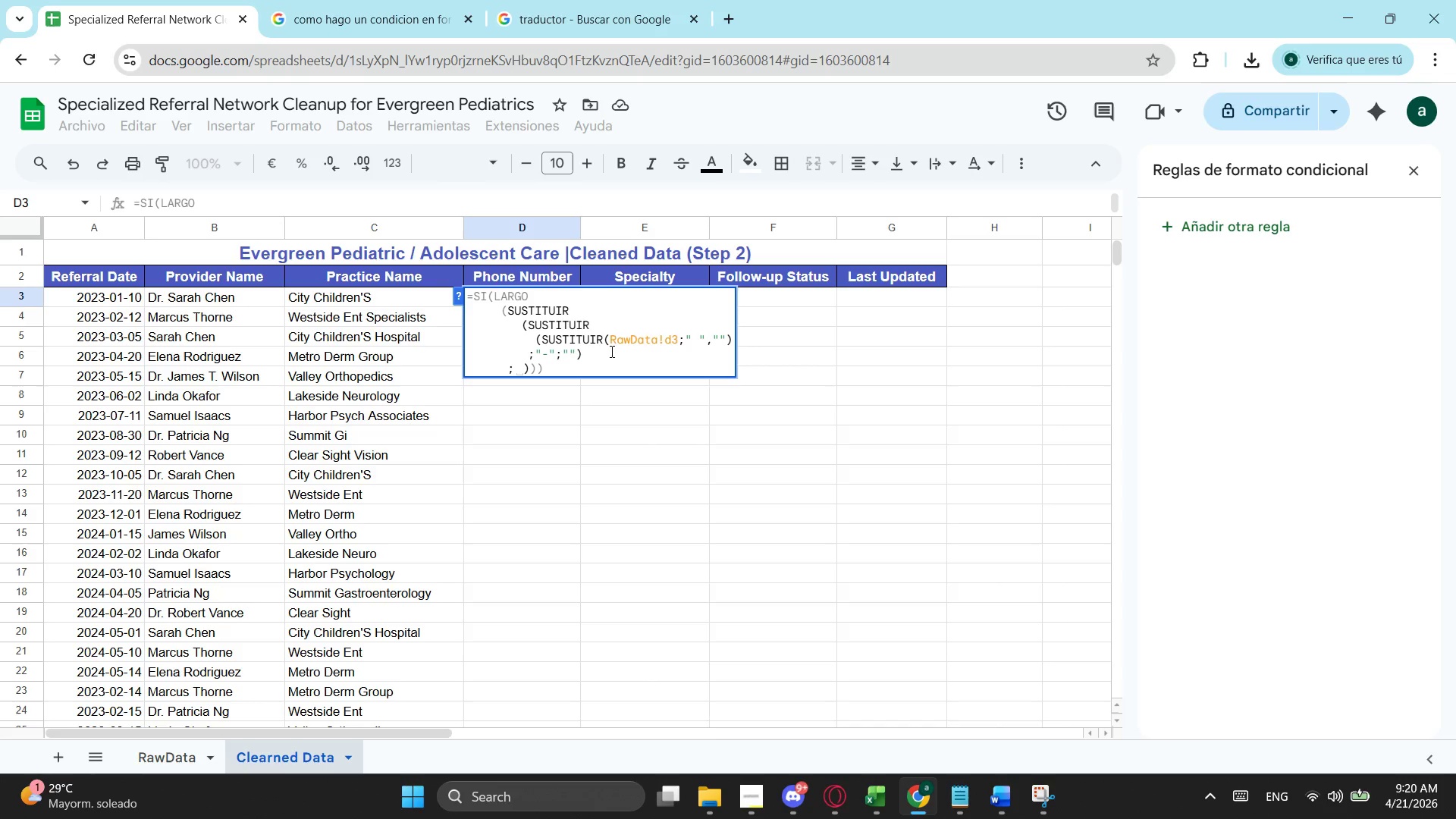 
wait(7.25)
 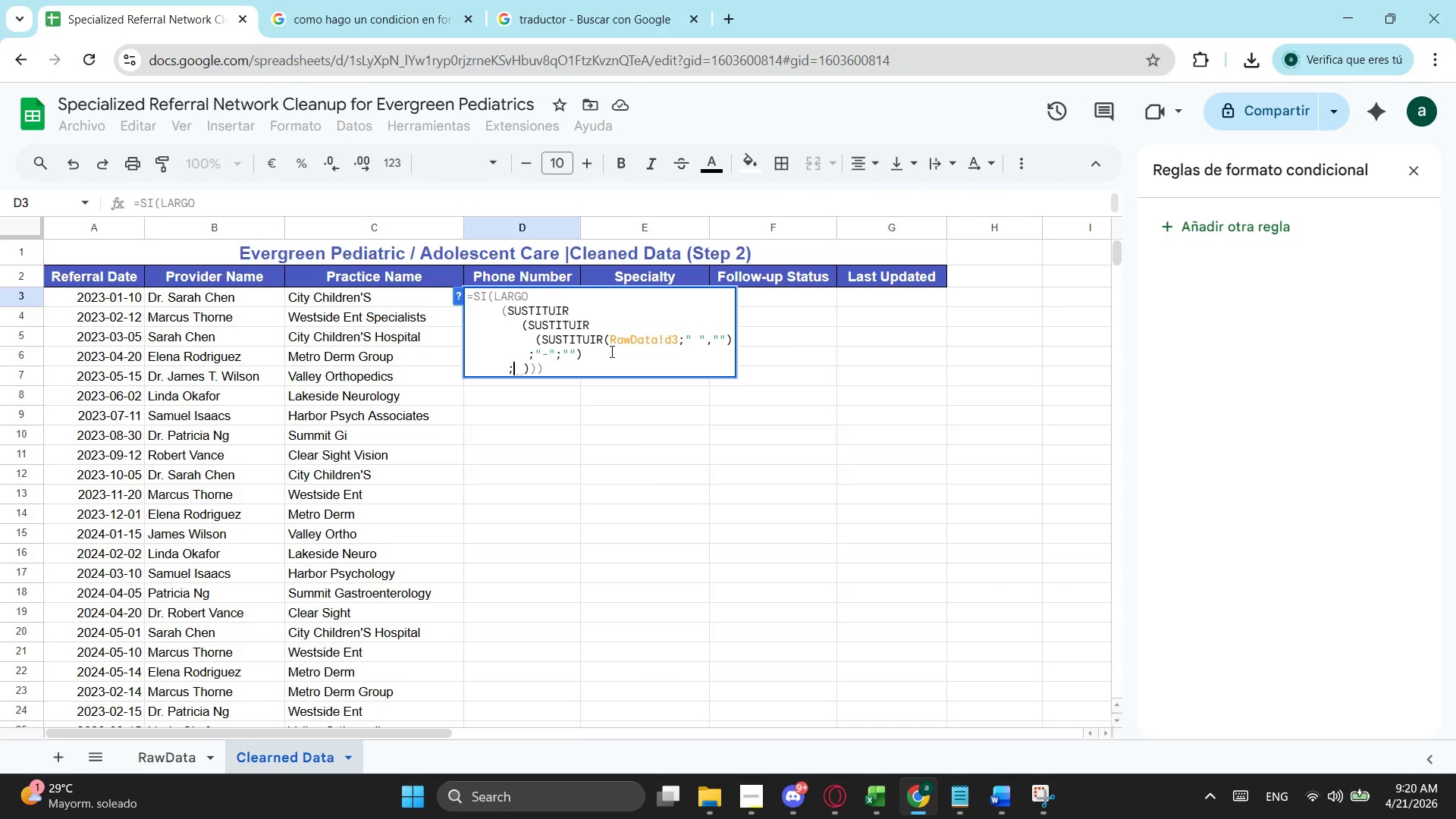 
type(())
key(Backspace)
key(Backspace)
type("()";"")
 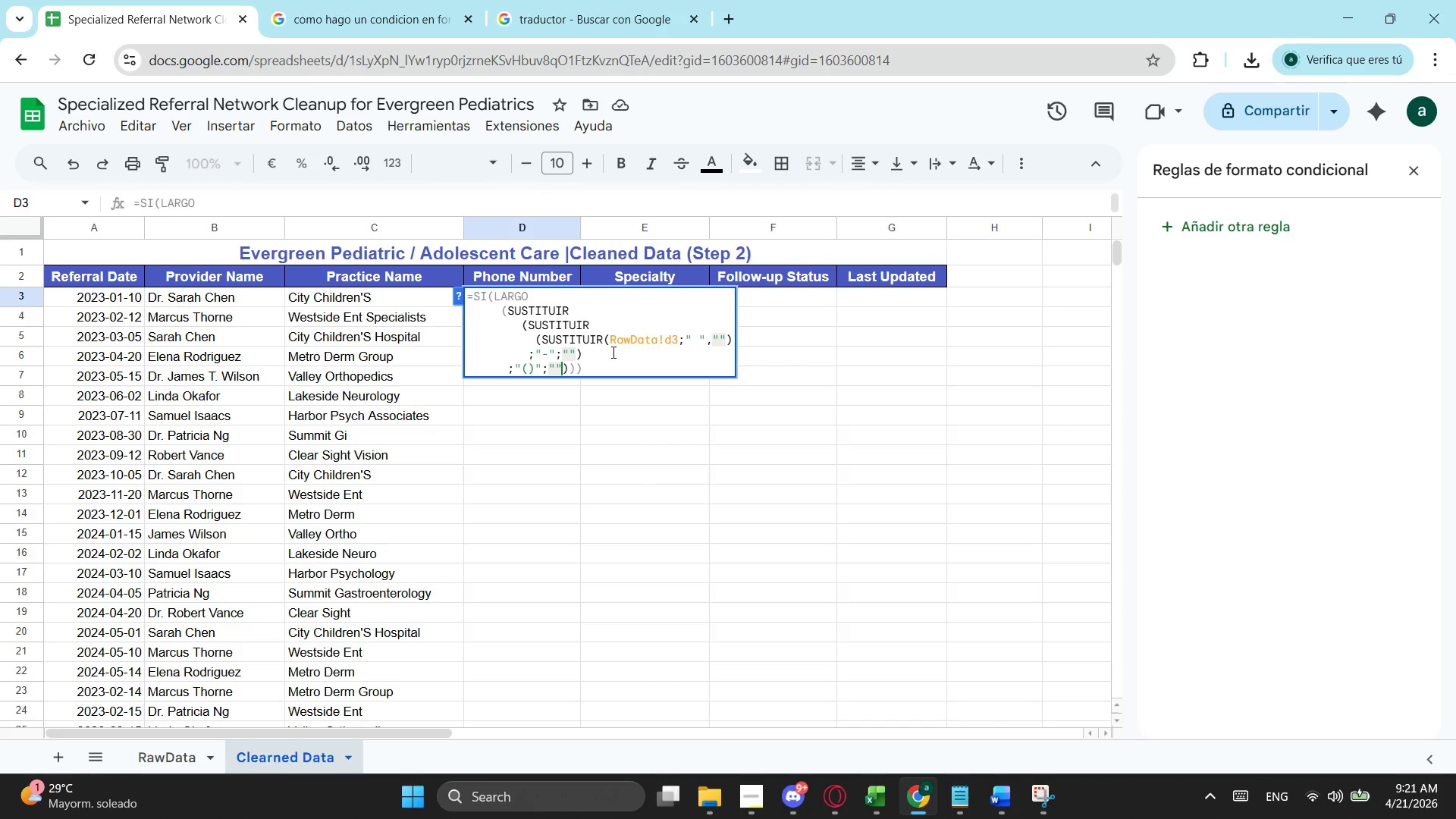 
wait(14.64)
 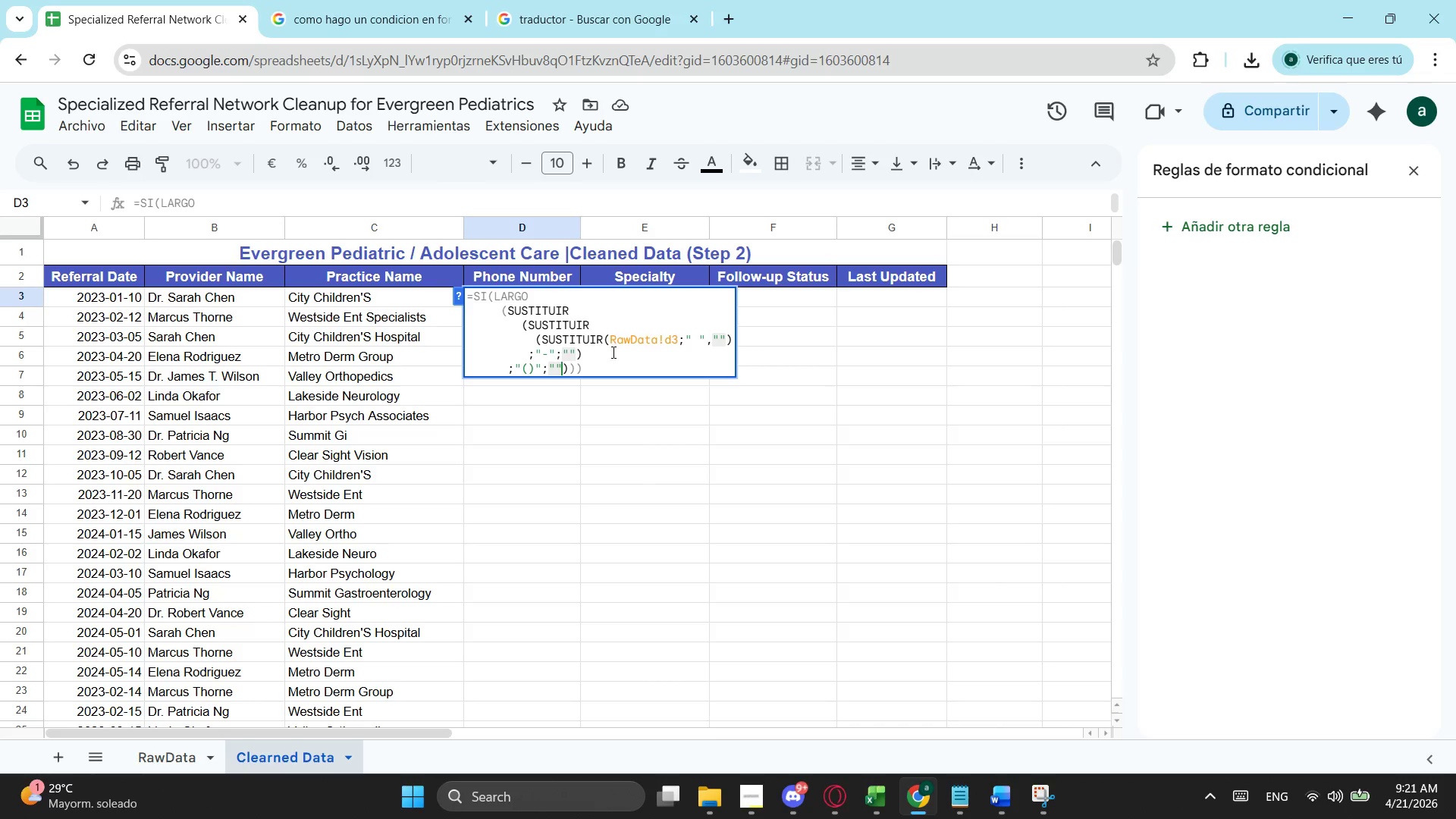 
key(ArrowRight)
 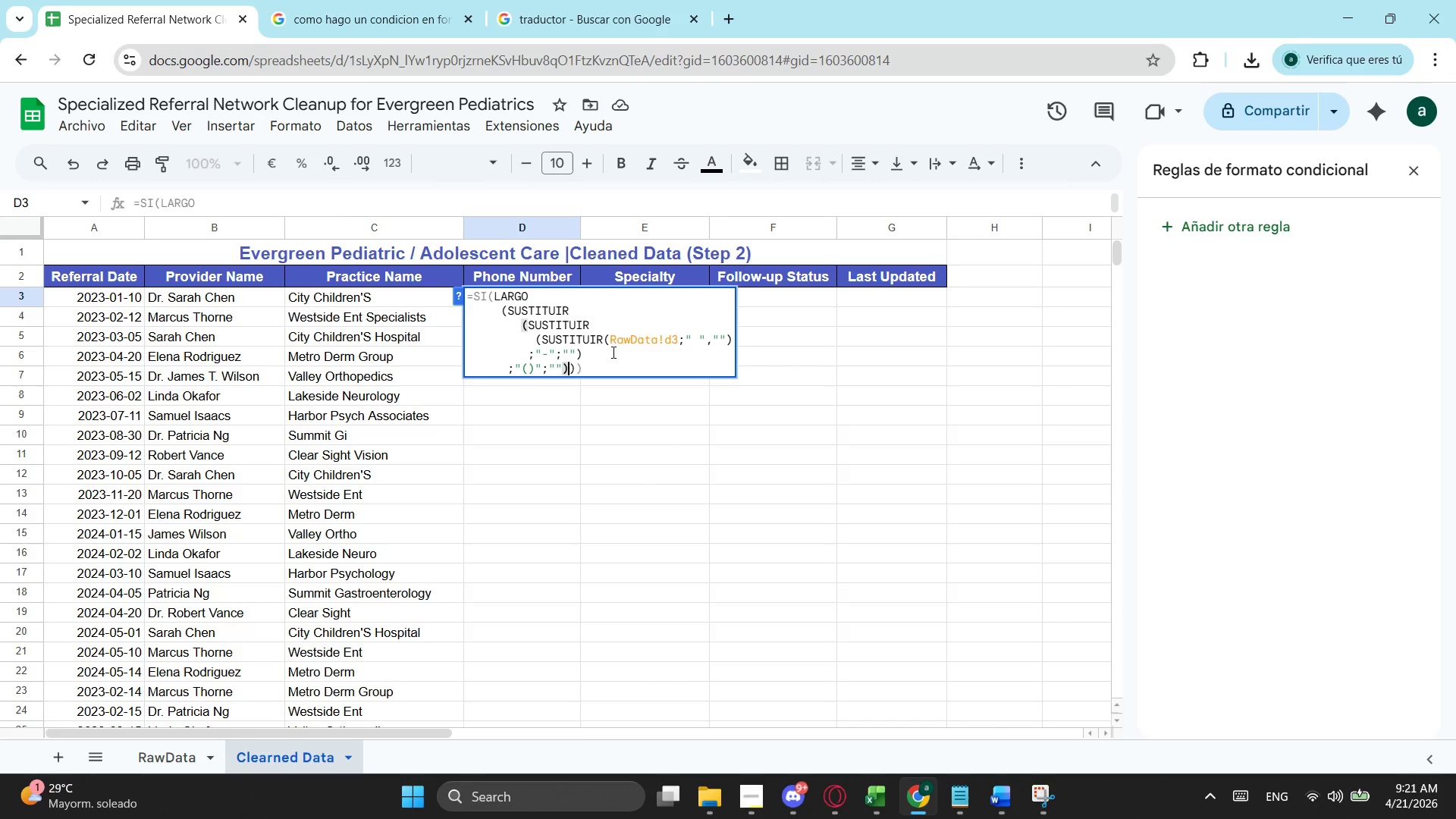 
key(ArrowRight)
 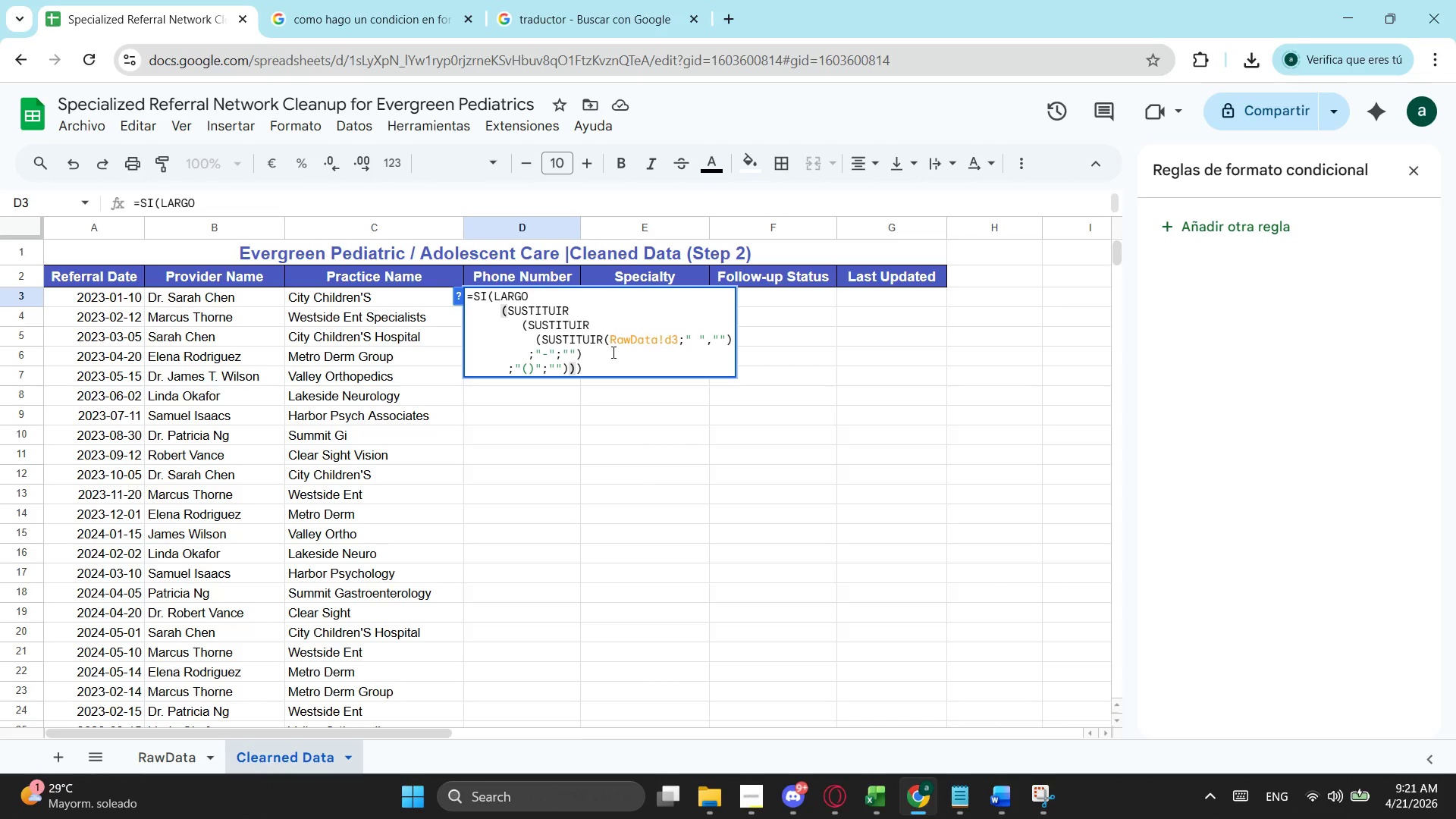 
hold_key(key=ShiftLeft, duration=0.72)
 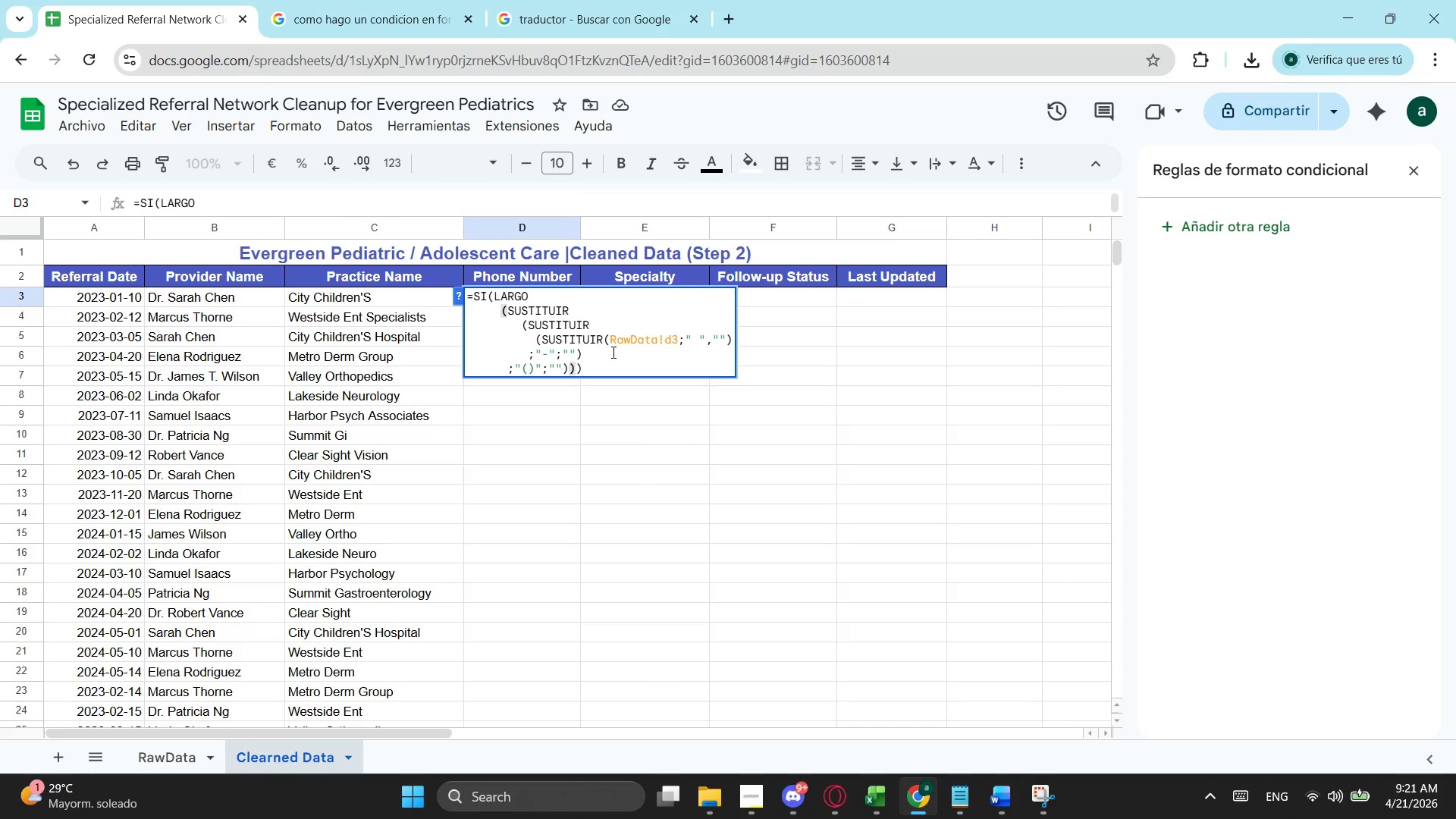 
wait(8.75)
 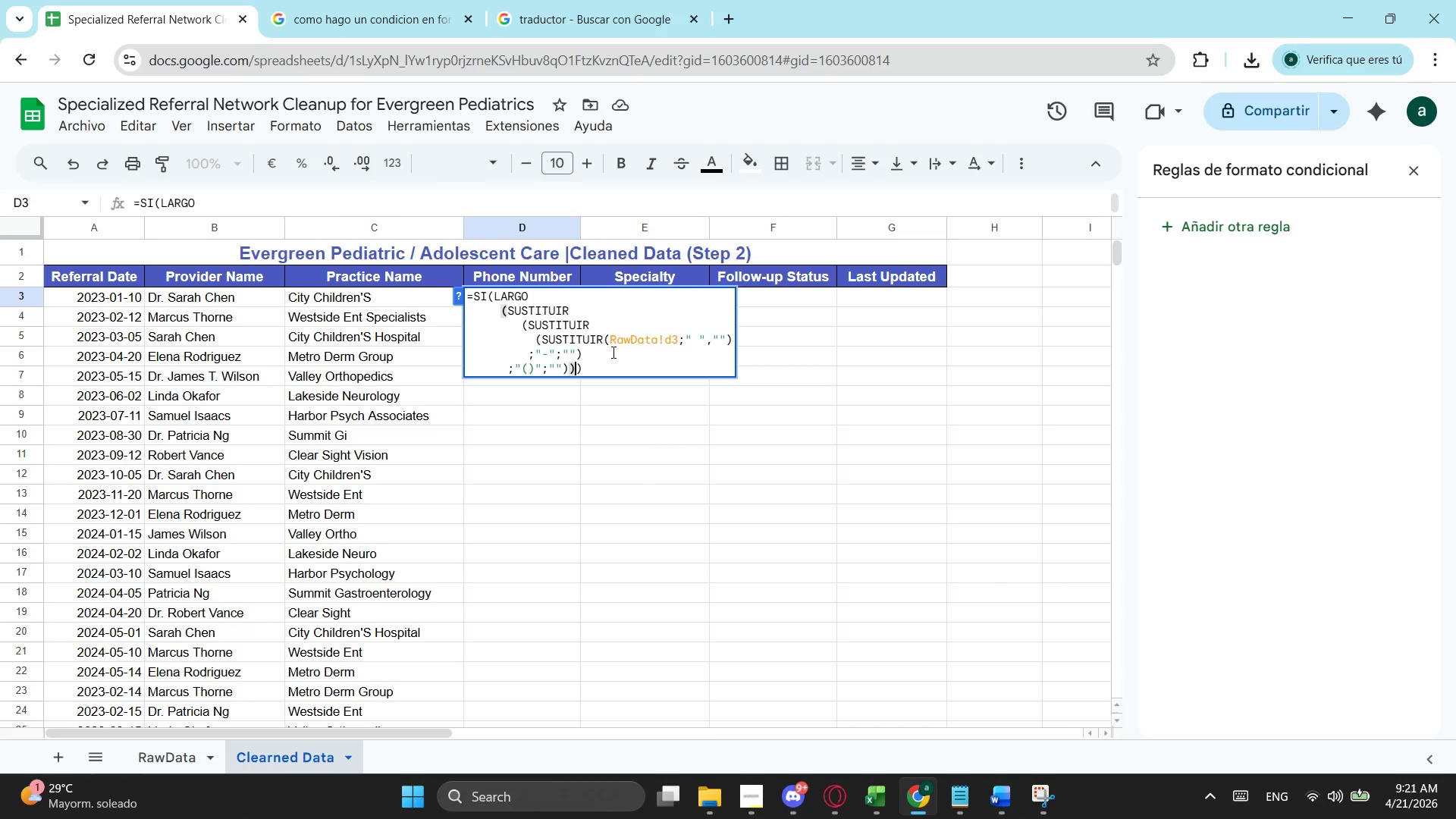 
key(Shift+Enter)
 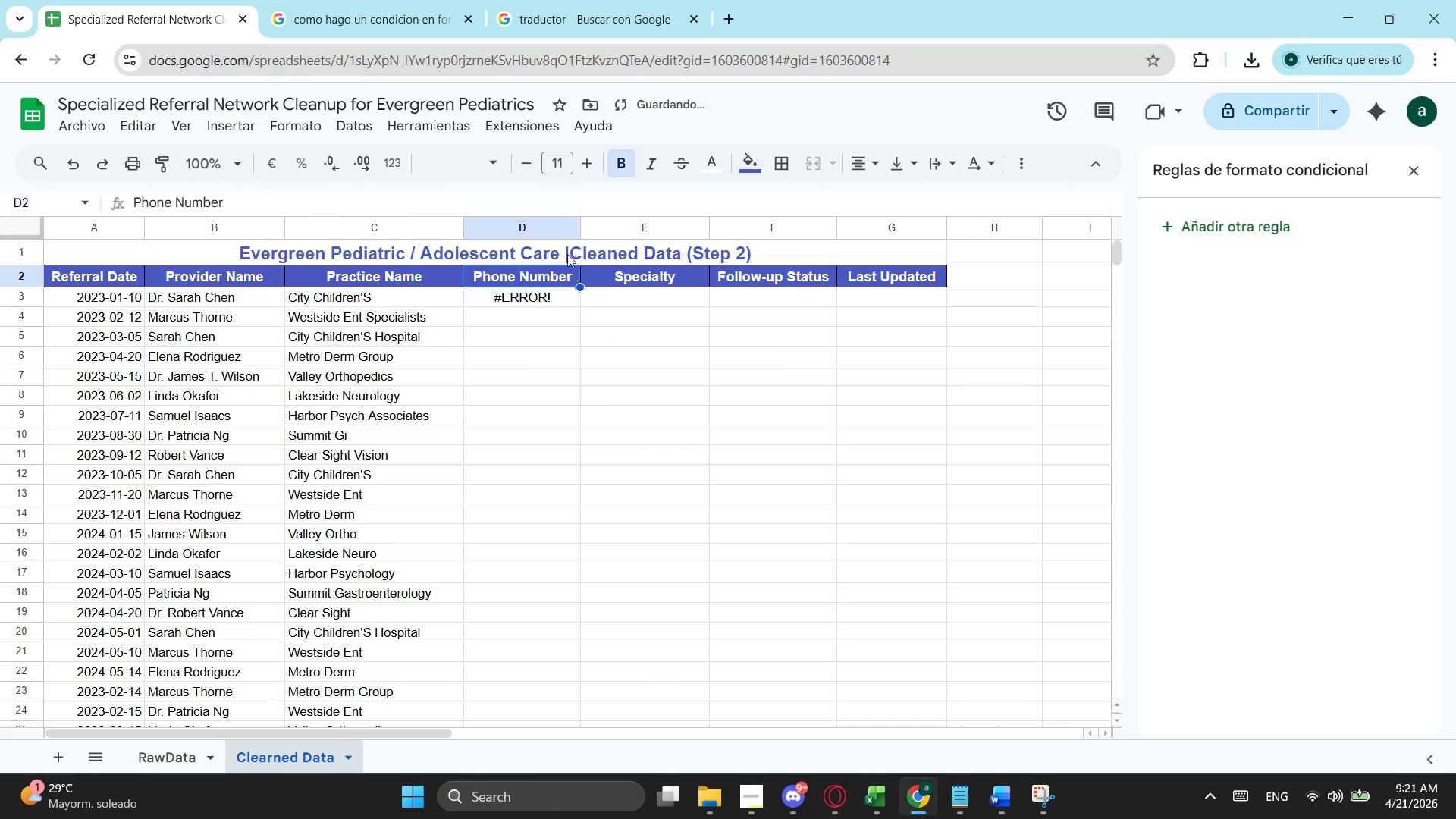 
left_click([547, 297])
 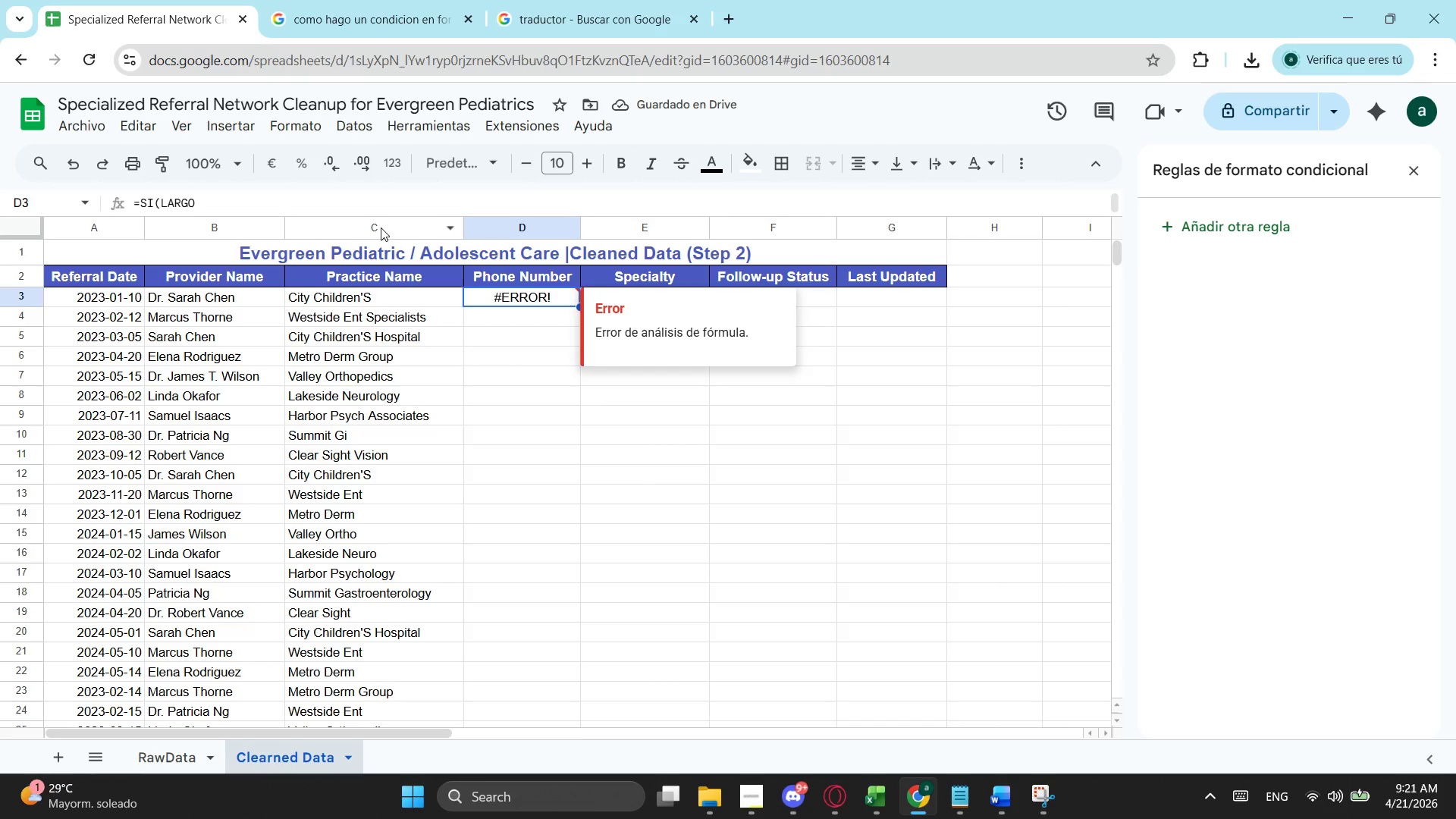 
left_click([358, 202])
 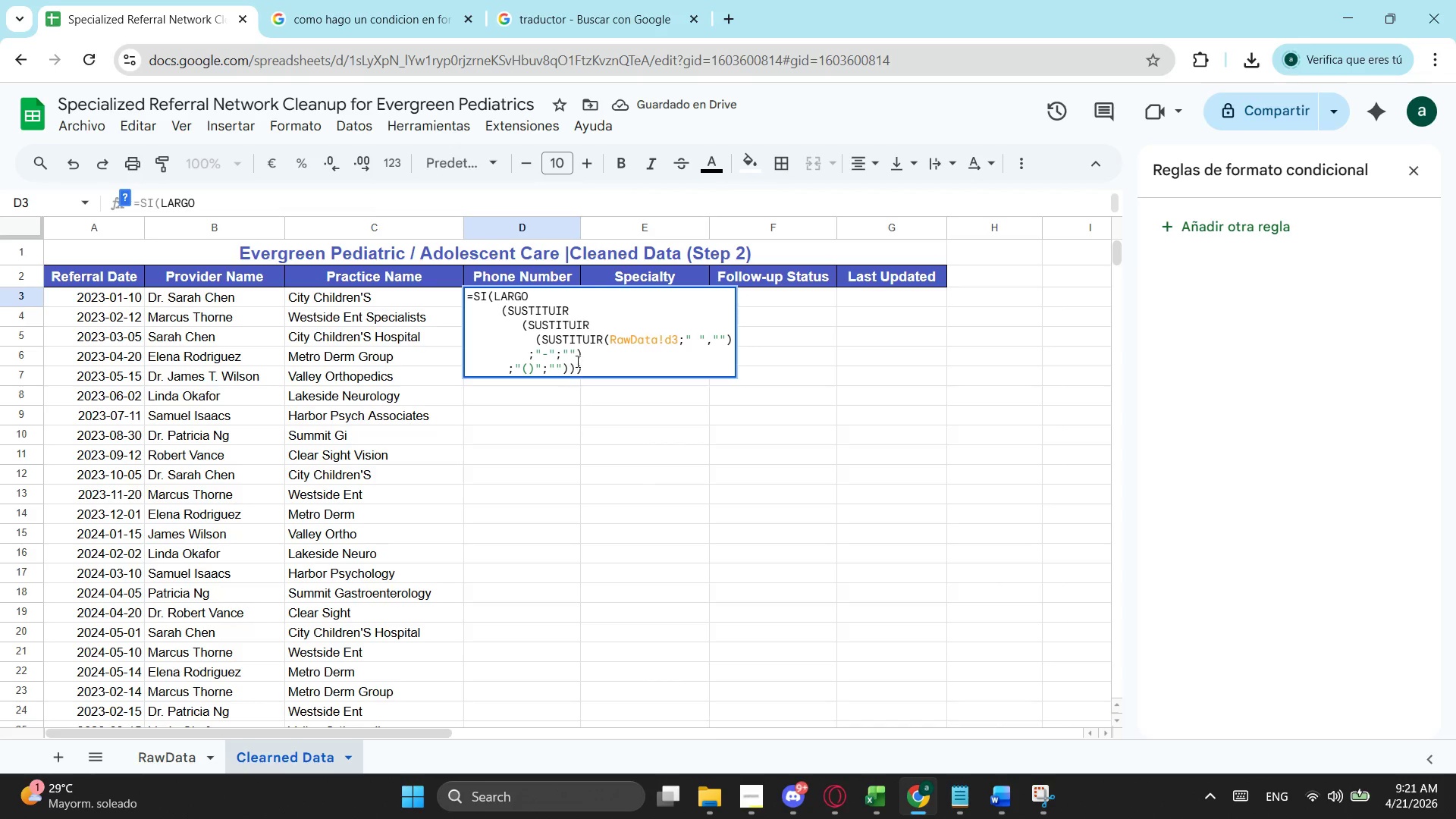 
left_click([576, 361])
 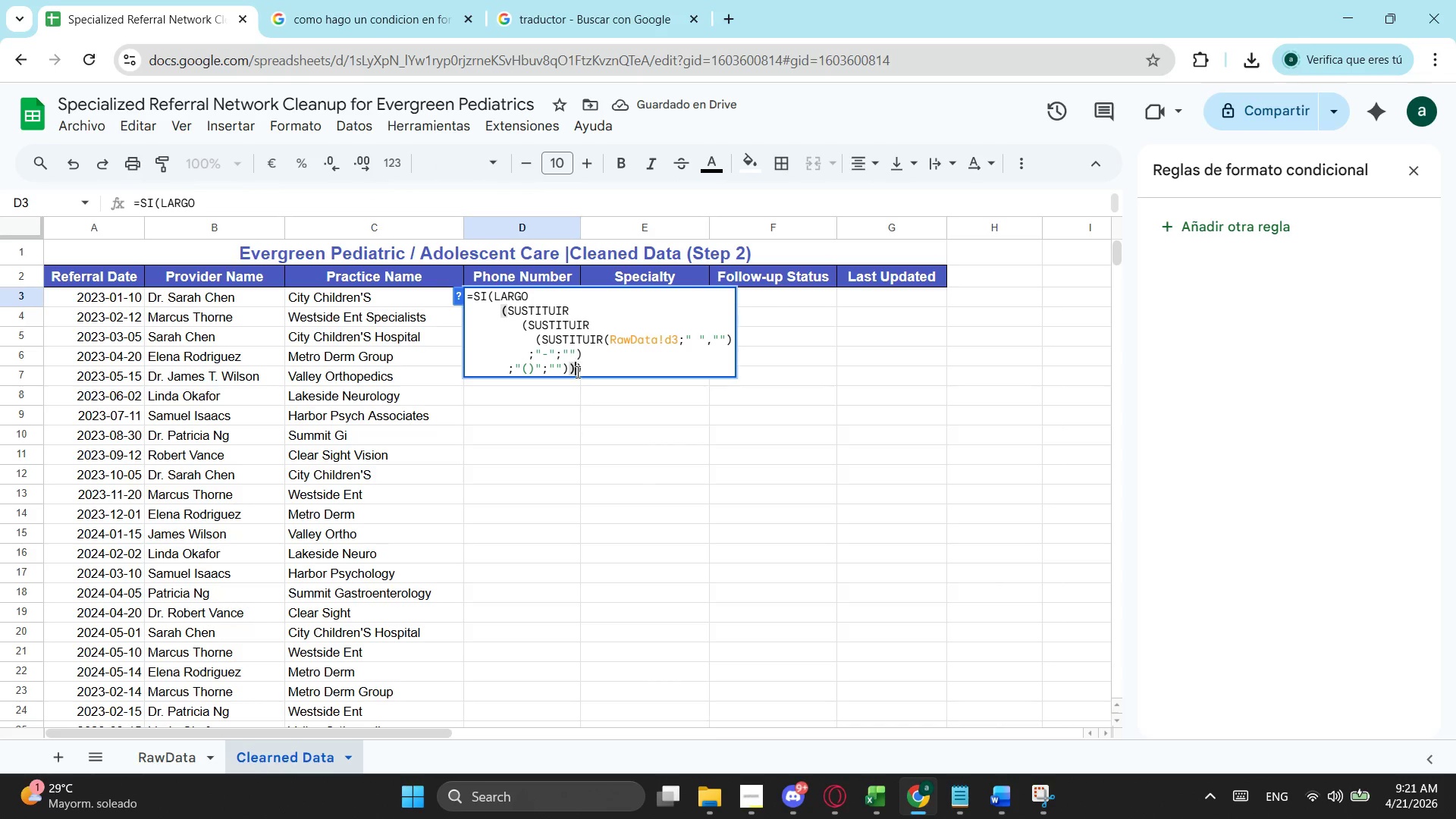 
key(Control+Enter)
 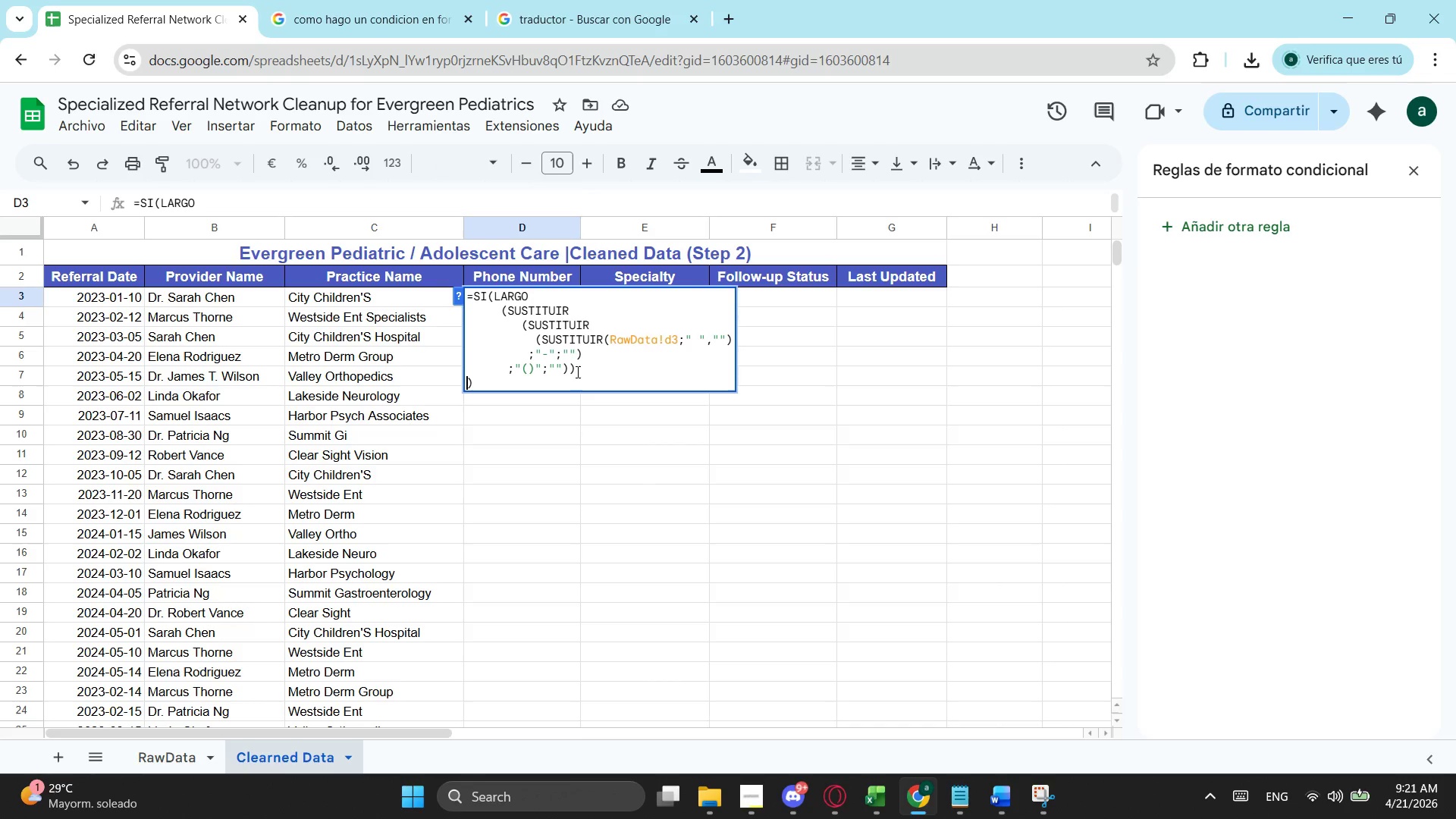 
key(Space)
 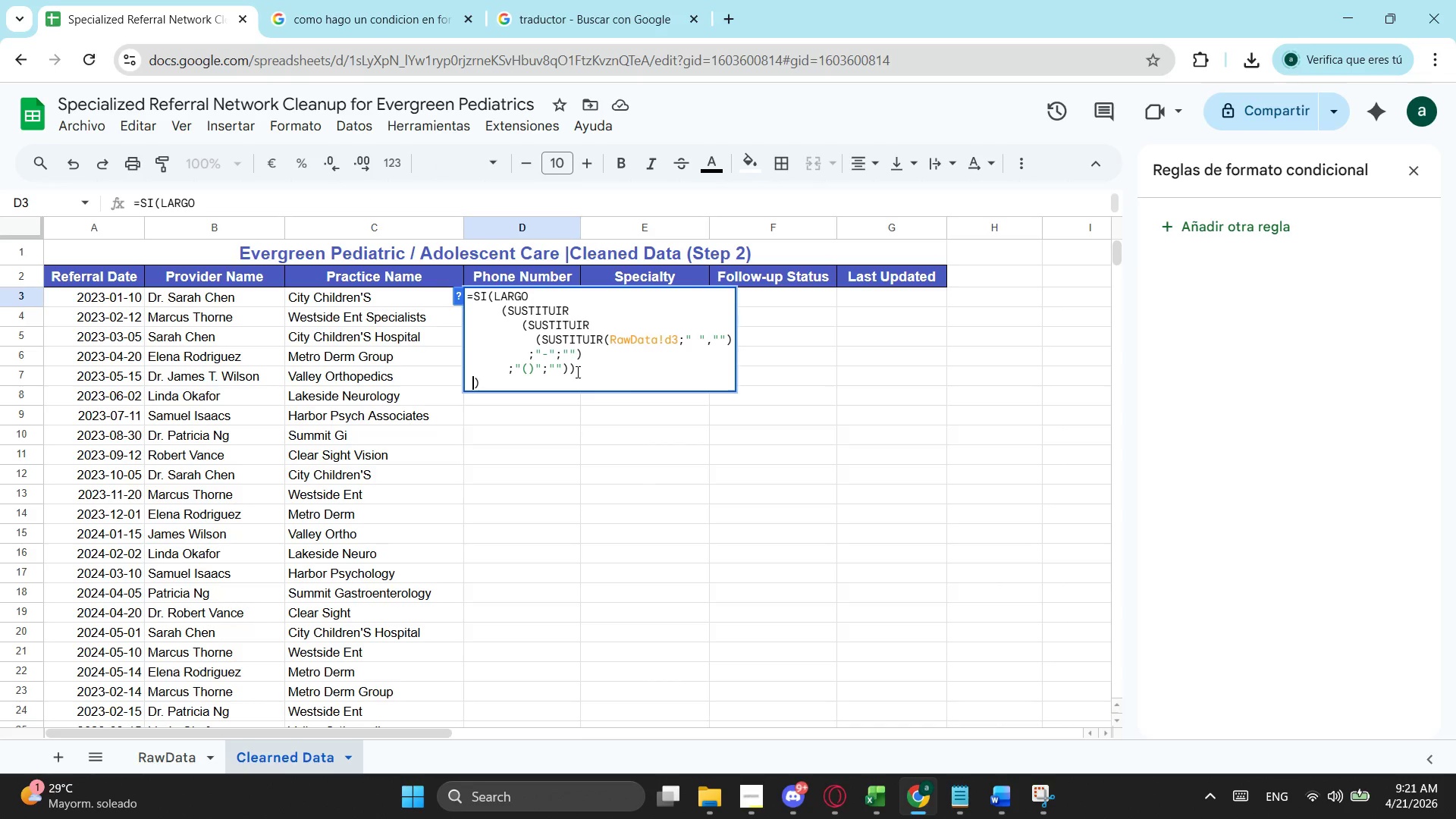 
key(Space)
 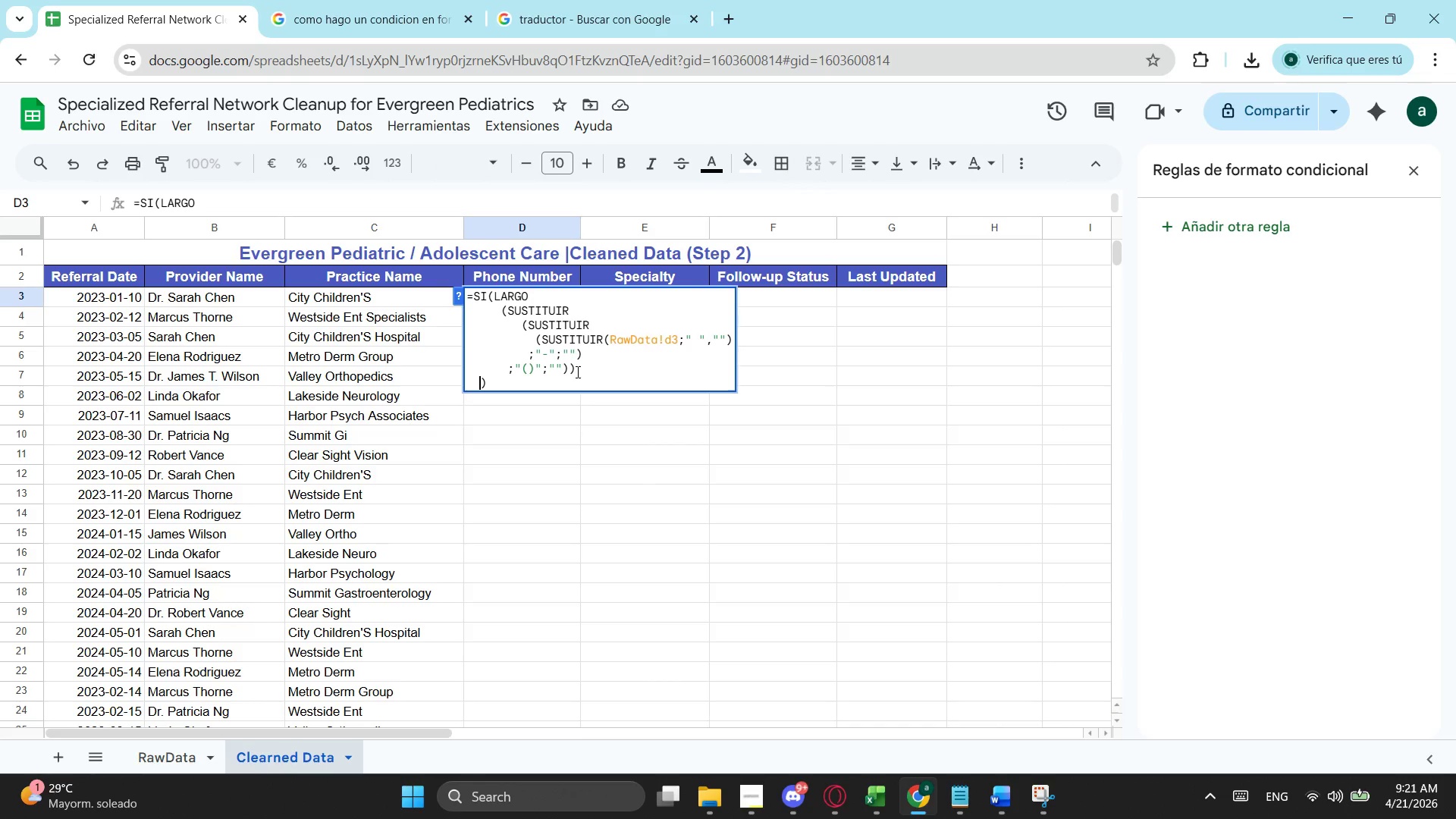 
key(Space)
 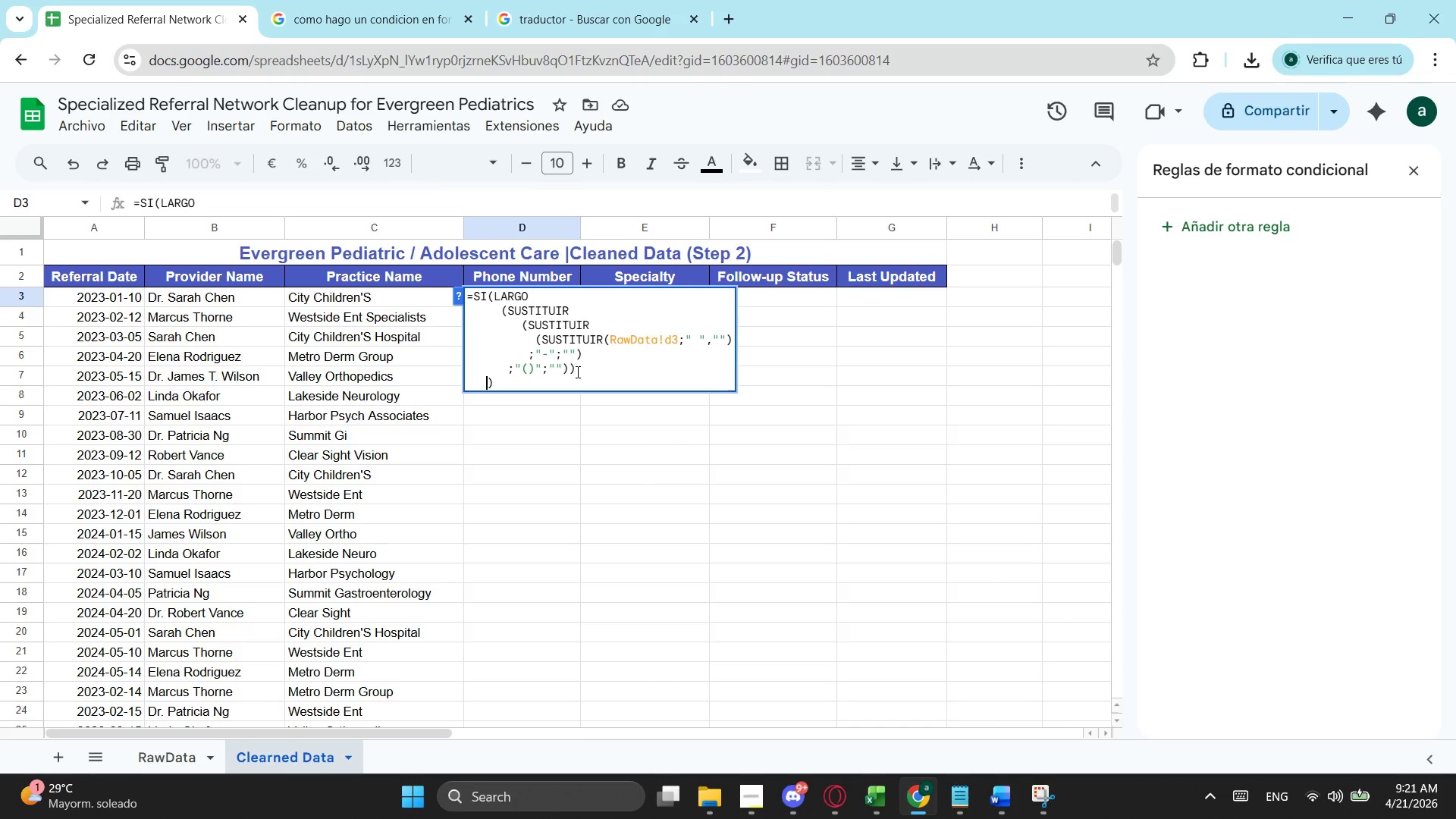 
key(Space)
 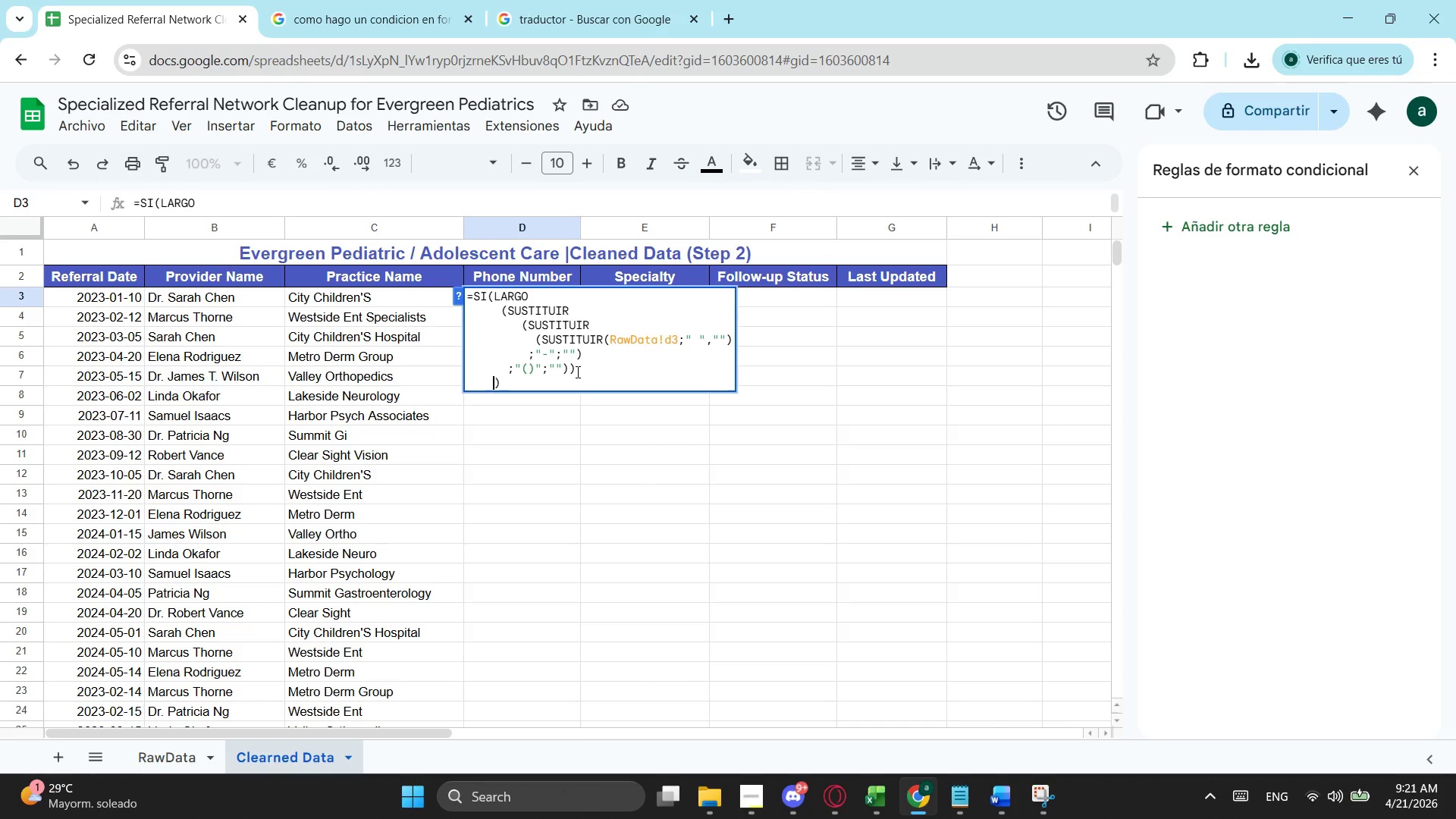 
key(Space)
 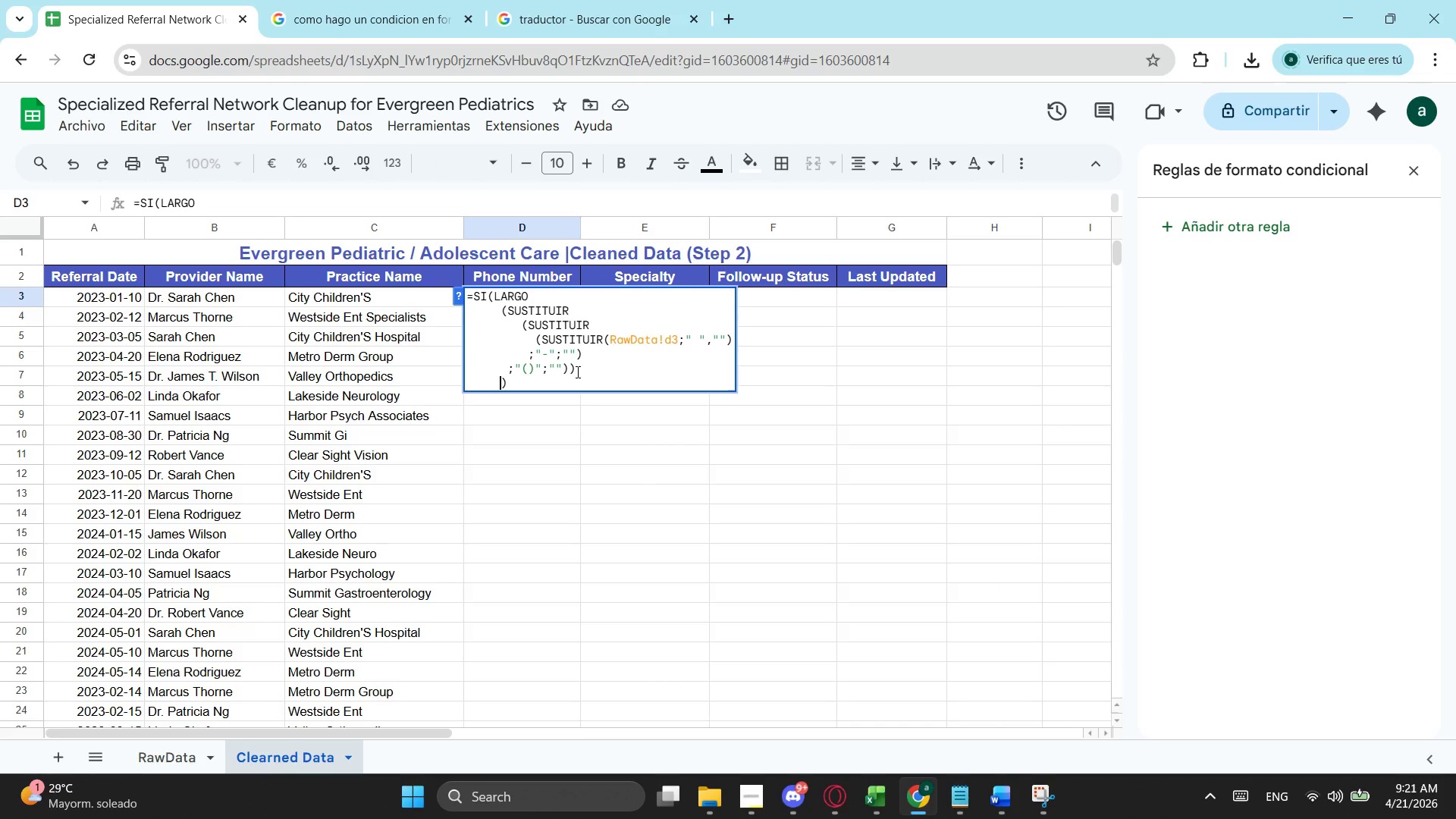 
key(Space)
 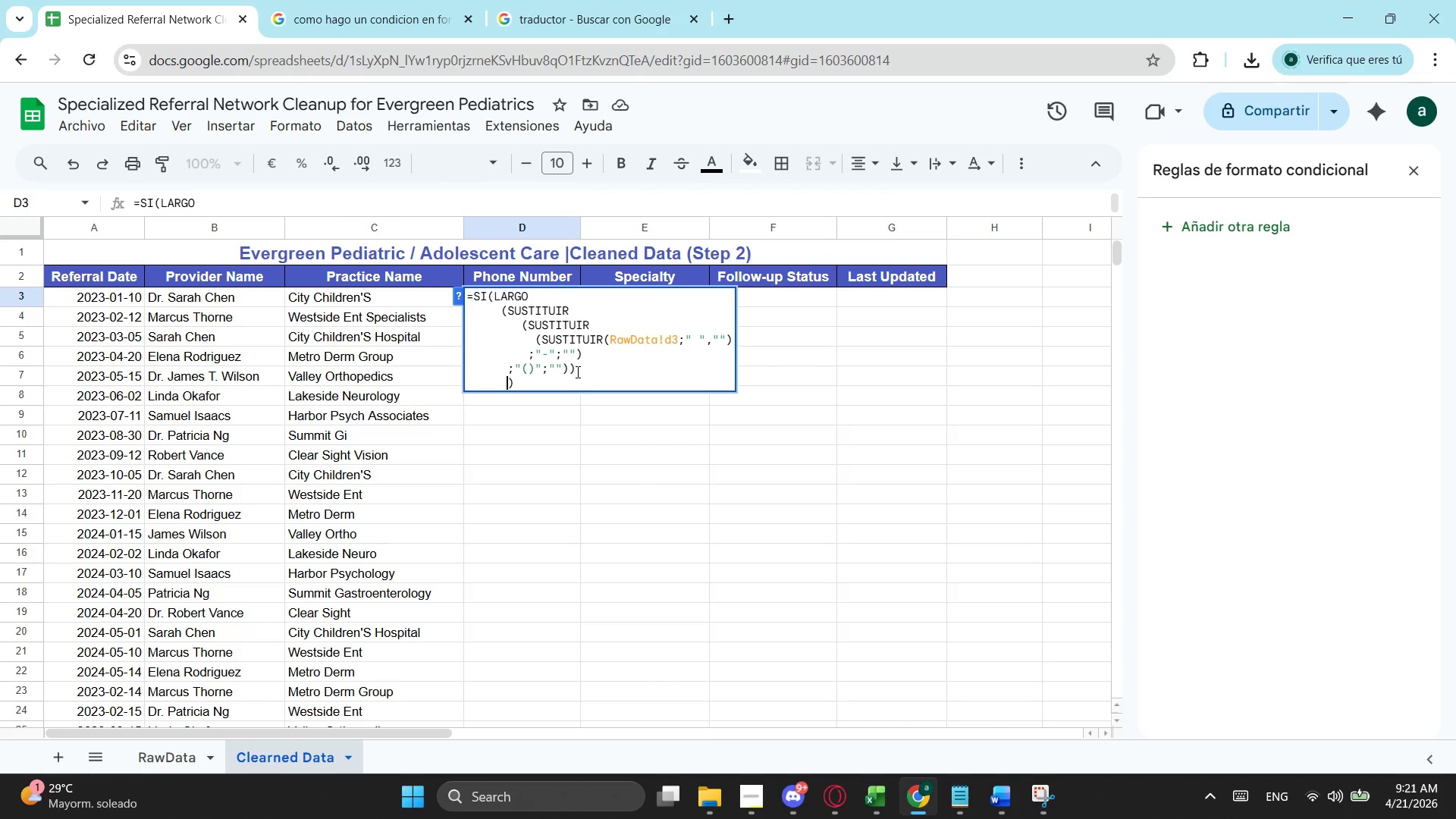 
wait(12.86)
 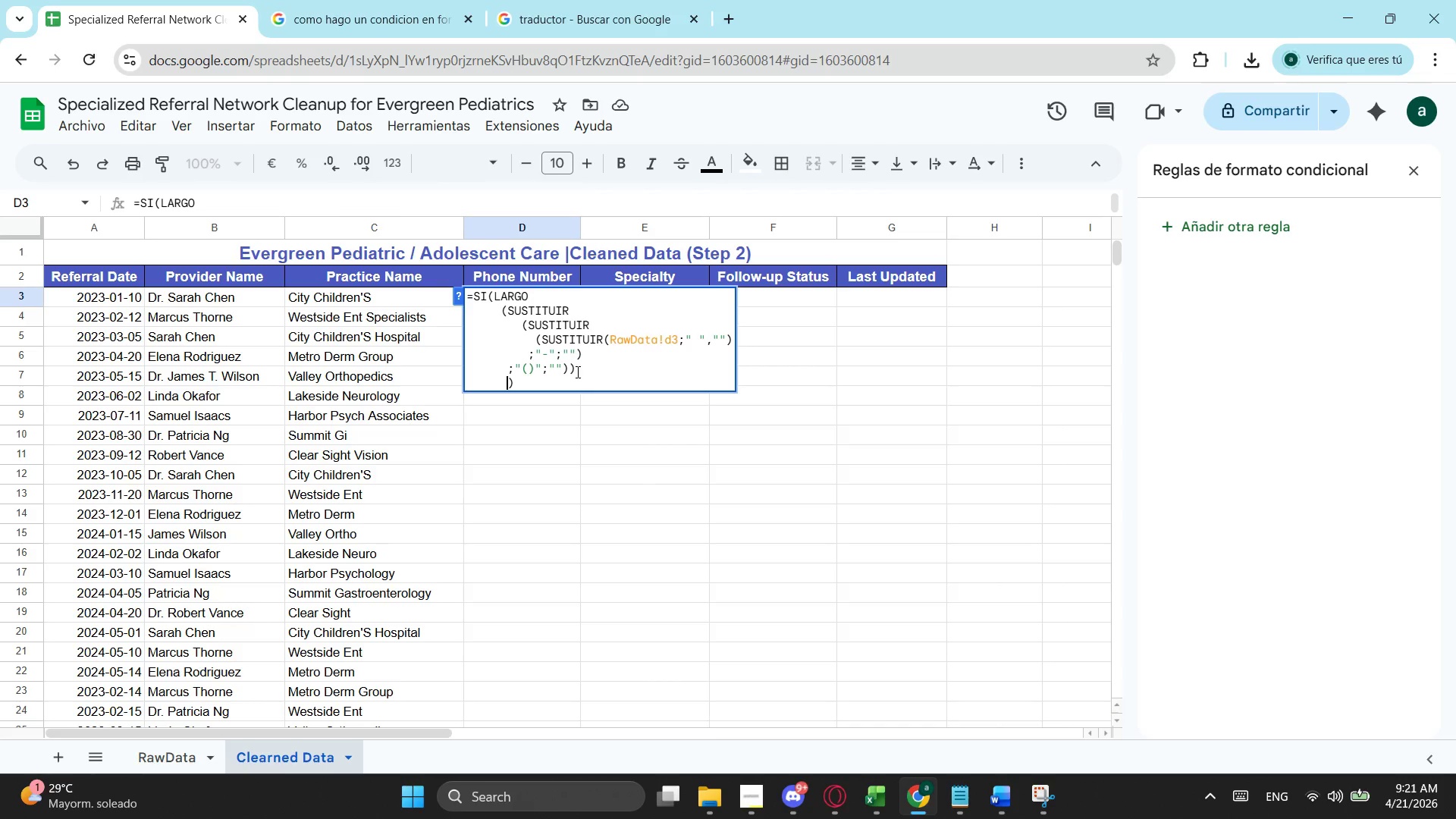 
key(Backspace)
key(Backspace)
type(=10;)
 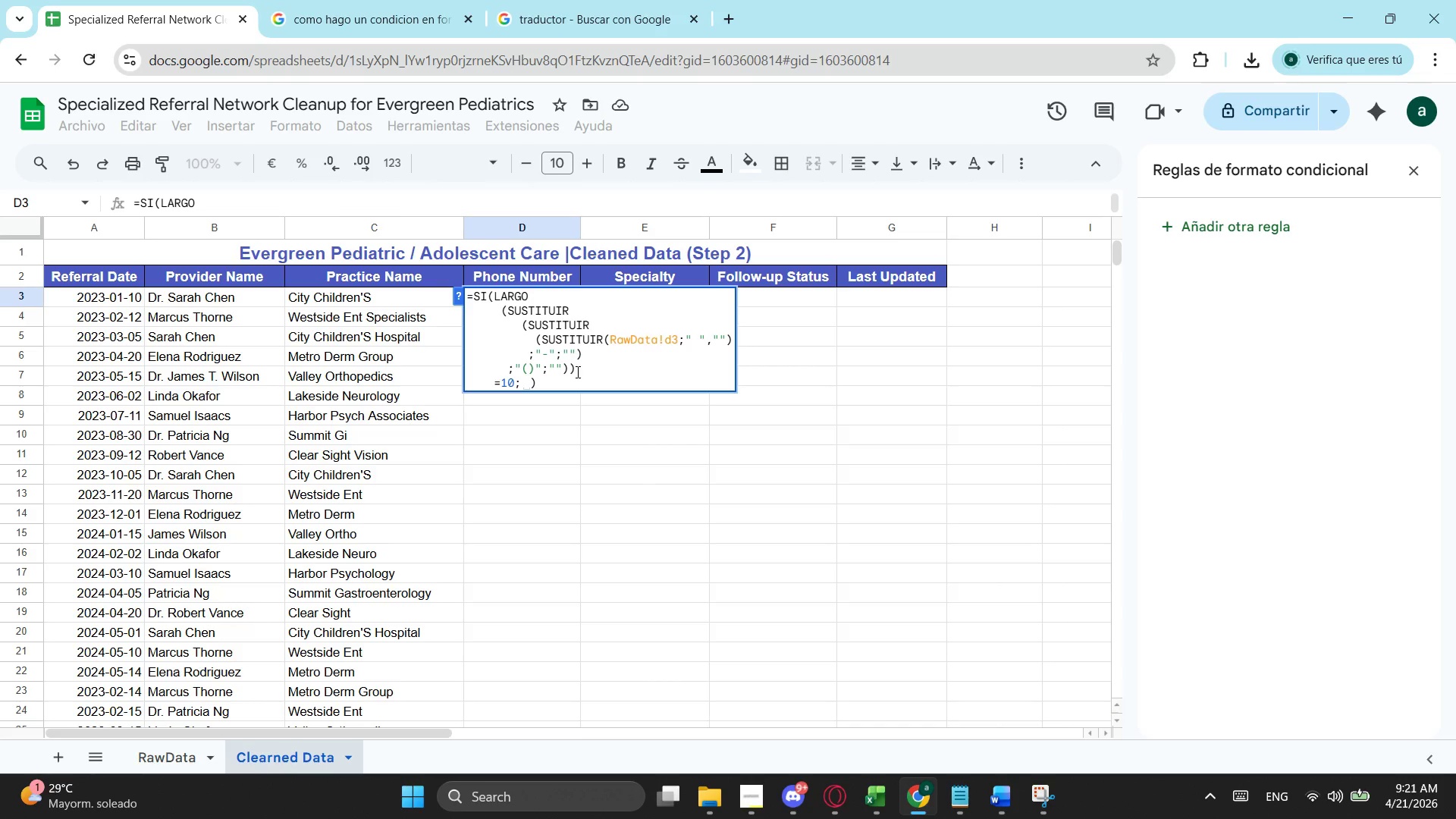 
wait(5.81)
 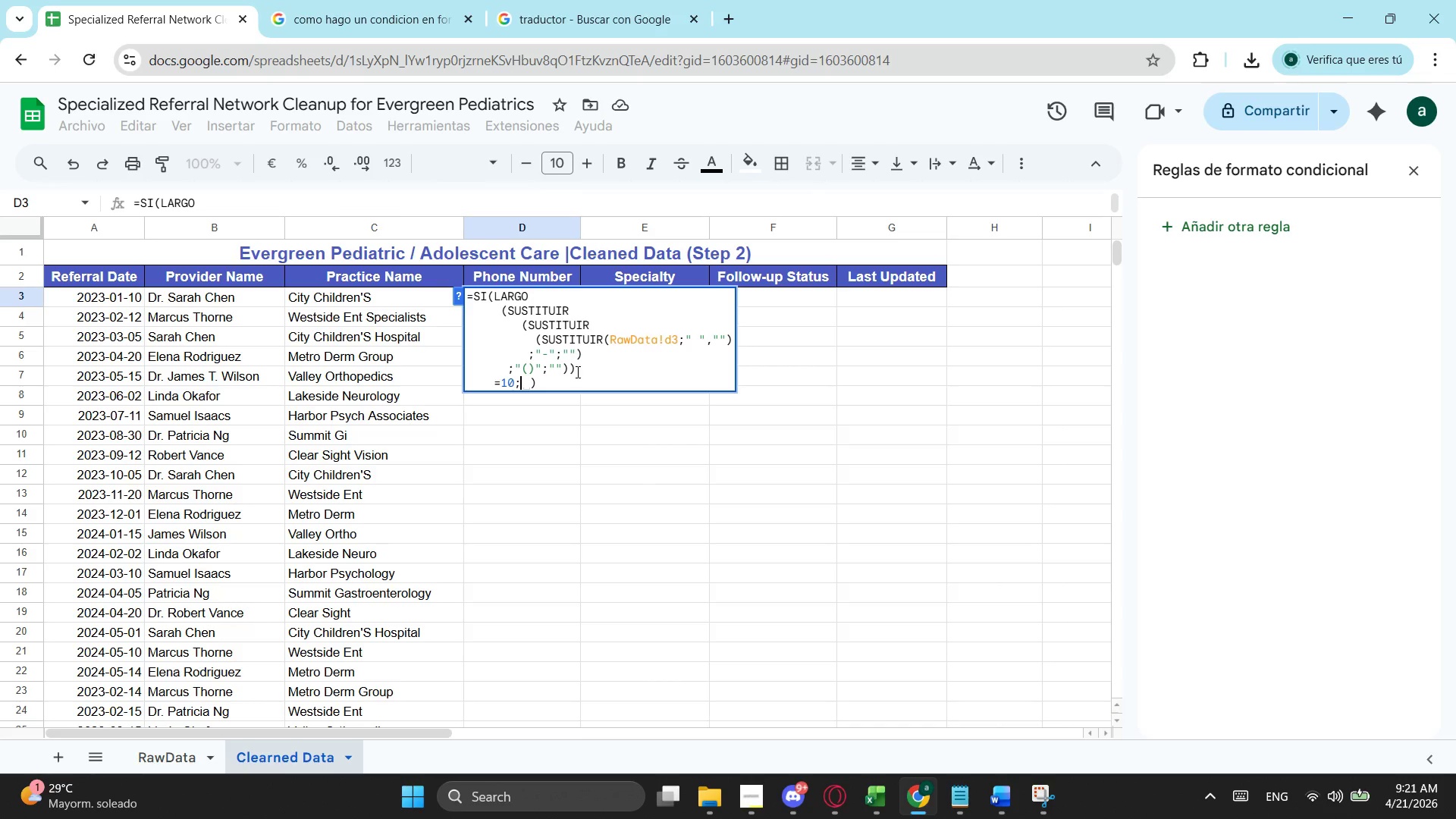 
key(Shift+Quote)
 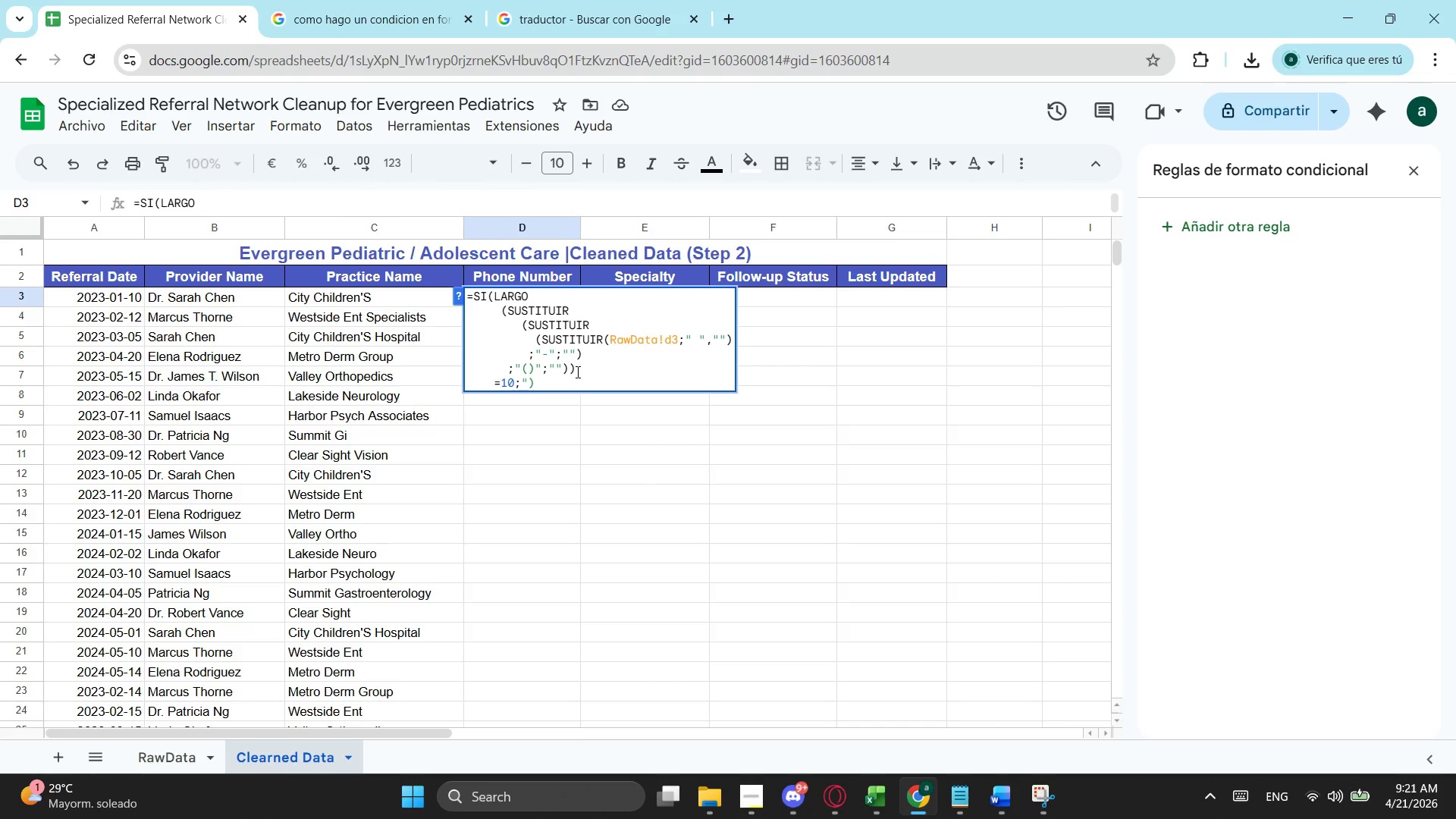 
key(Shift+9)
 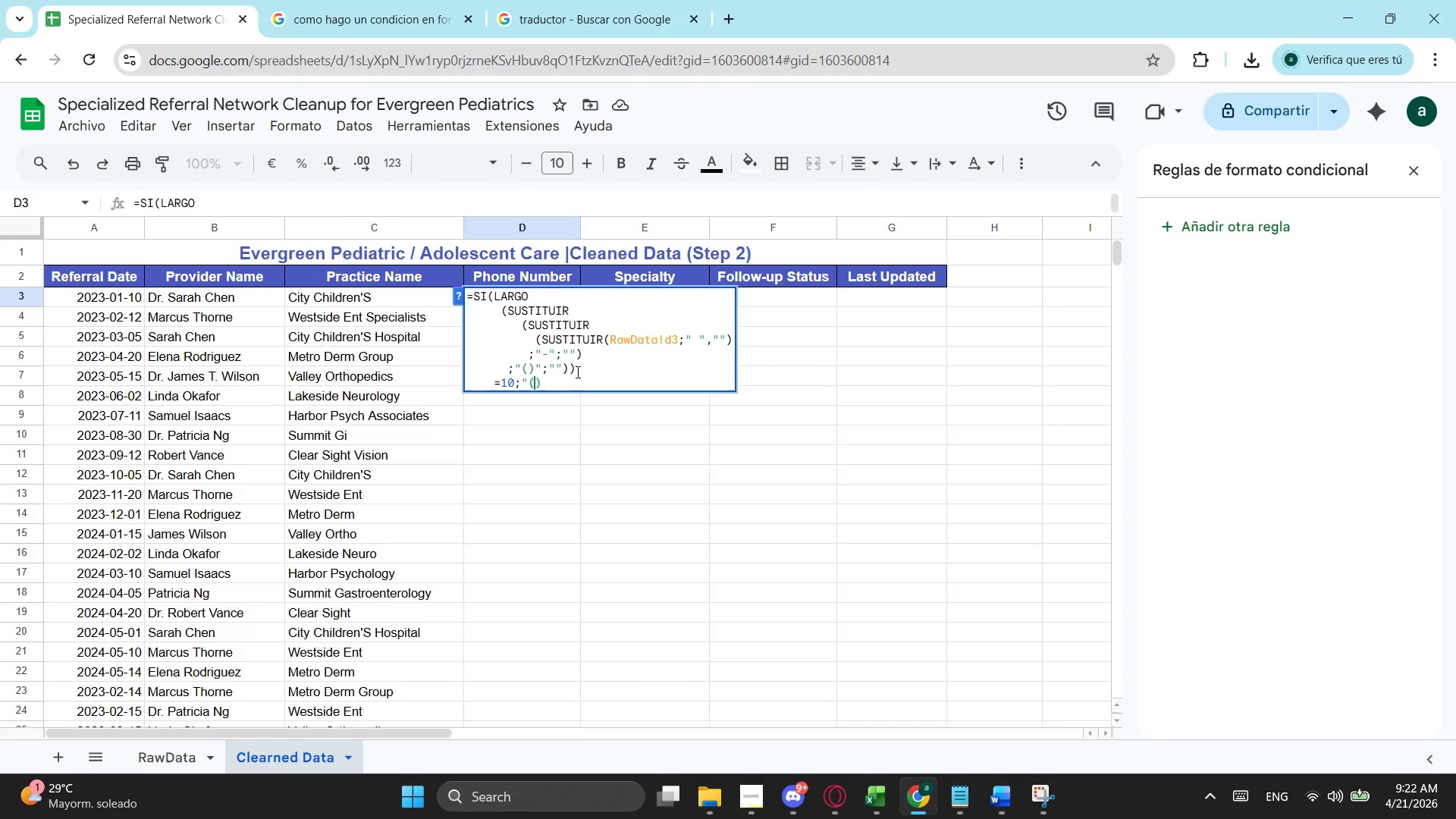 
key(Shift+Quote)
 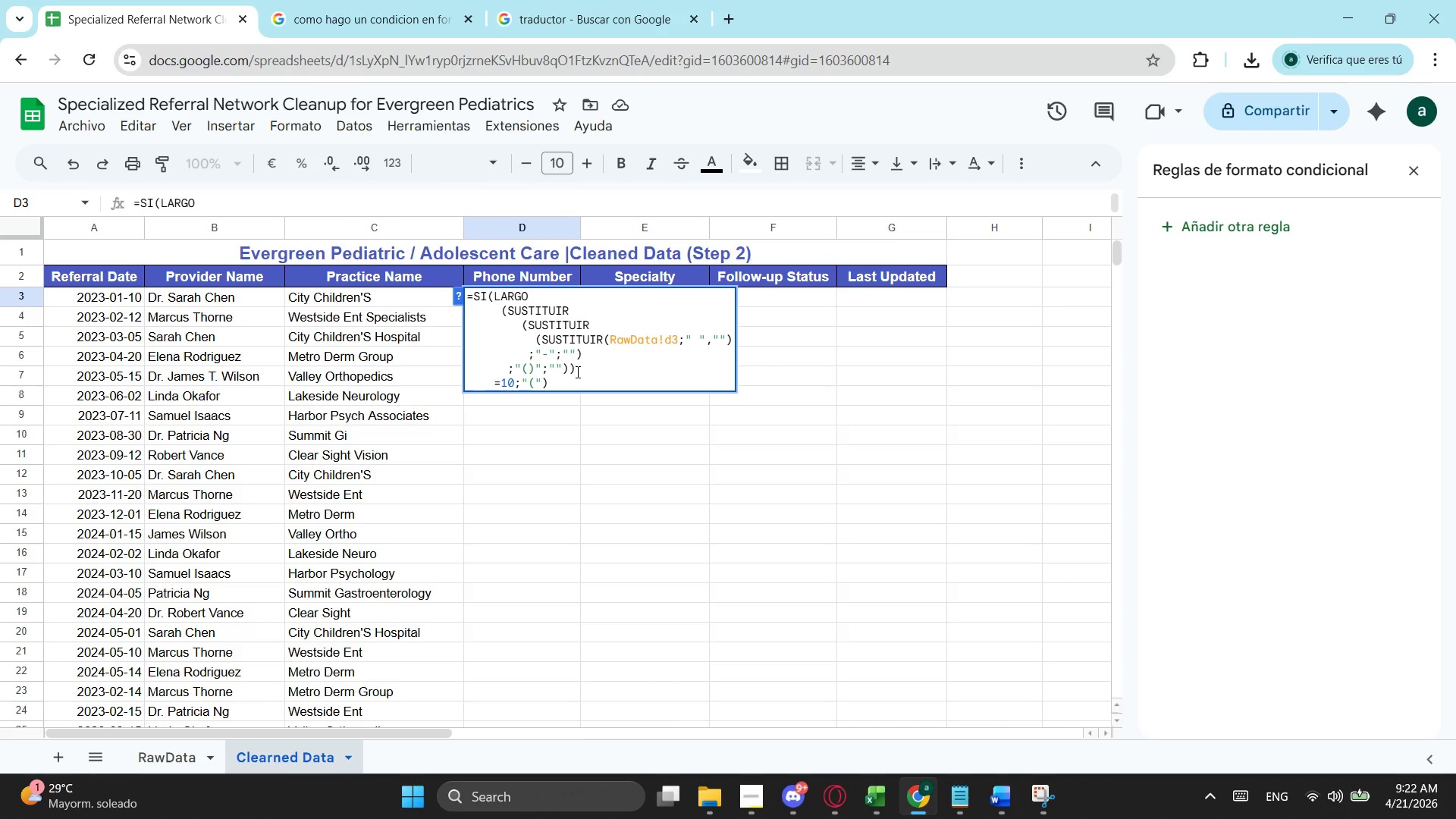 
key(Shift+7)
 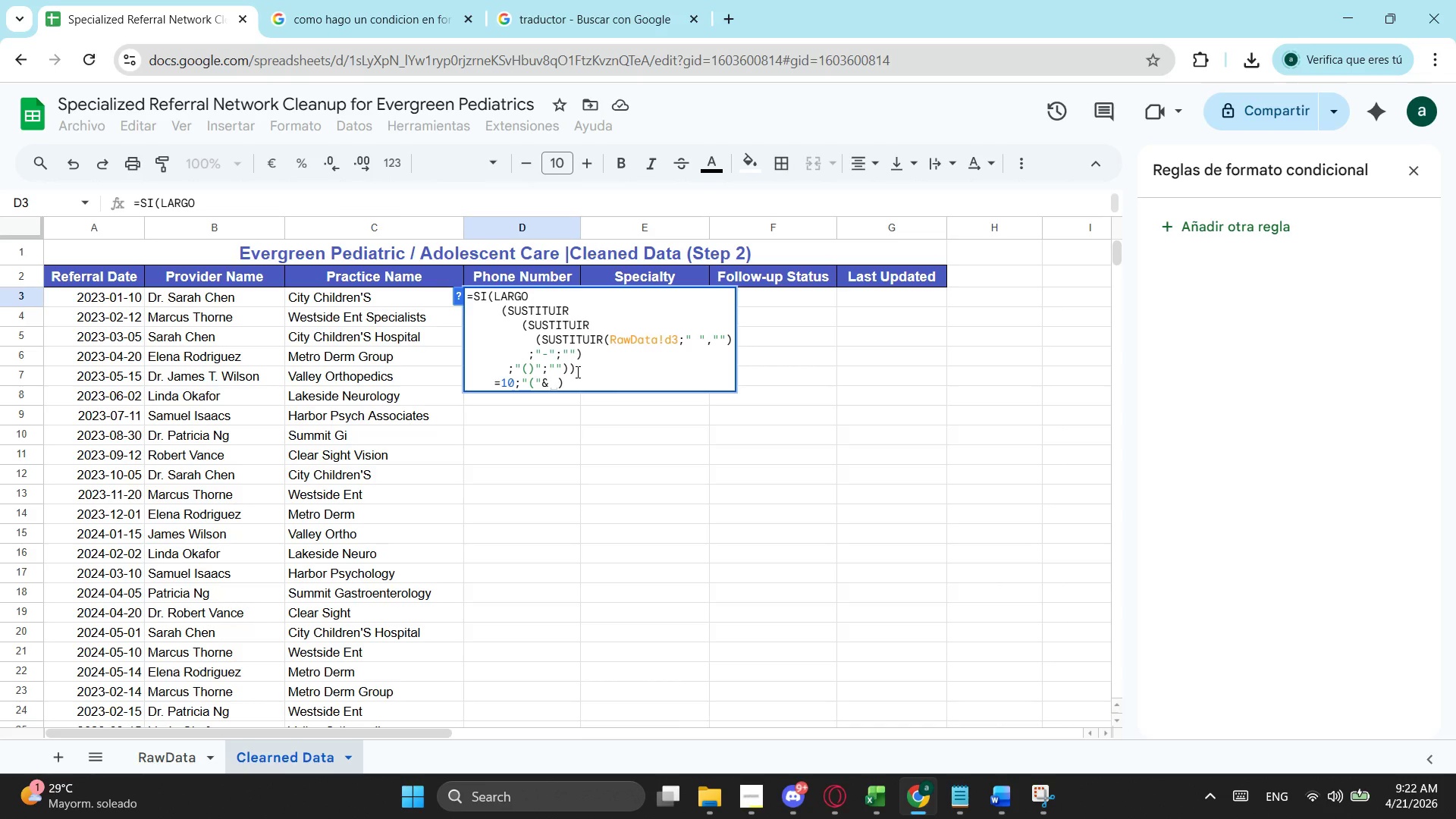 
type(ext)
key(Tab)
 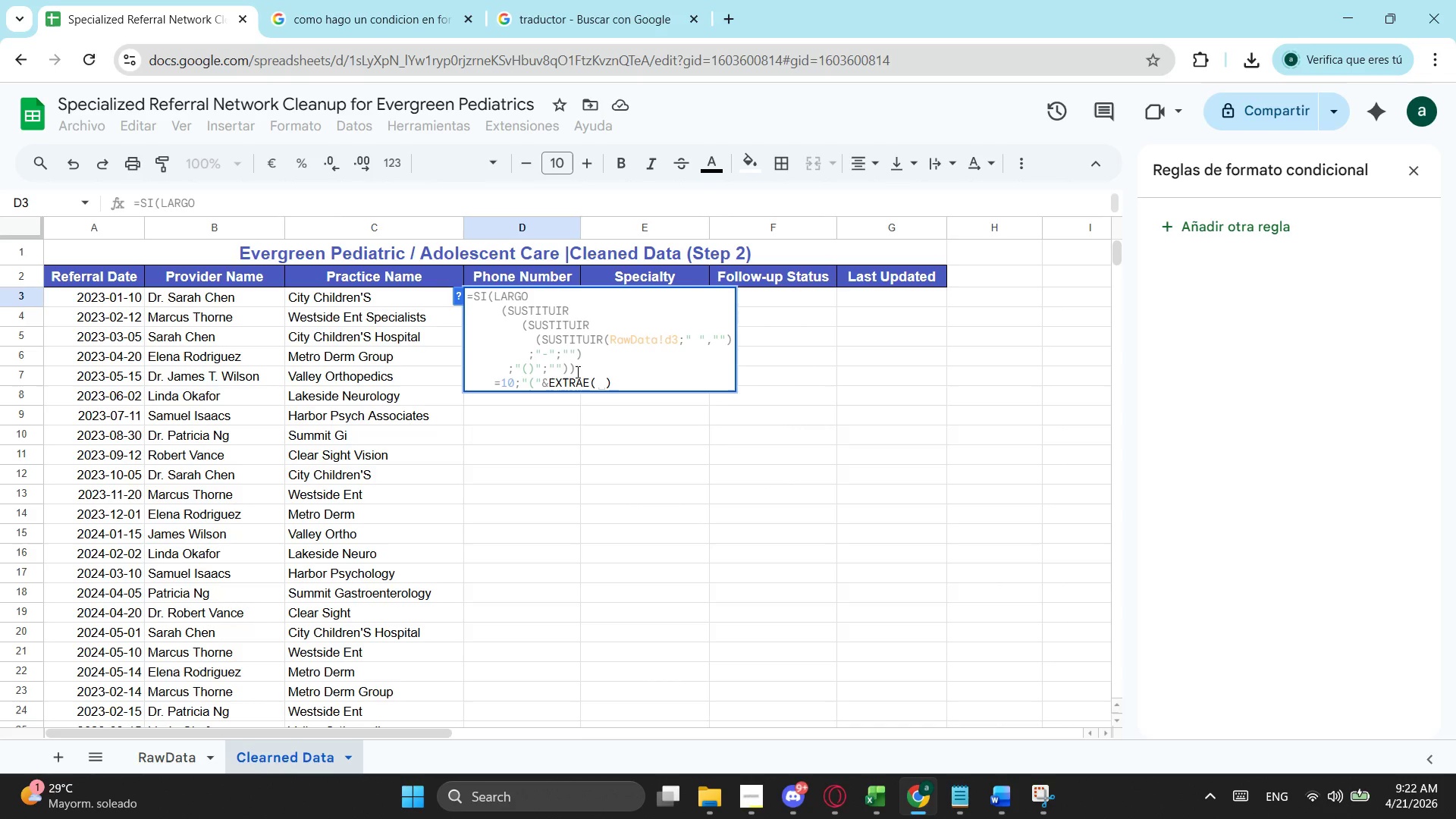 
wait(12.3)
 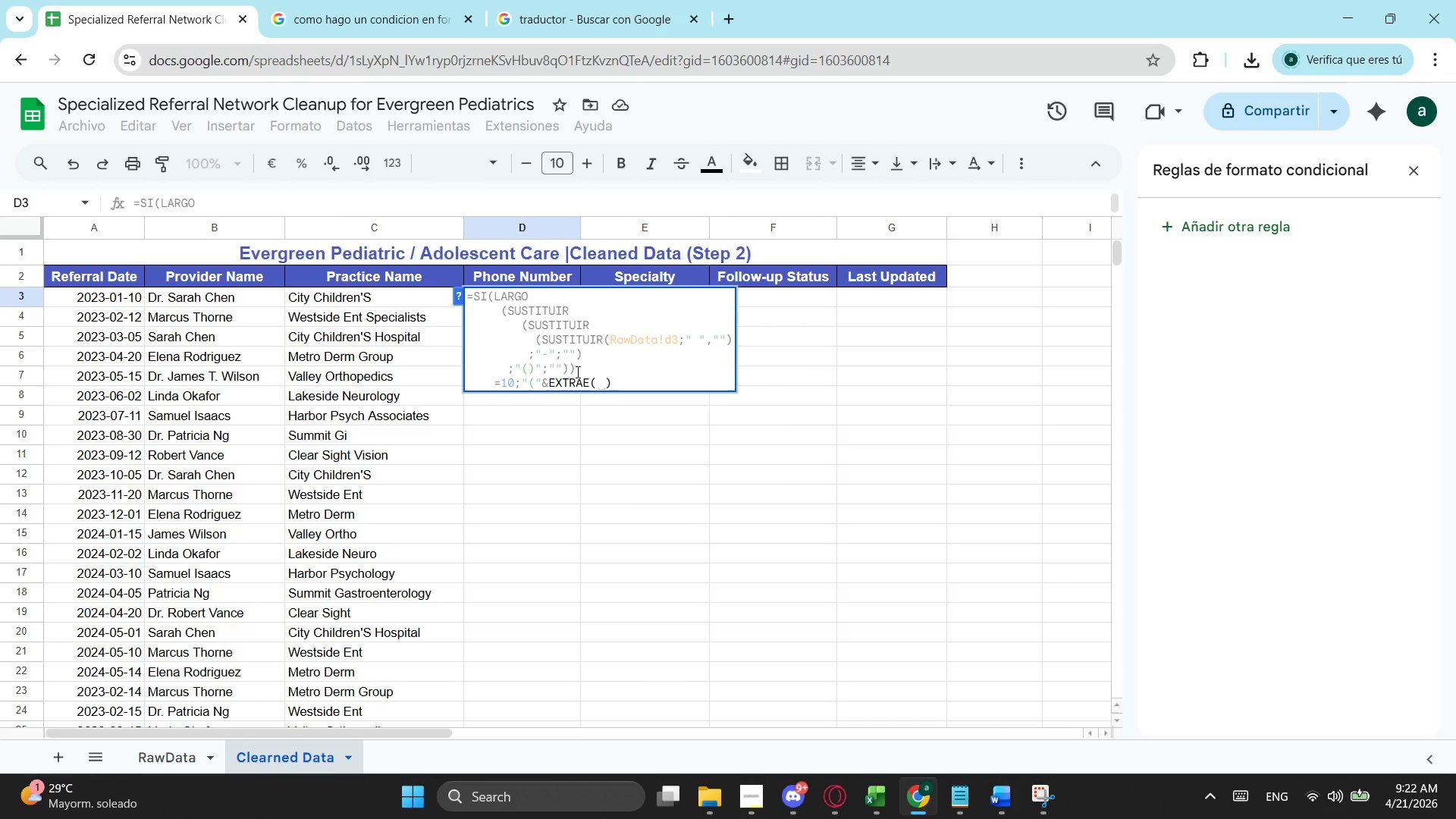 
key(ArrowLeft)
 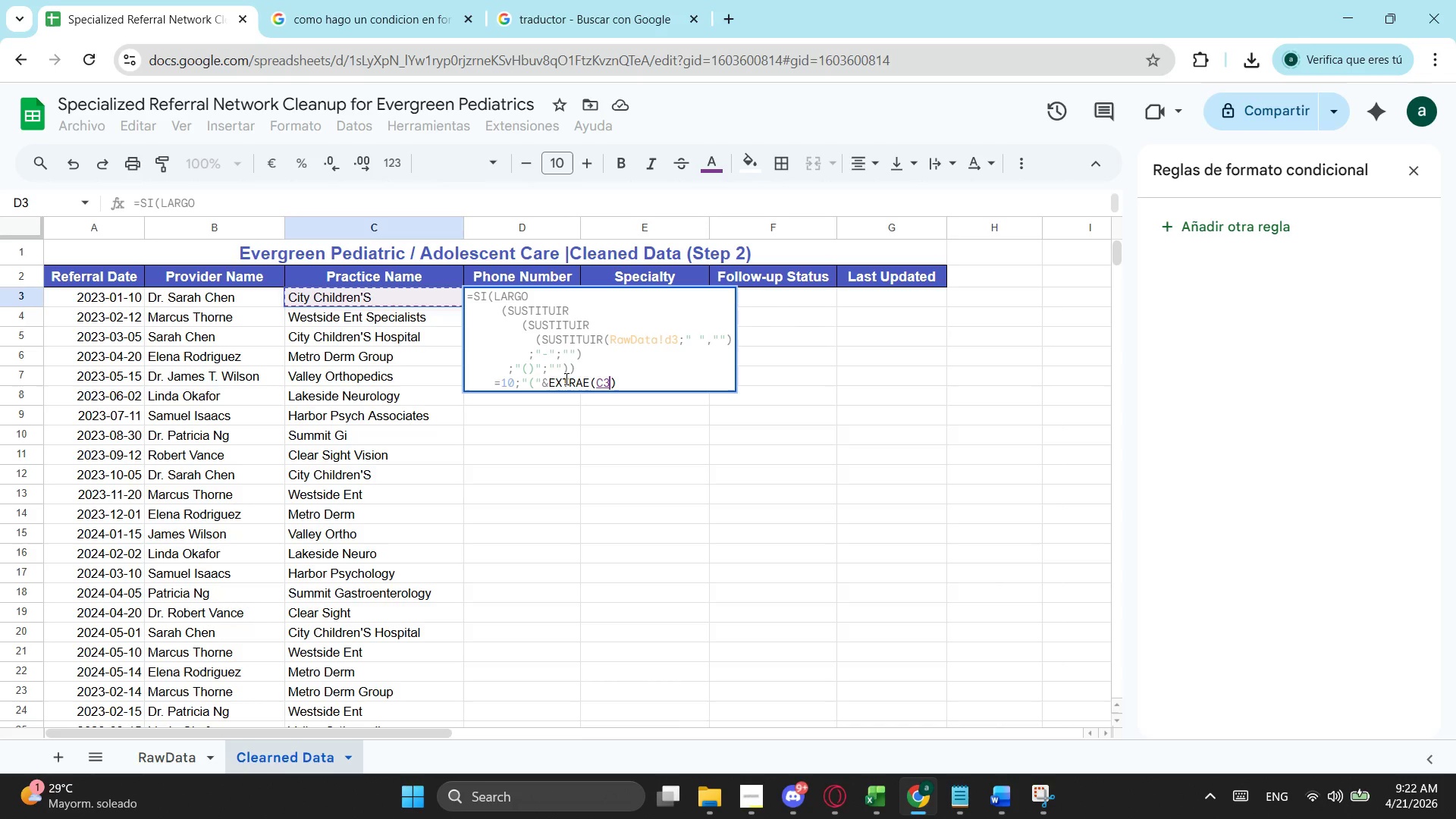 
key(Backspace)
 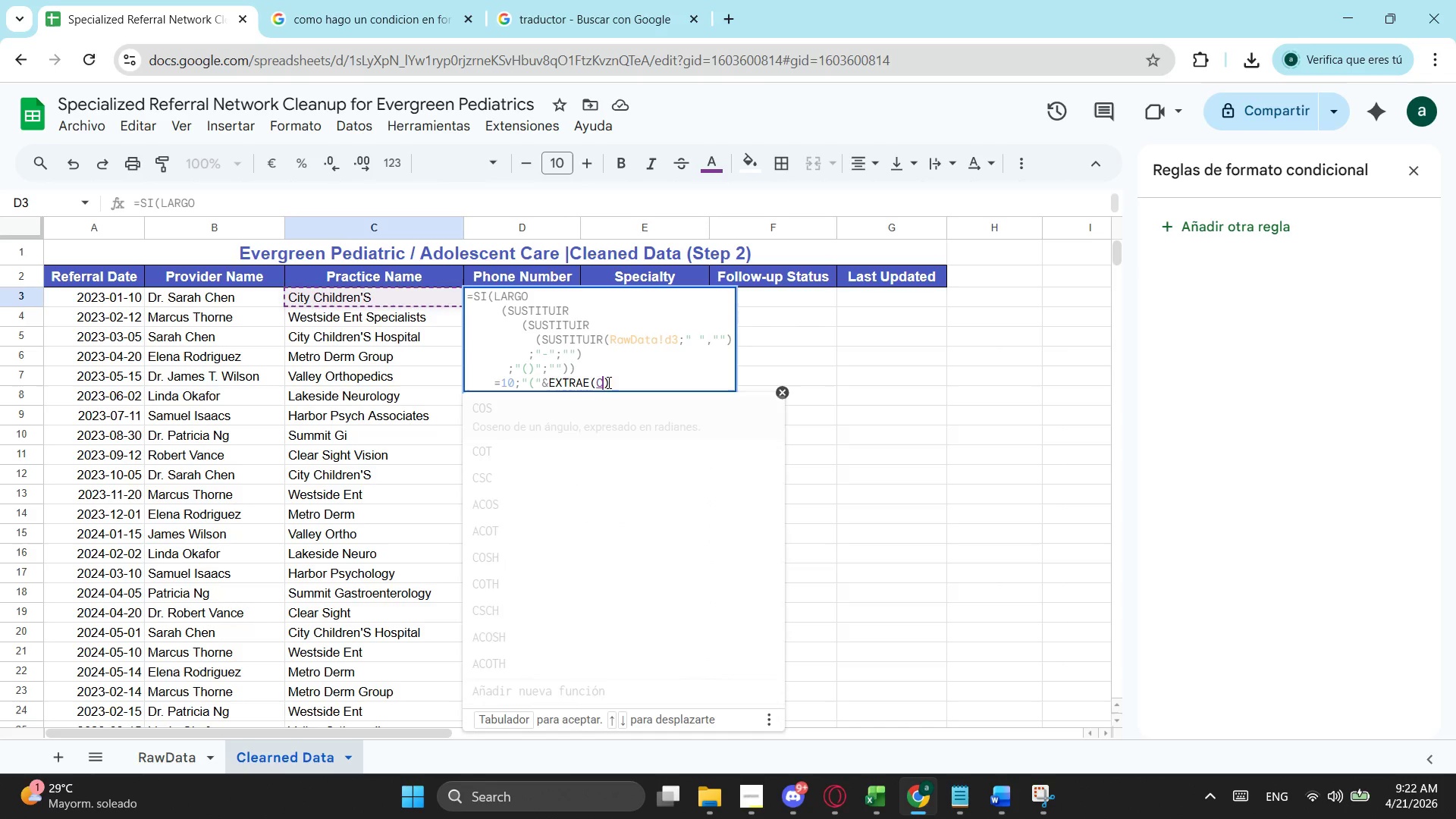 
key(Backspace)
 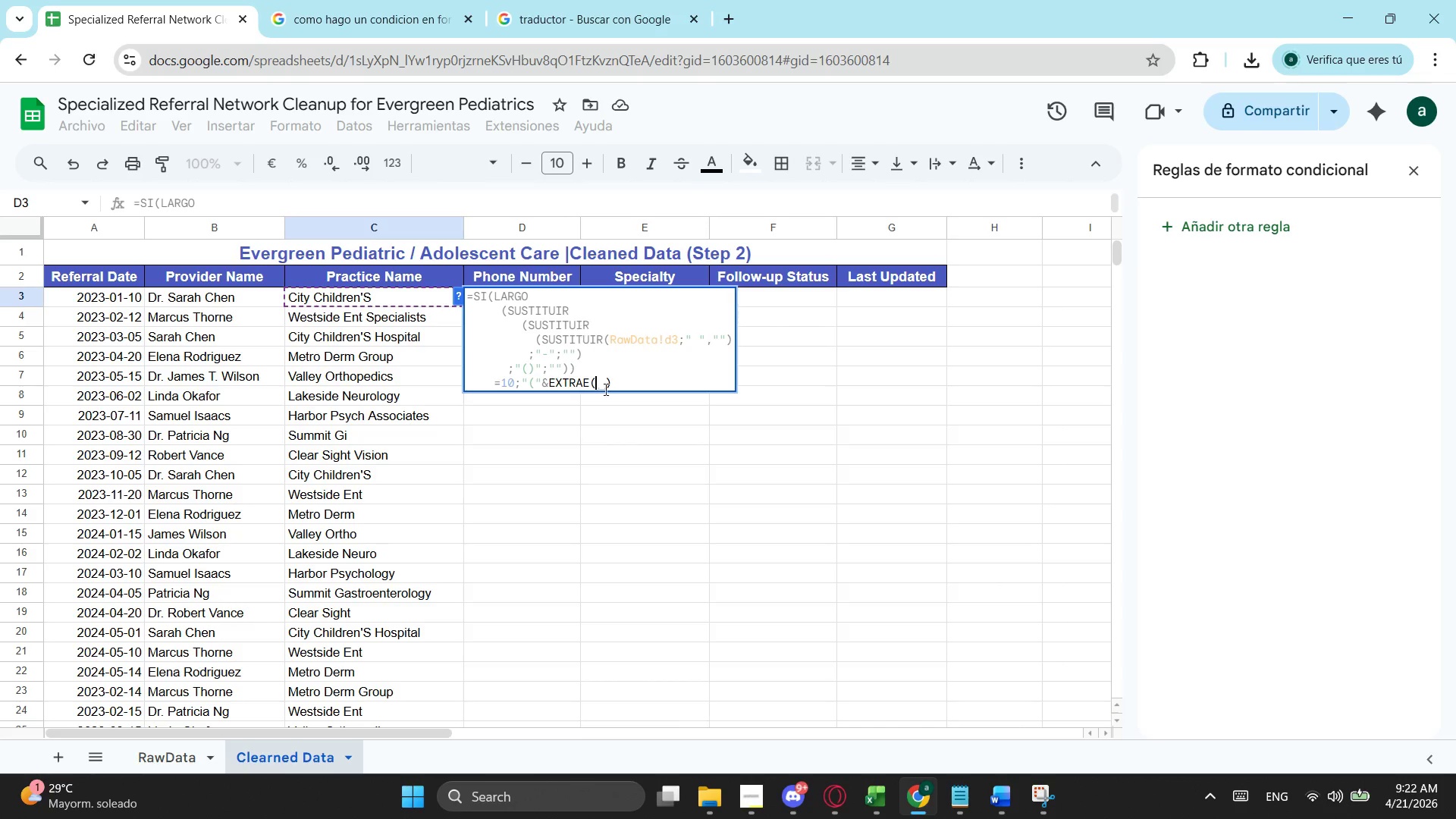 
left_click([585, 378])
 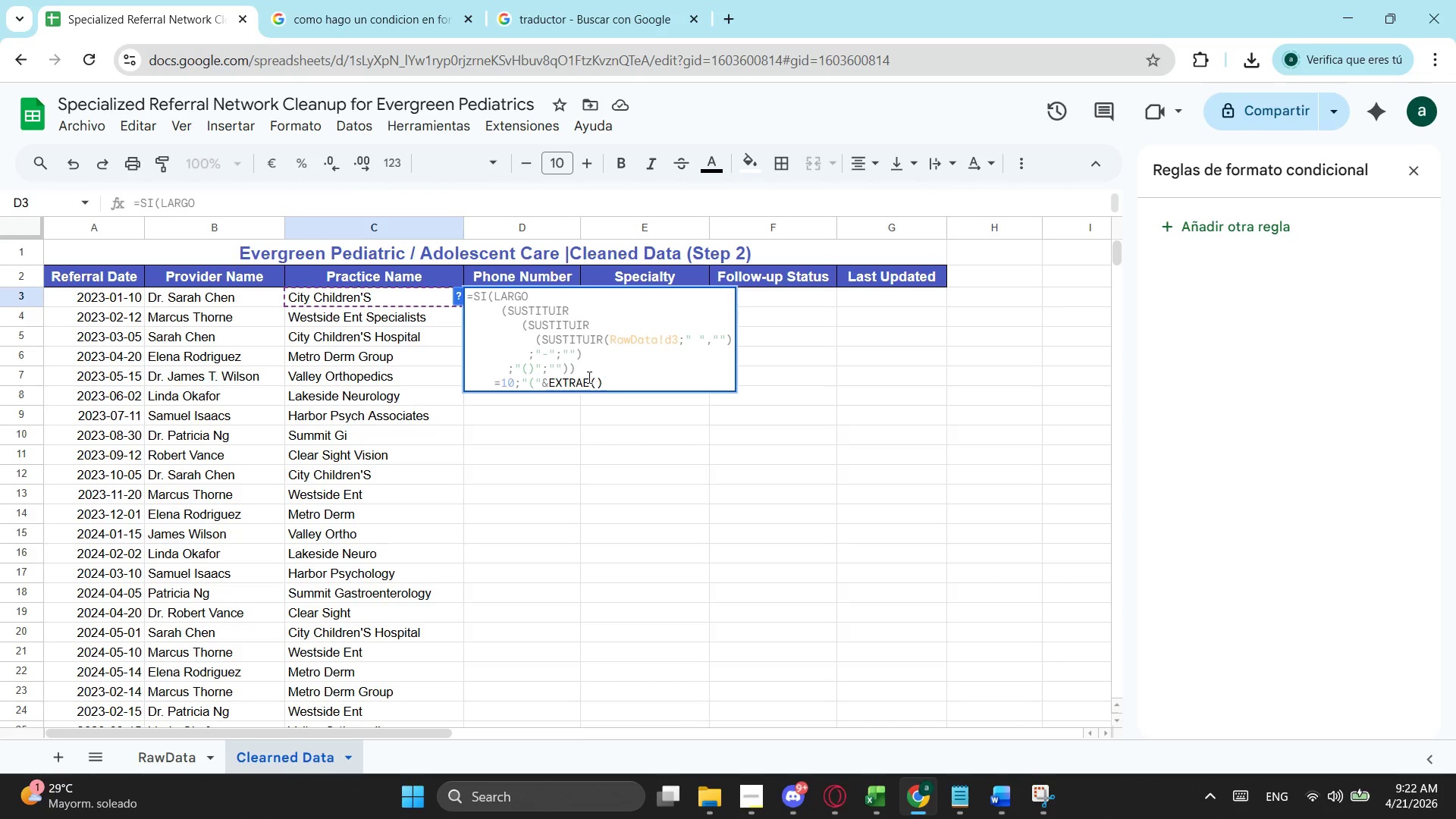 
left_click([589, 375])
 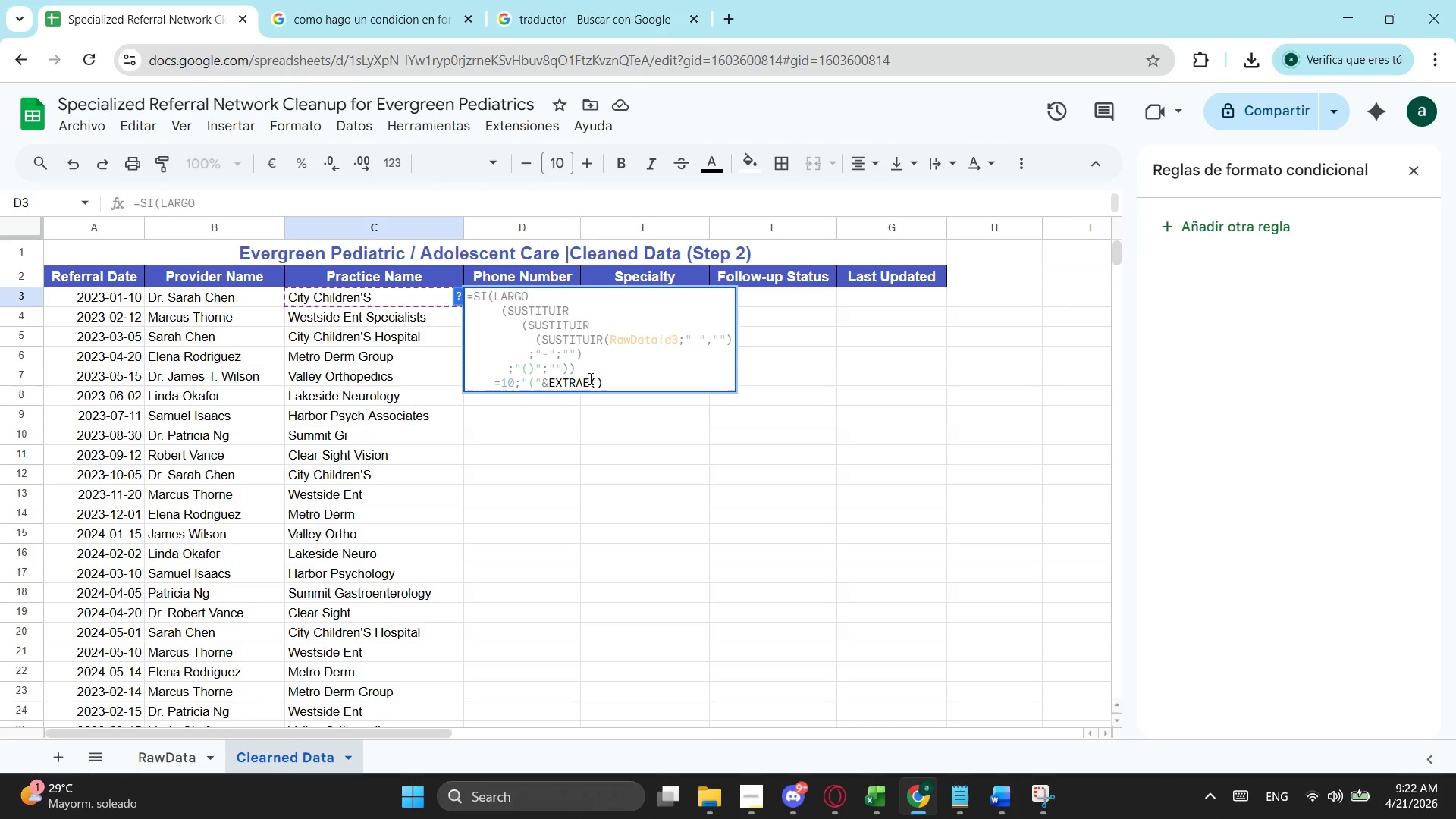 
left_click([589, 381])
 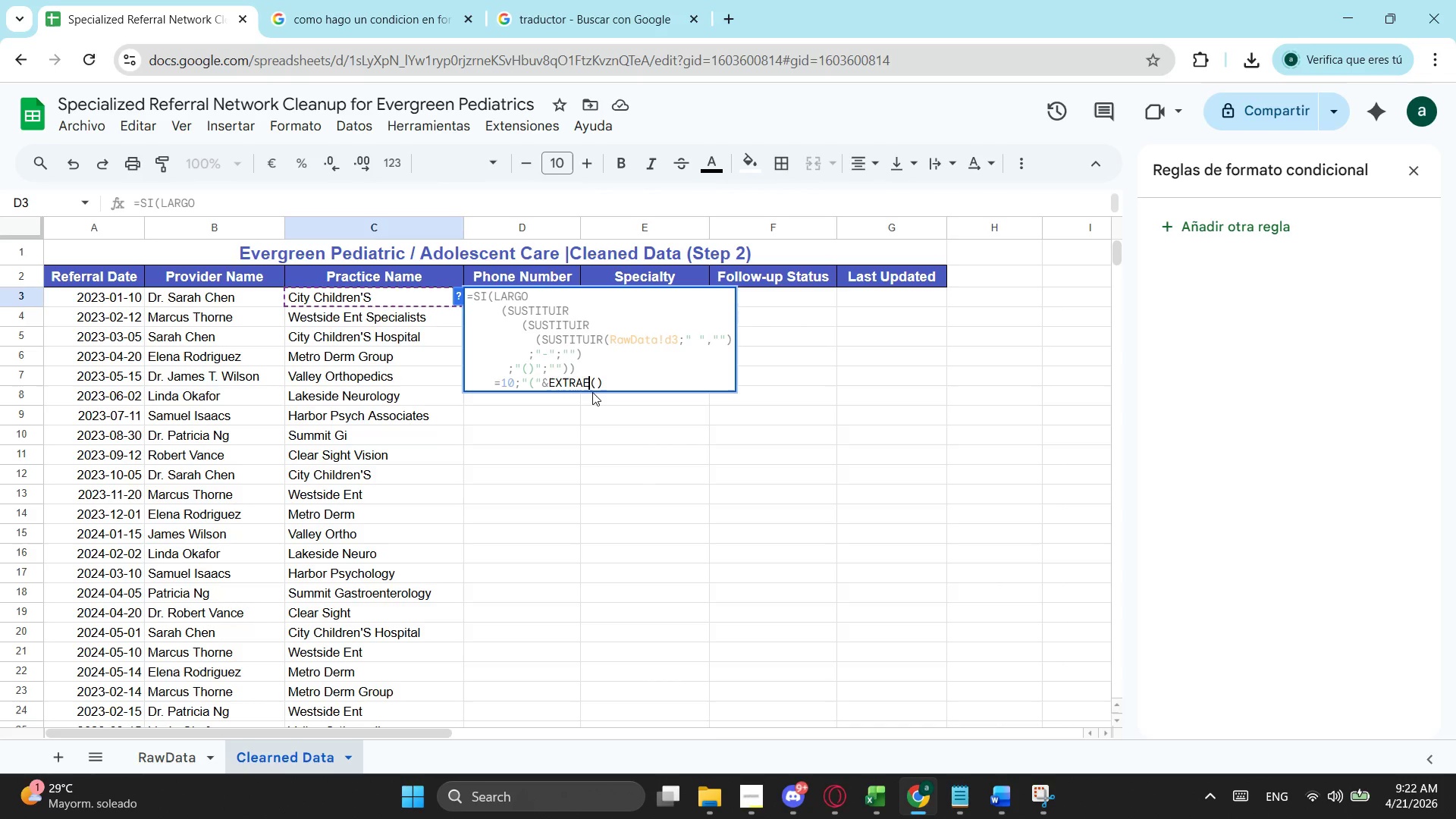 
key(Control+Enter)
 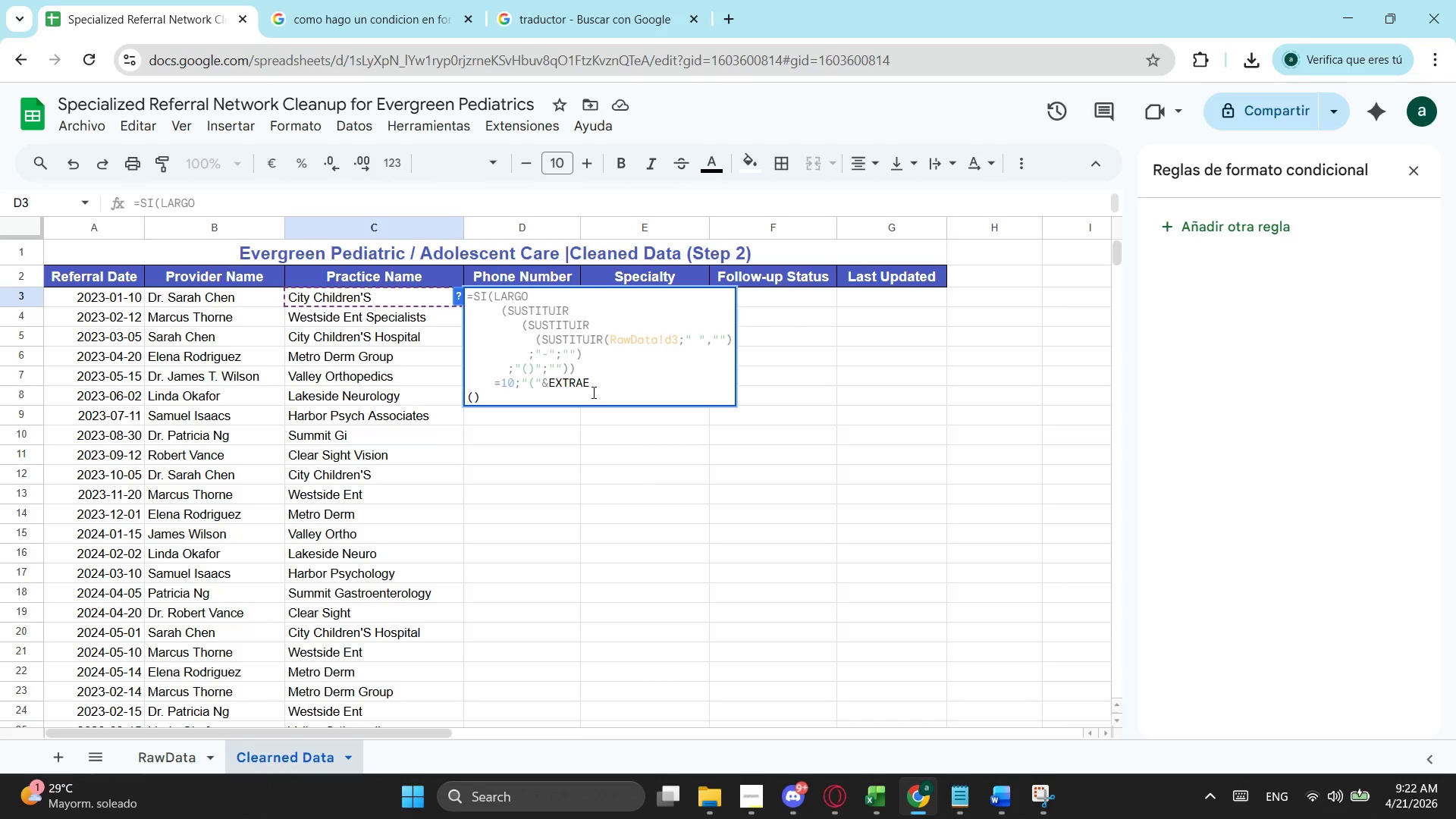 
key(Space)
 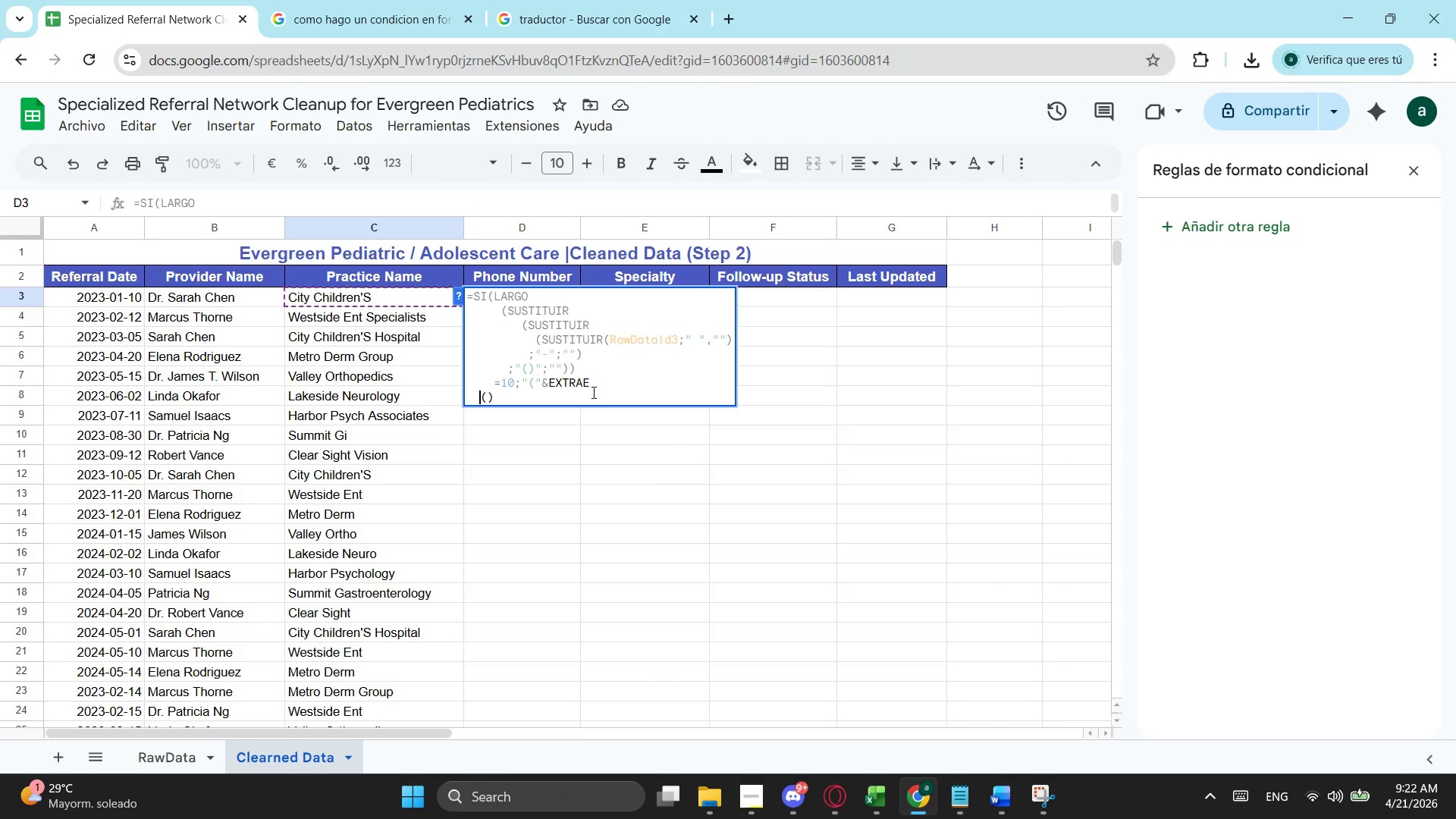 
key(Space)
 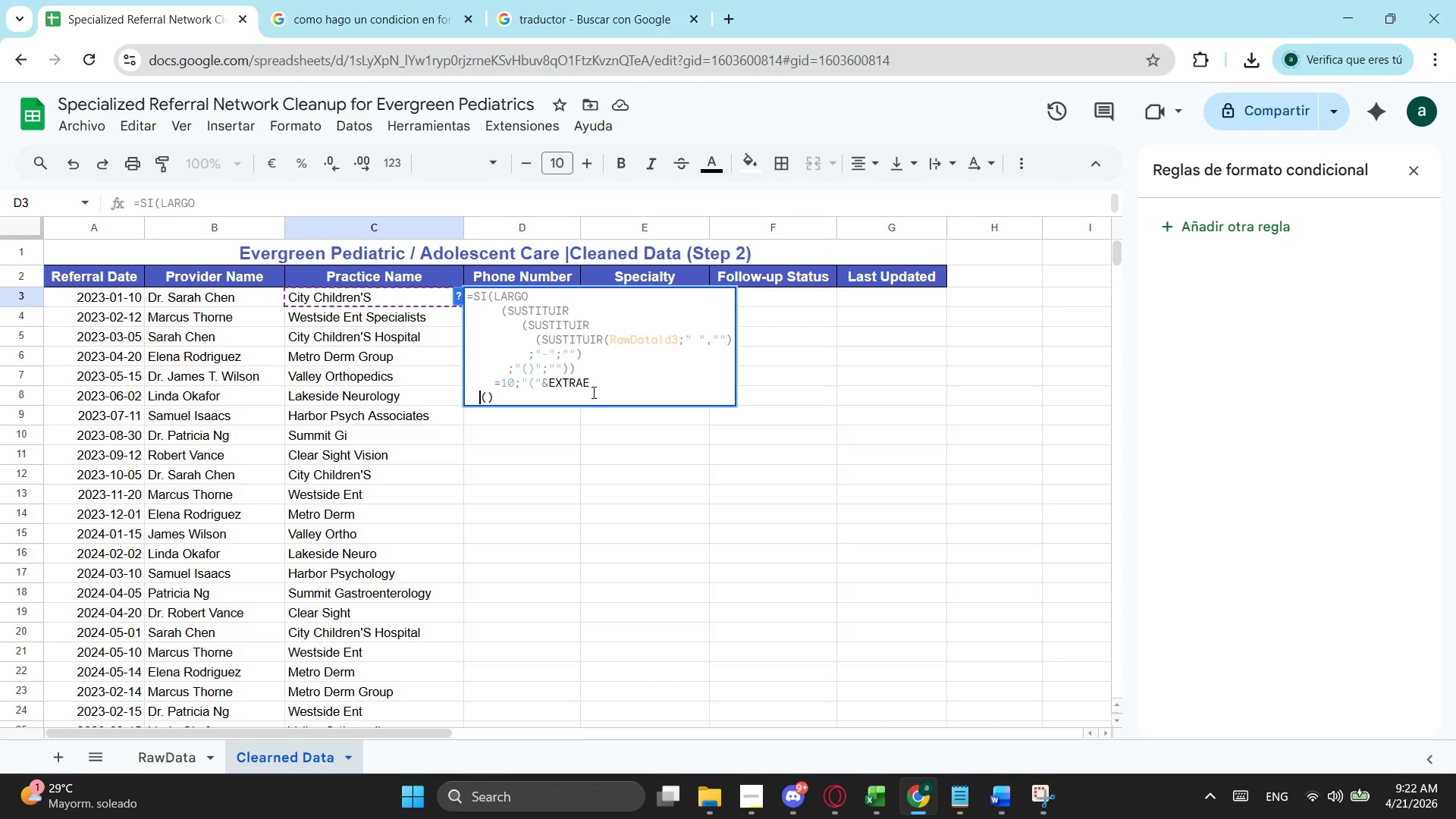 
key(Space)
 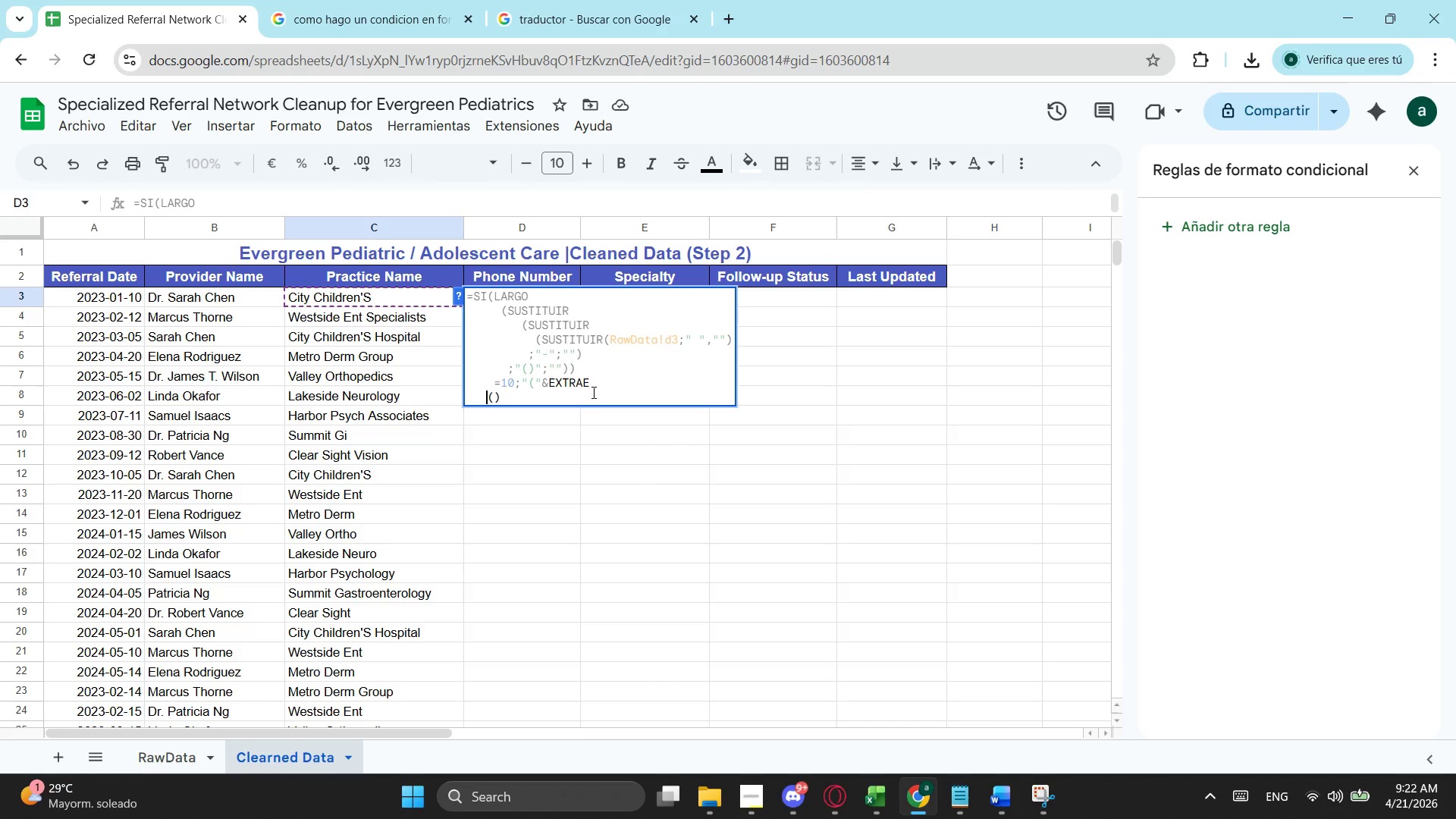 
key(Space)
 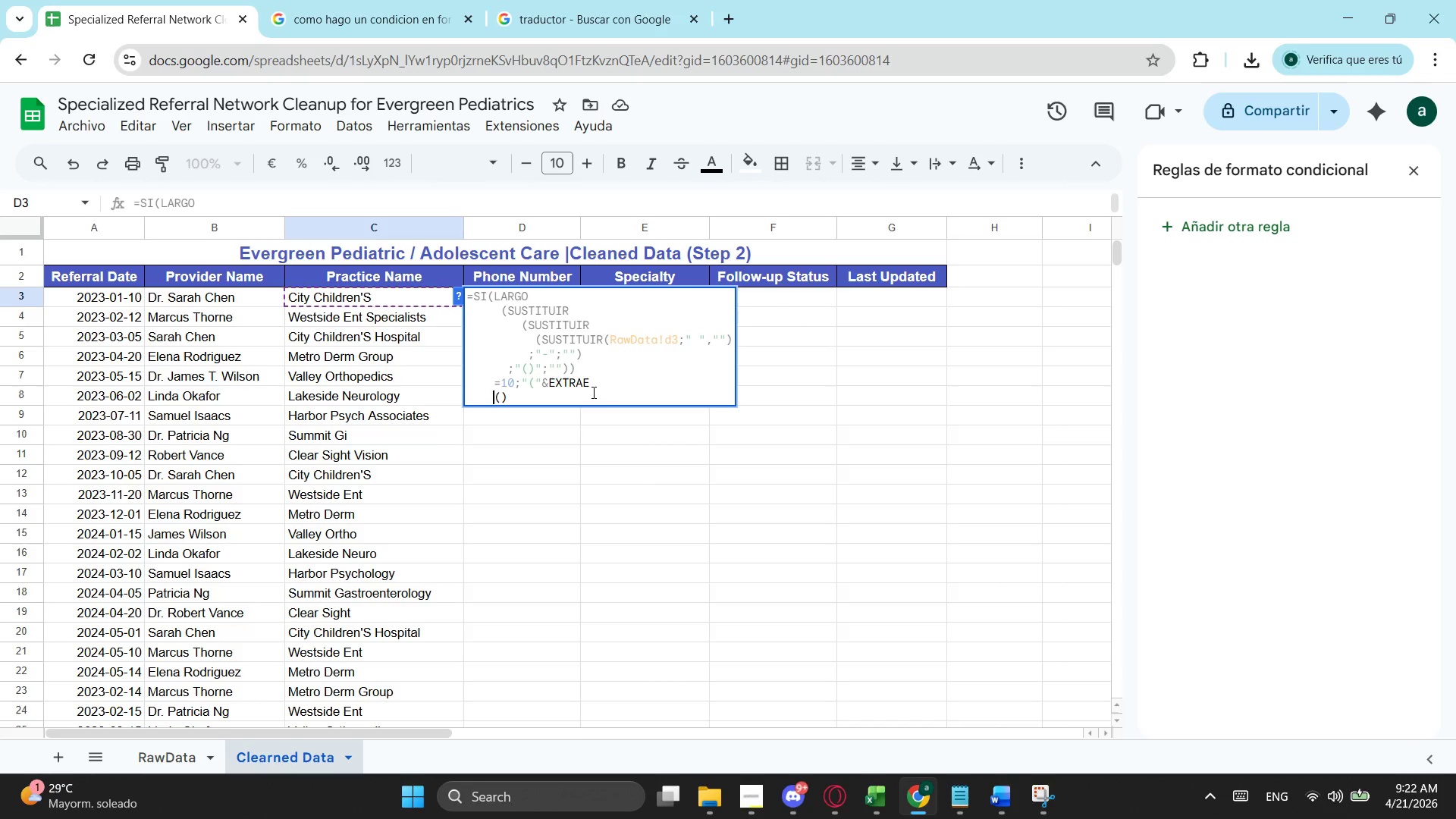 
key(Space)
 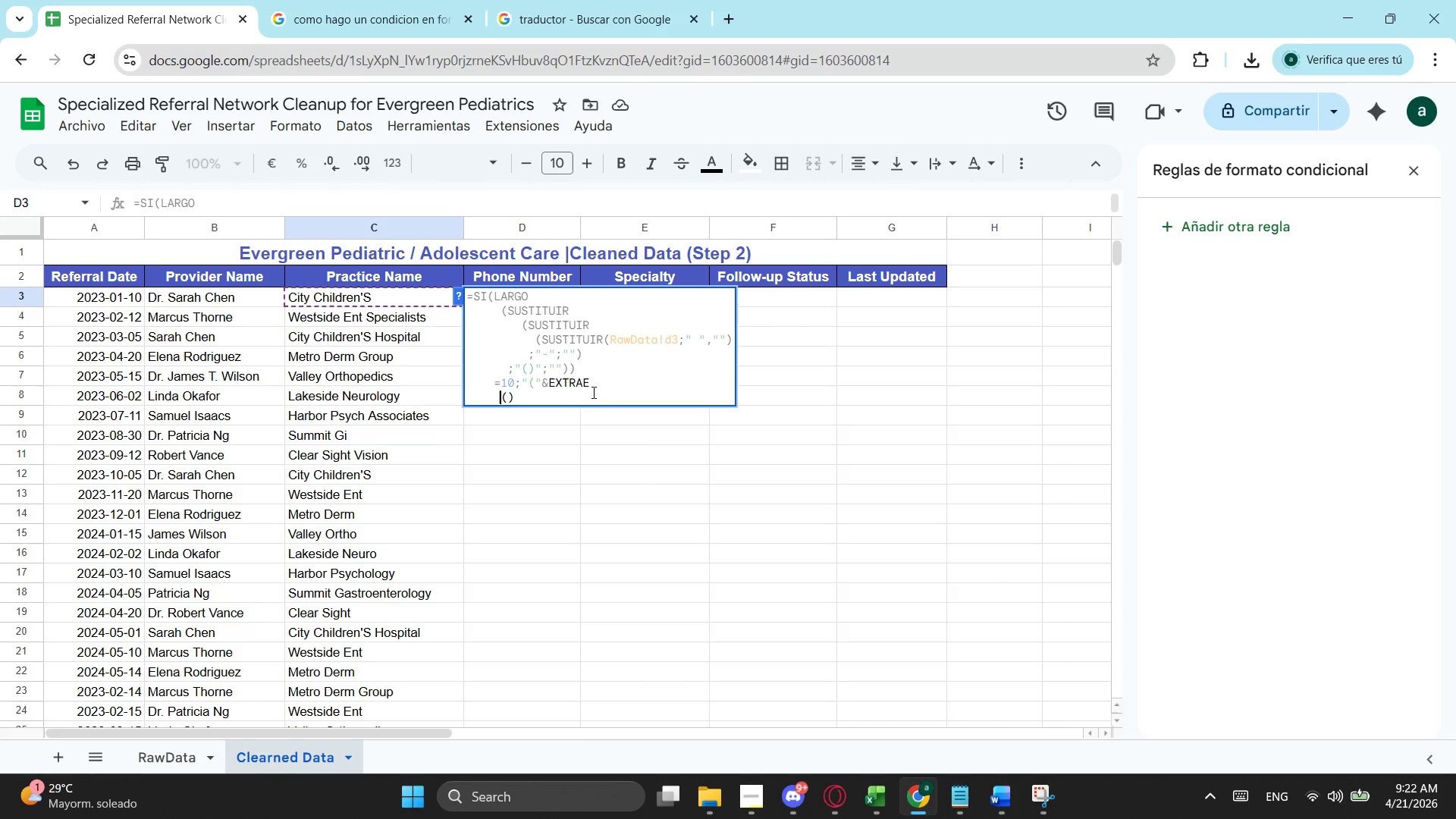 
key(Space)
 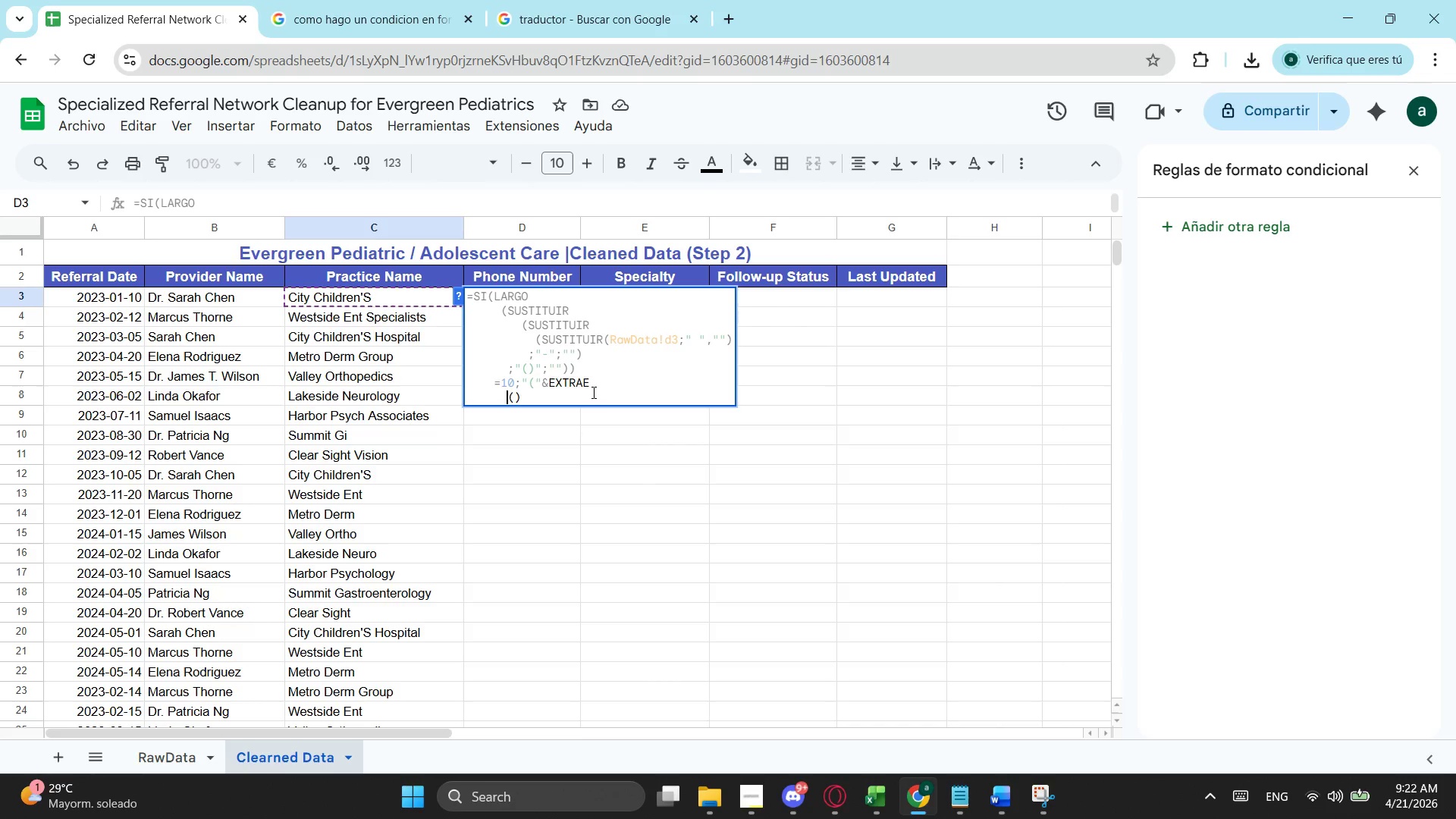 
key(Space)
 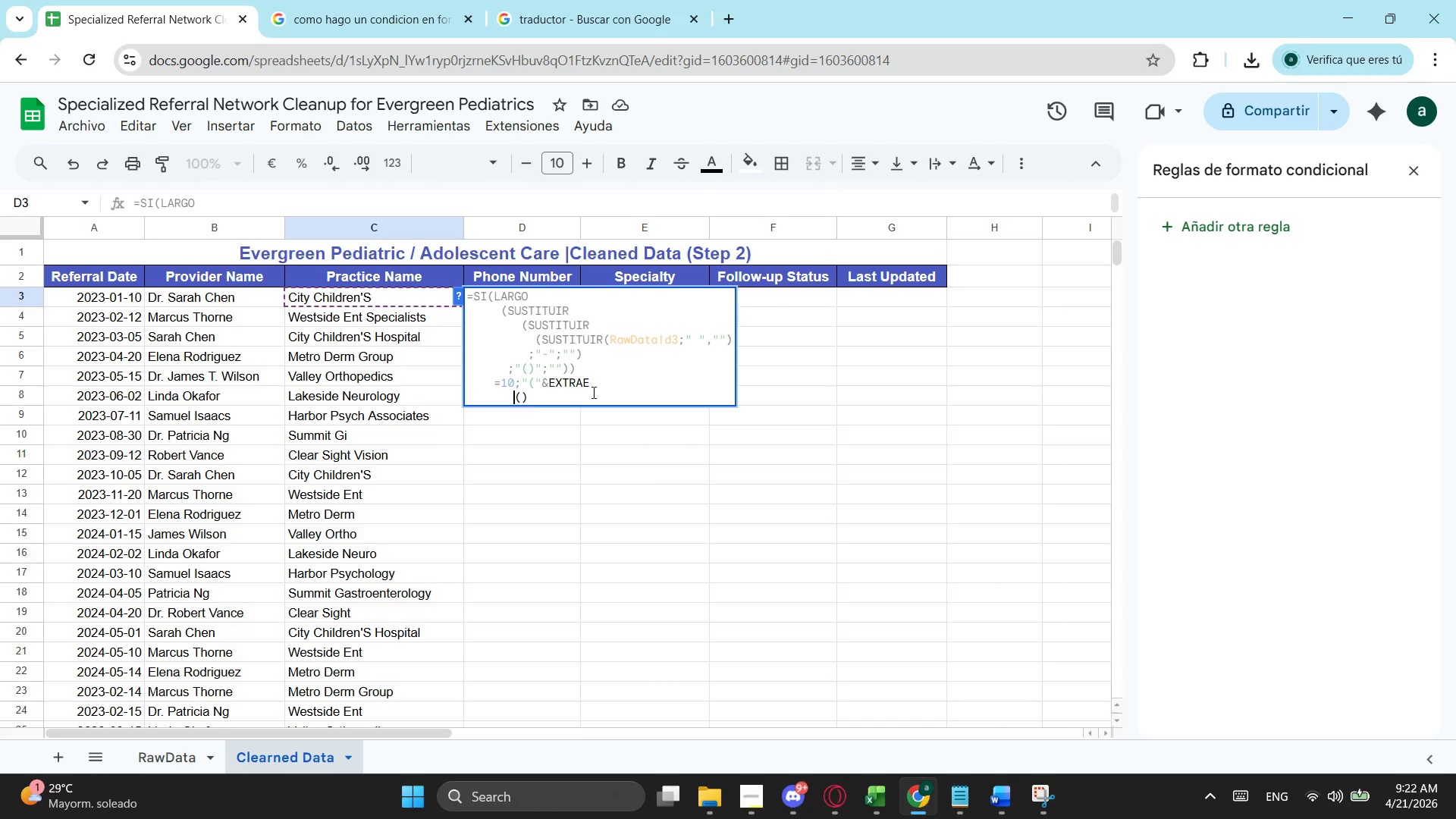 
key(Space)
 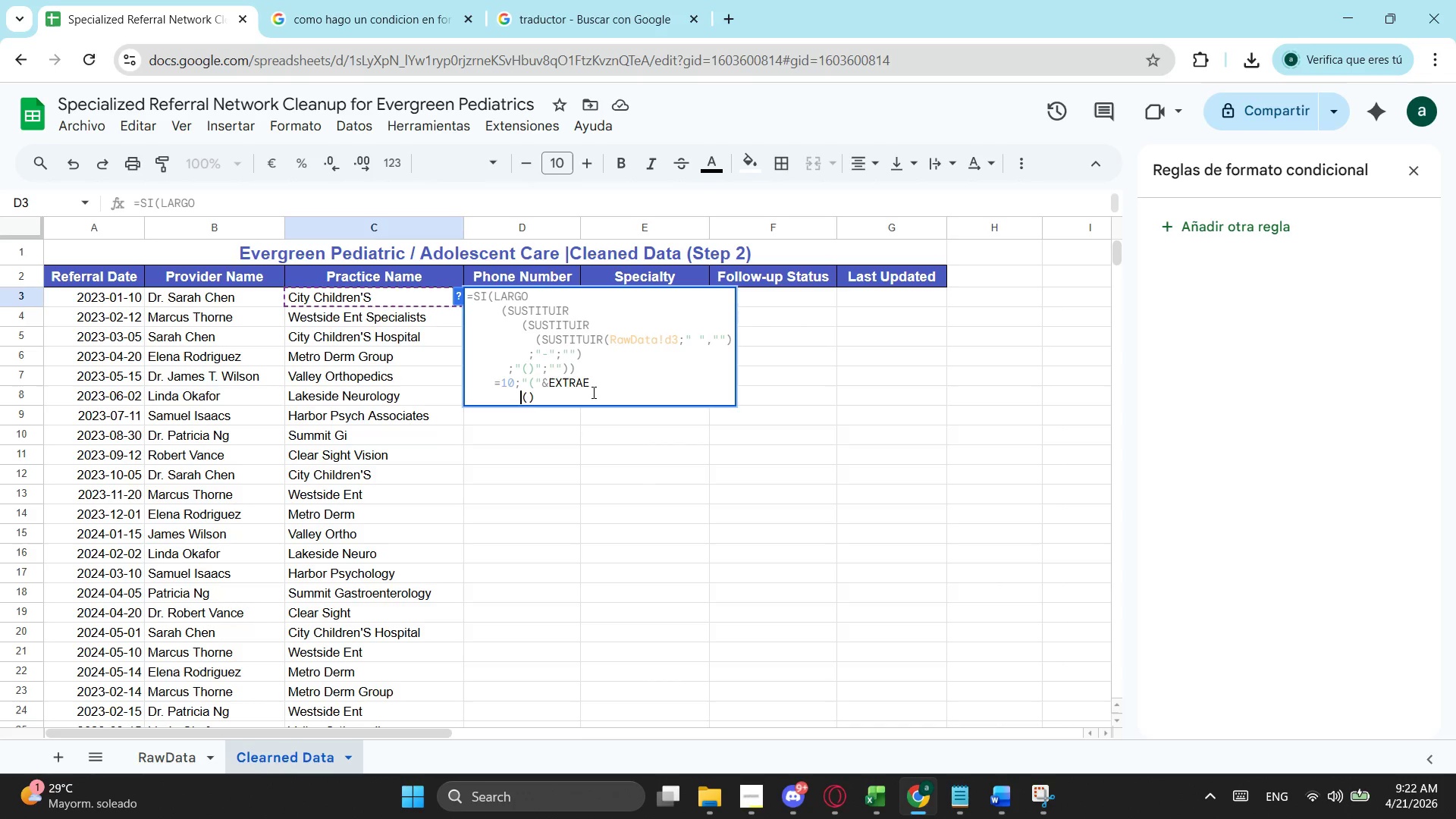 
key(Space)
 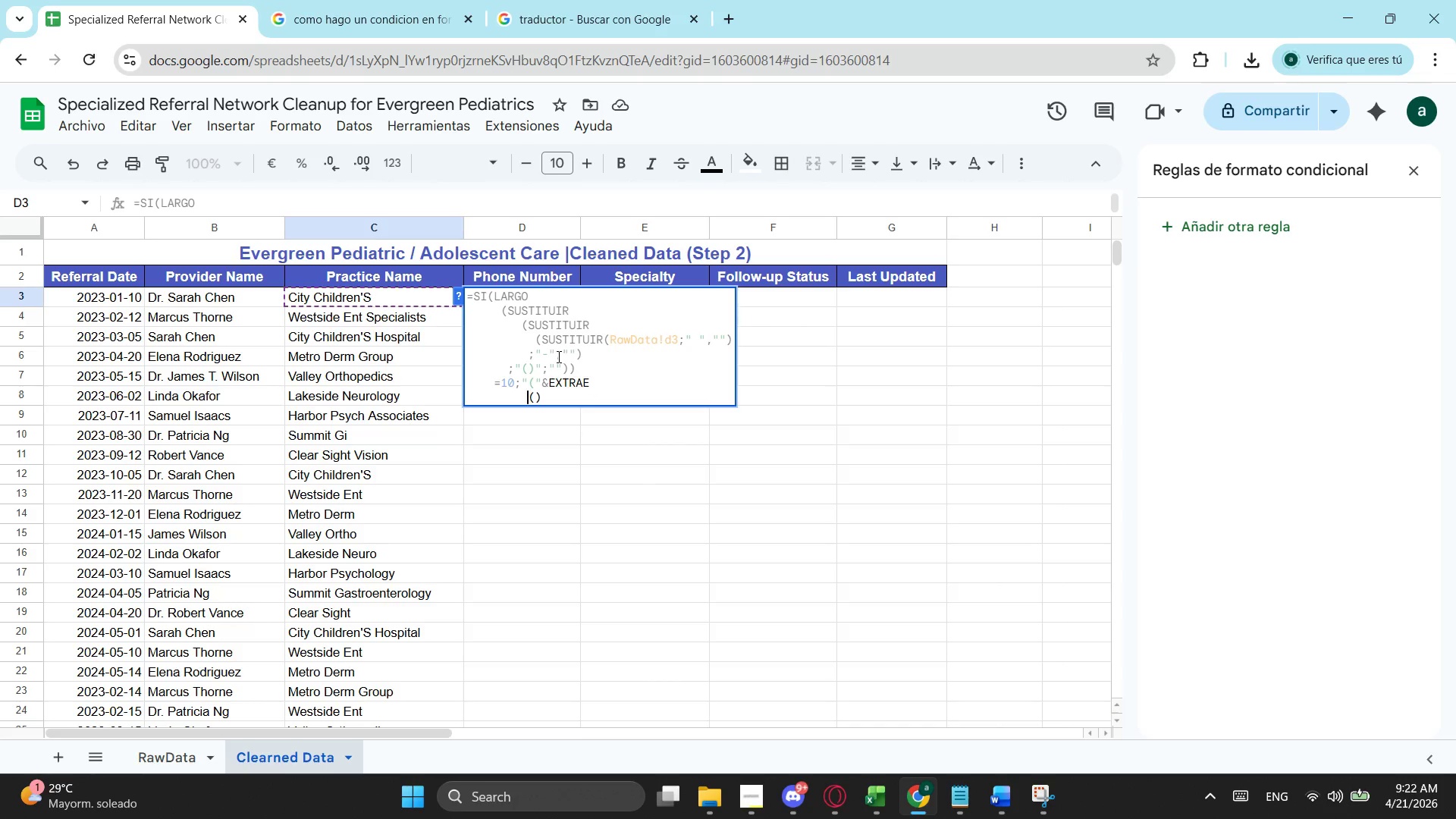 
left_click([535, 396])
 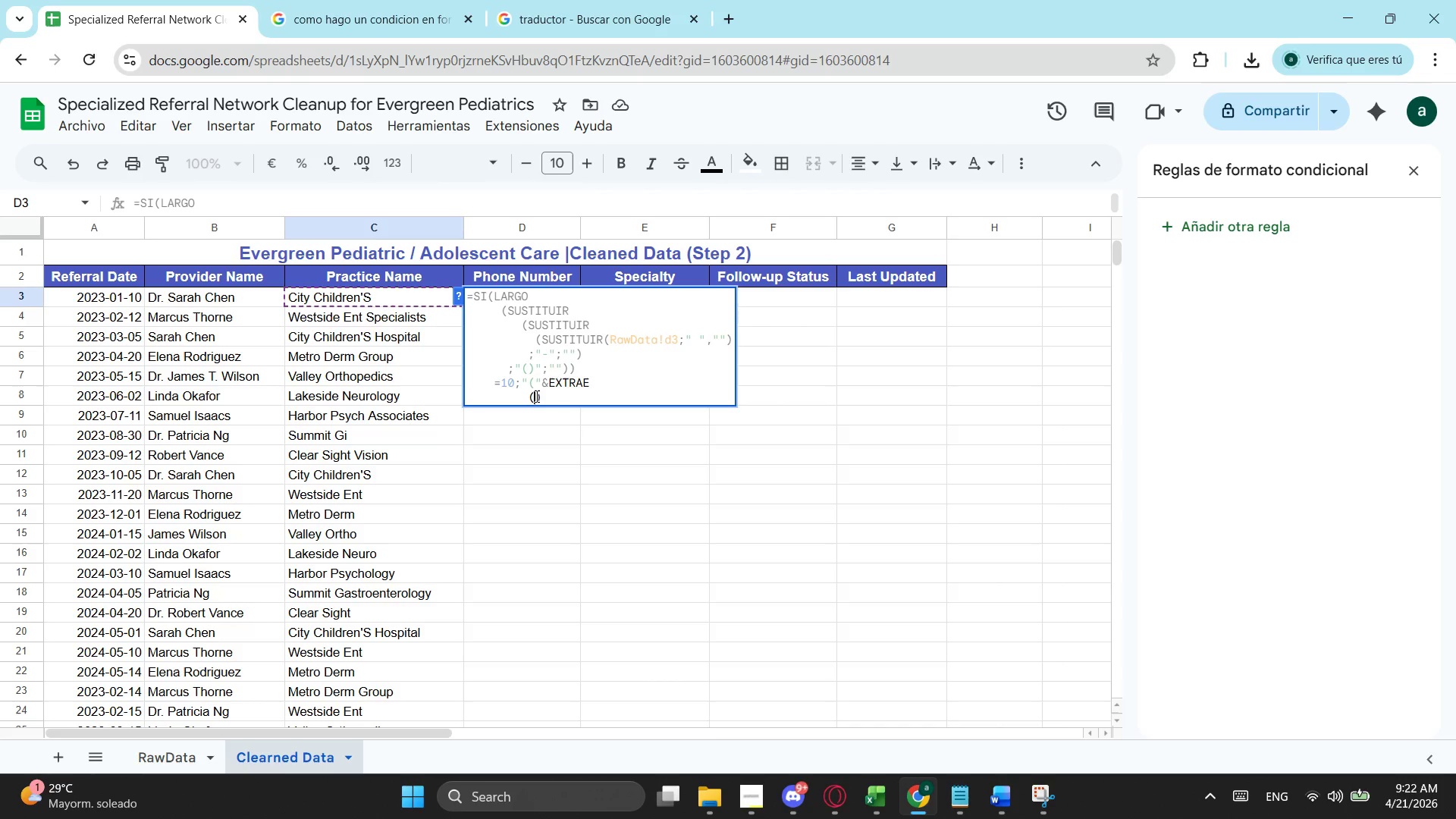 
type(sus)
key(Tab)
 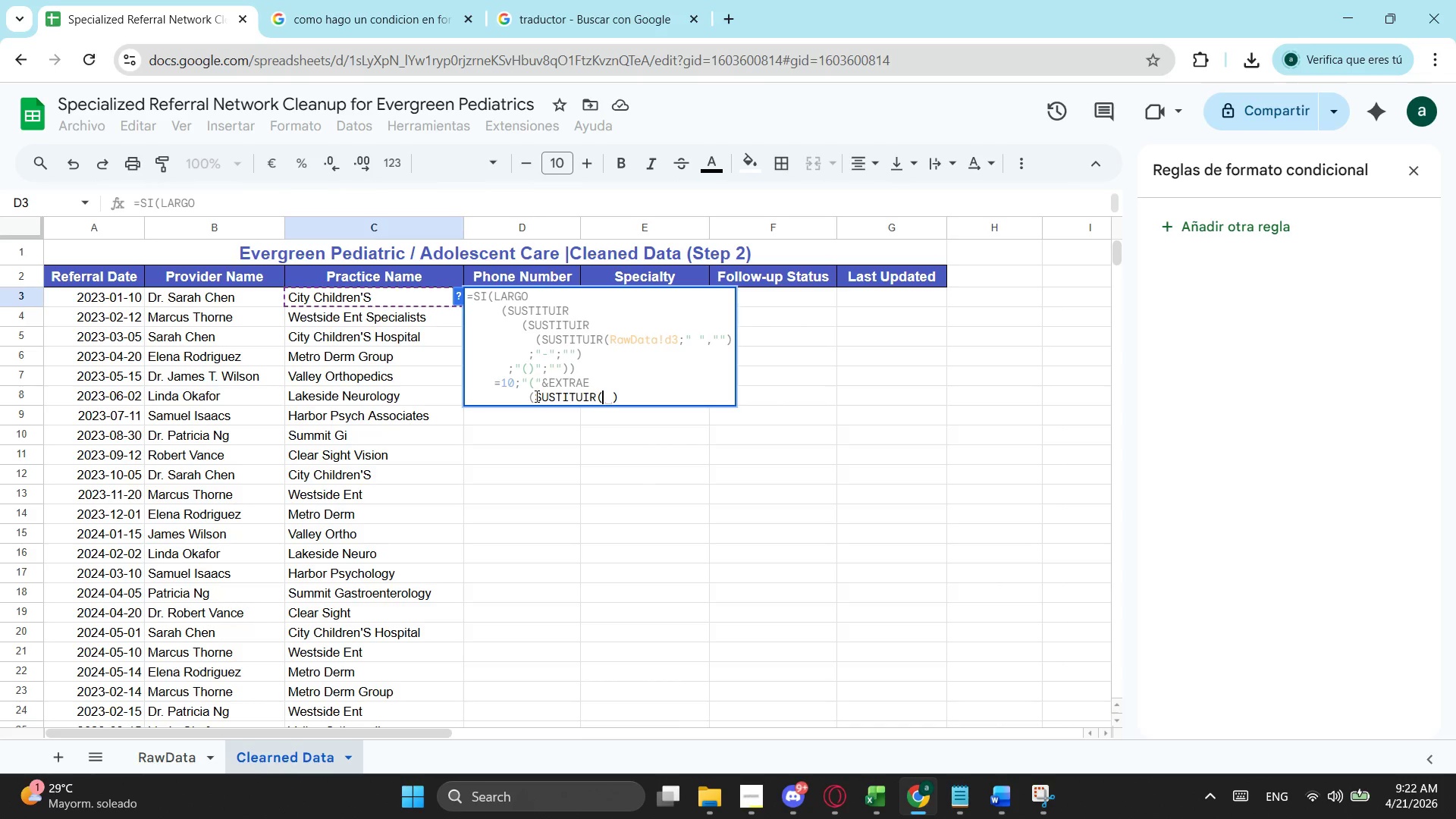 
wait(13.75)
 